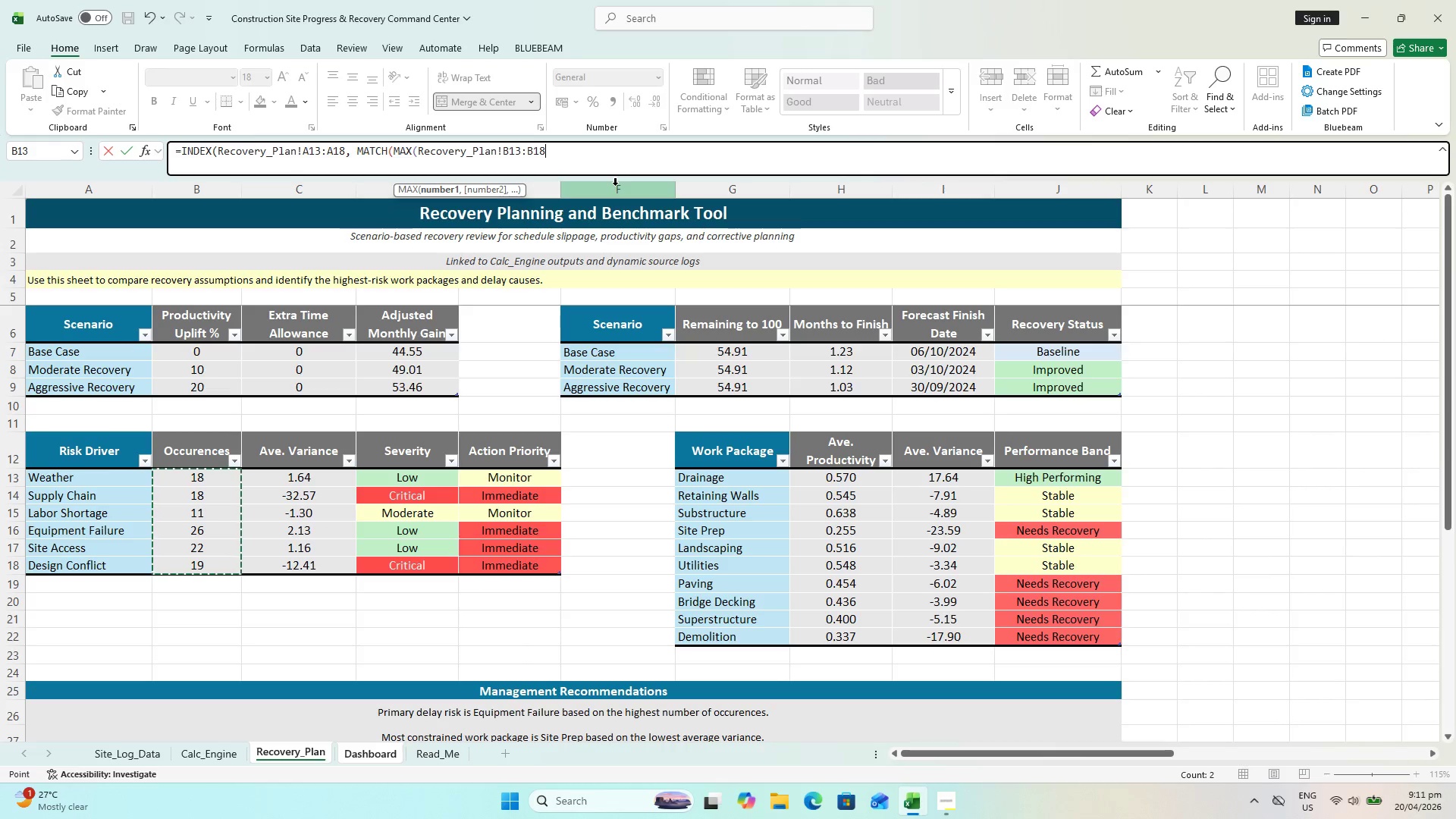 
key(Shift+0)
 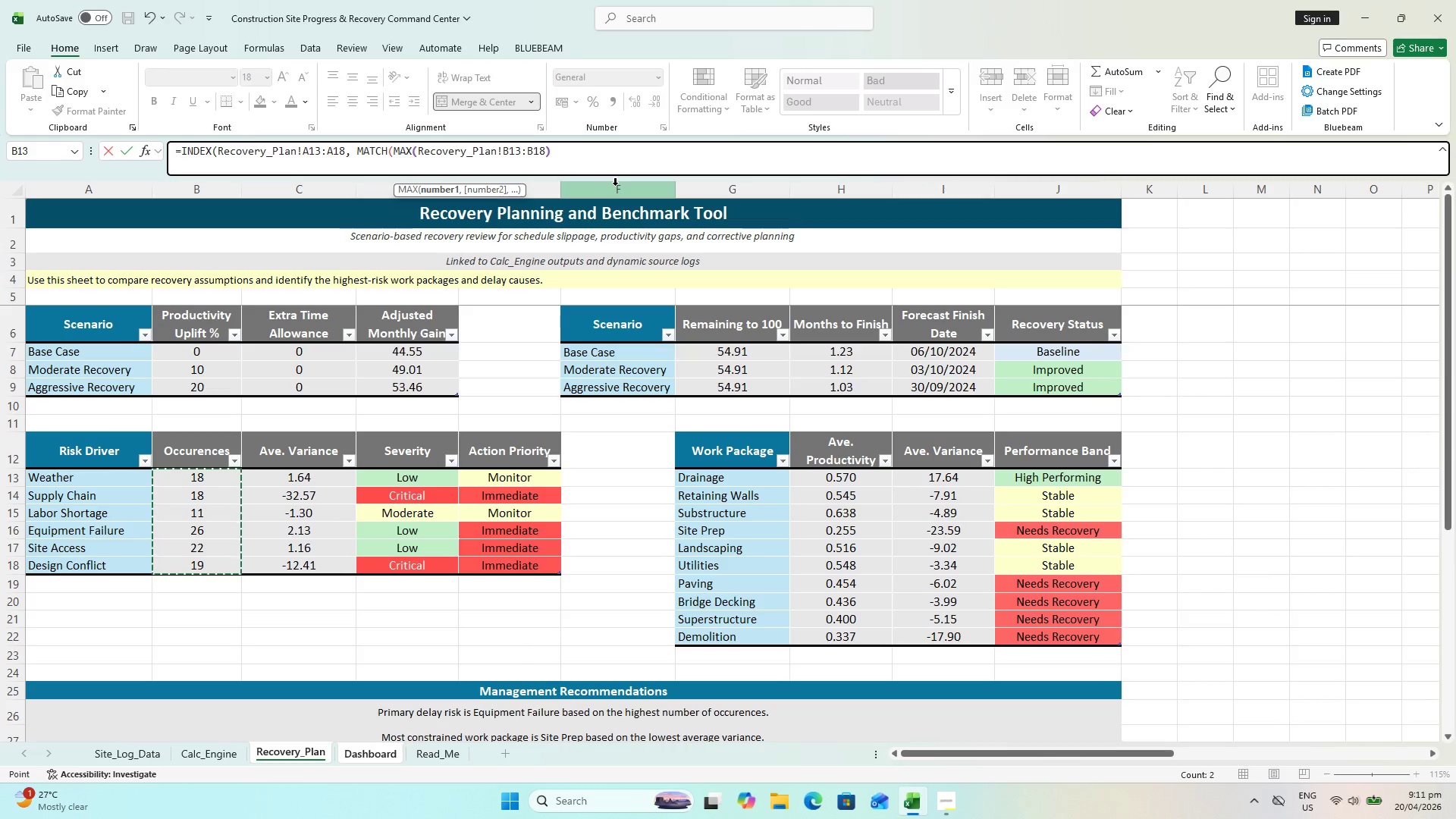 
key(Comma)
 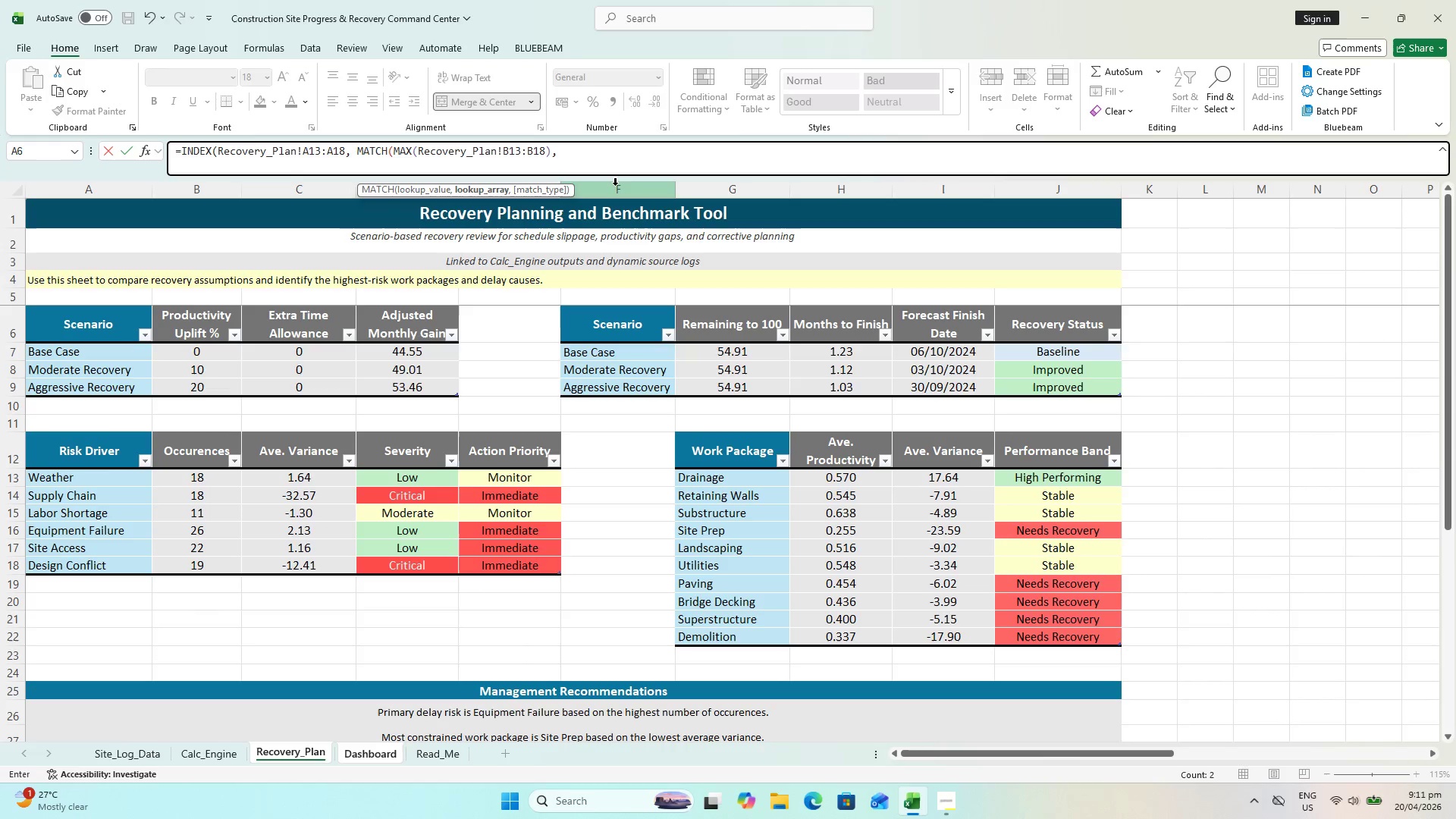 
key(Space)
 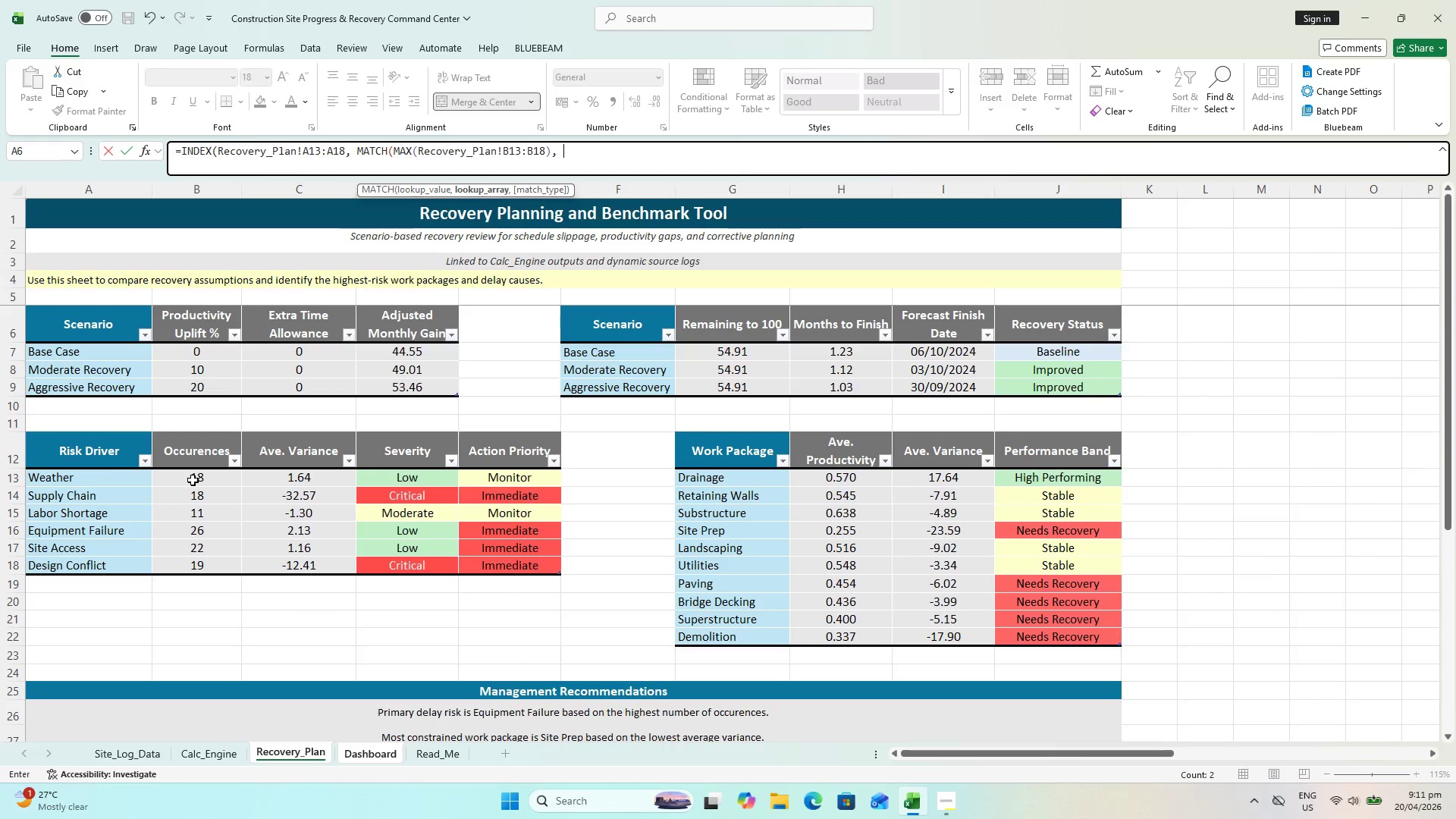 
wait(13.61)
 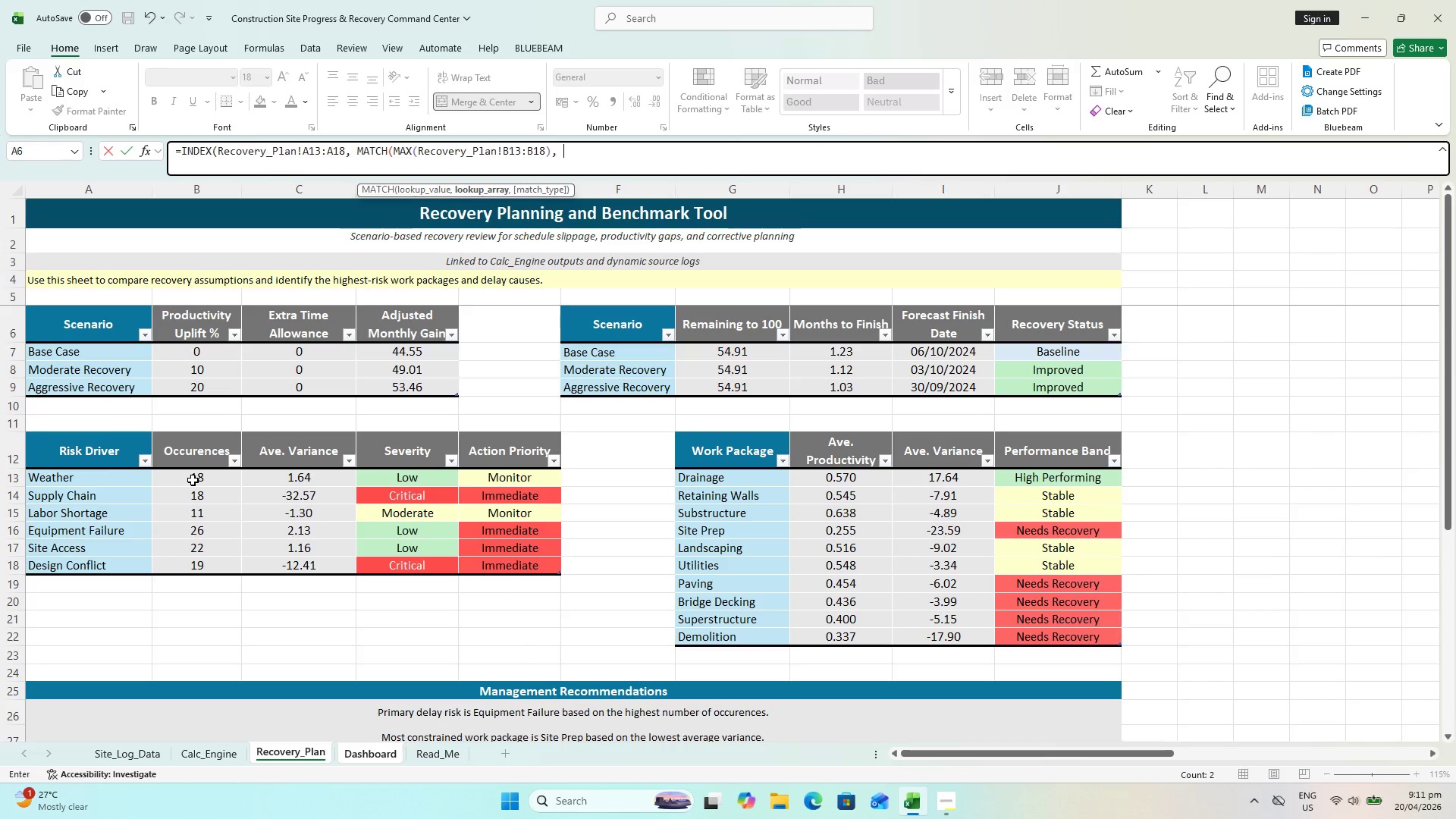 
left_click_drag(start_coordinate=[192, 480], to_coordinate=[213, 562])
 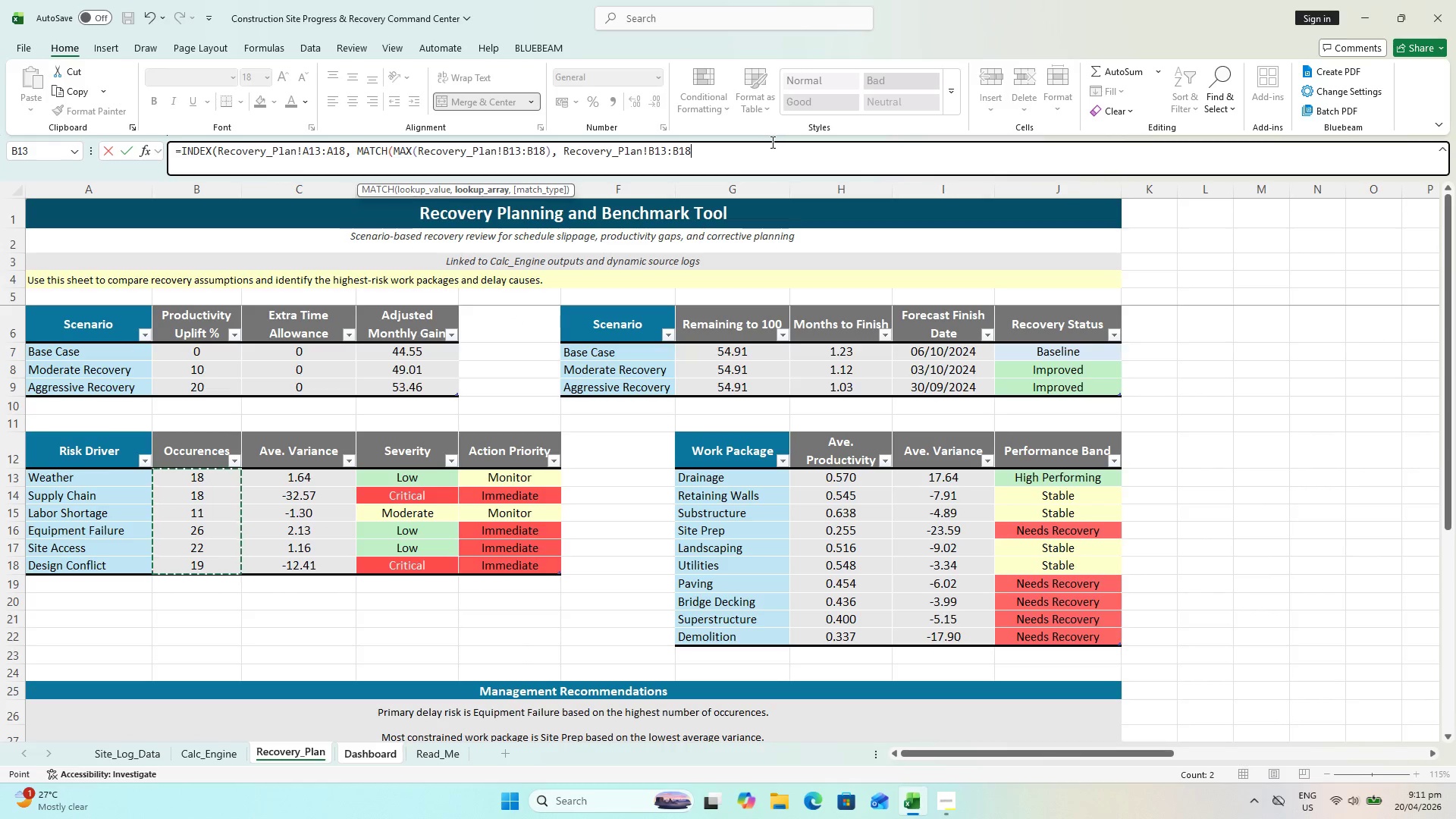 
type(, 0 )))
 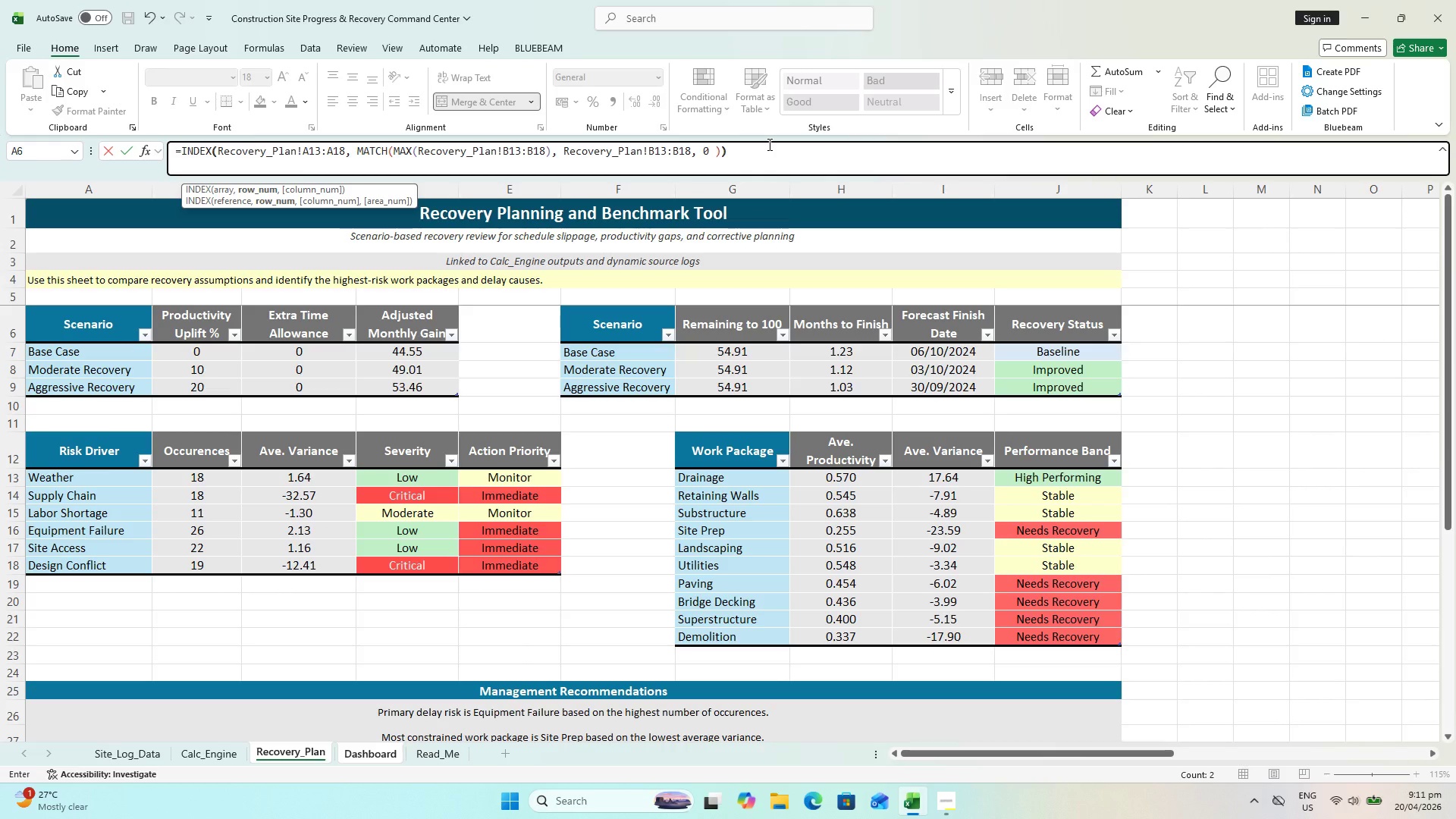 
key(Enter)
 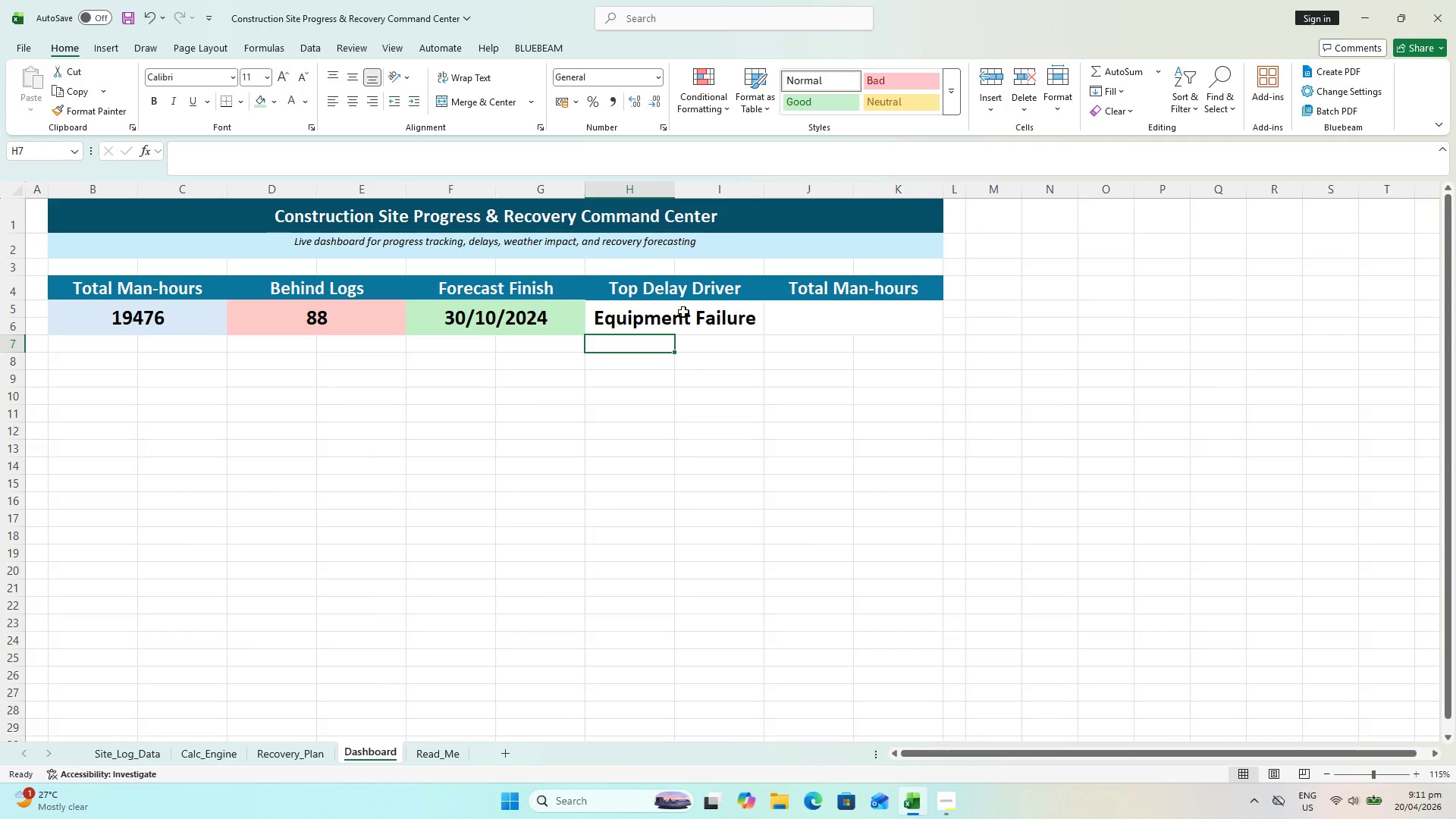 
left_click([687, 313])
 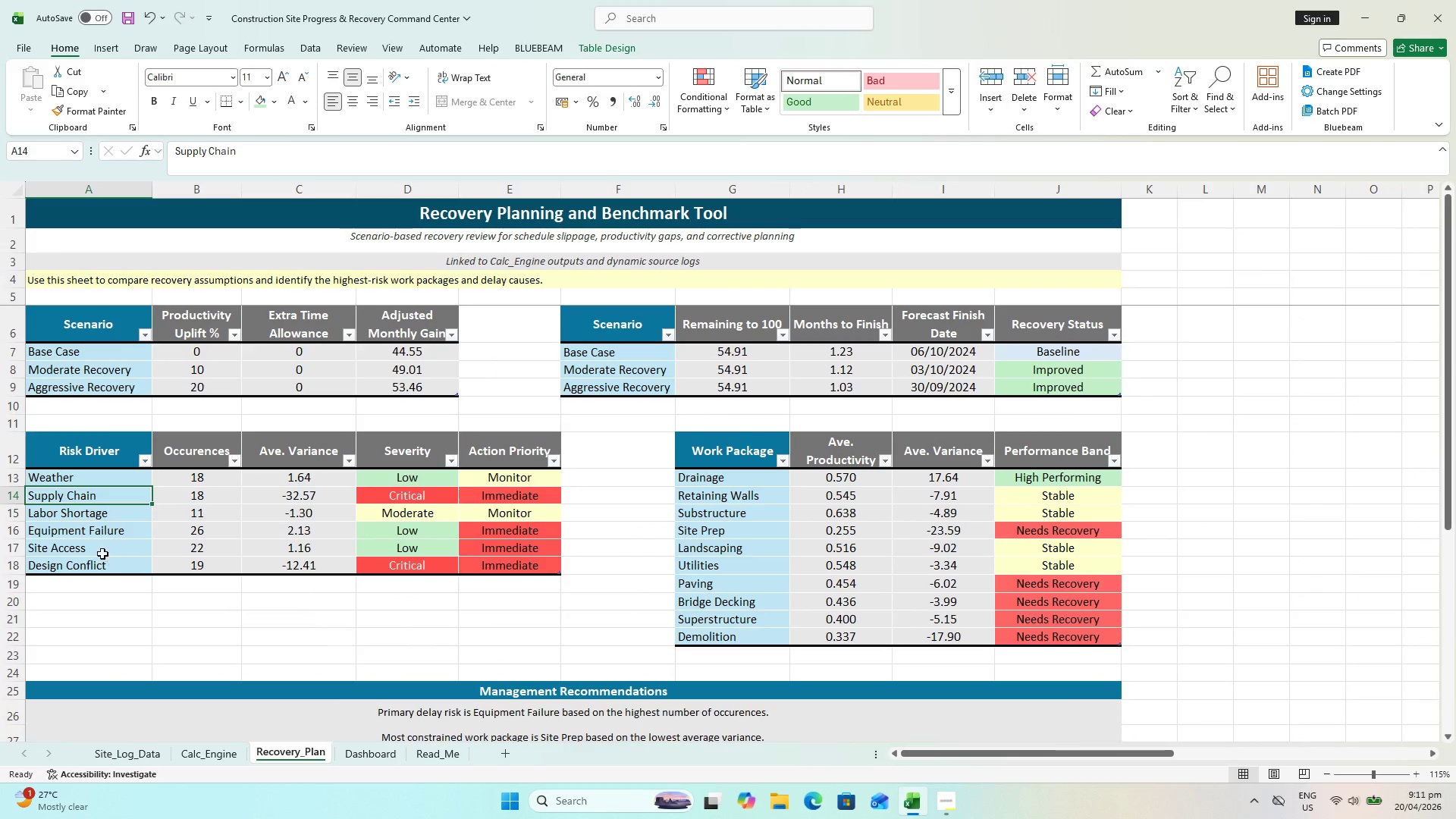 
wait(8.77)
 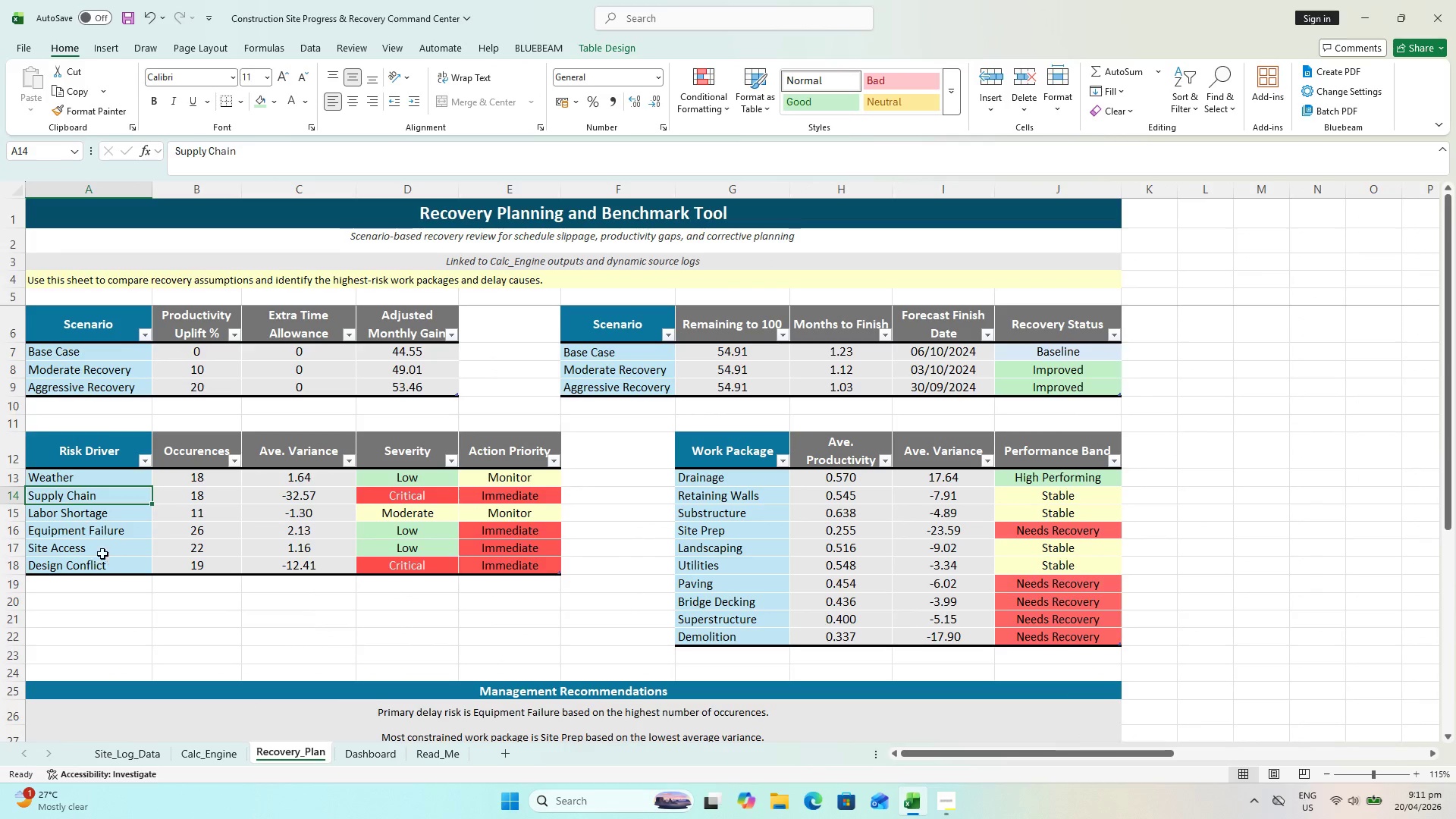 
left_click([359, 747])
 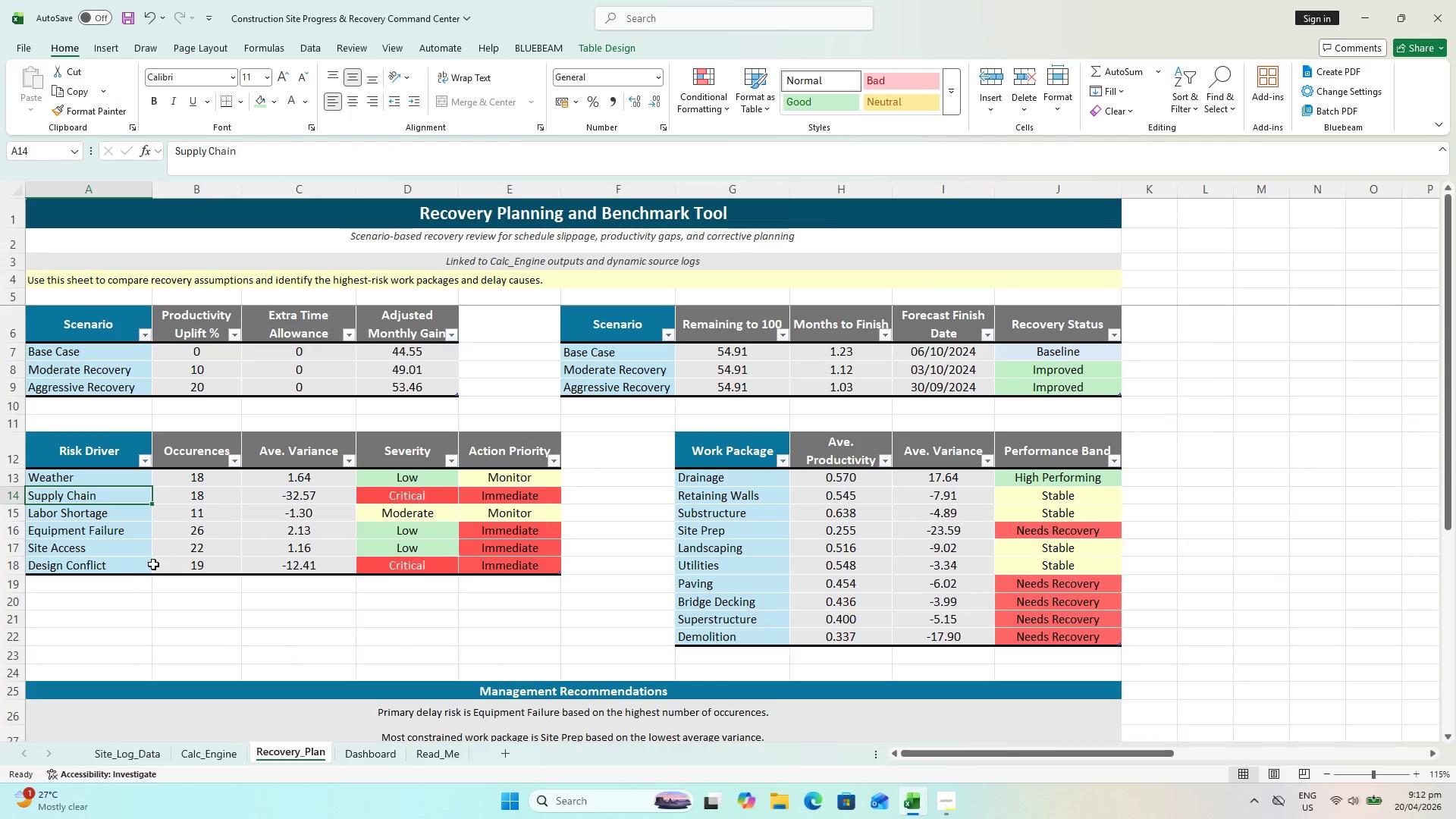 
left_click([86, 523])
 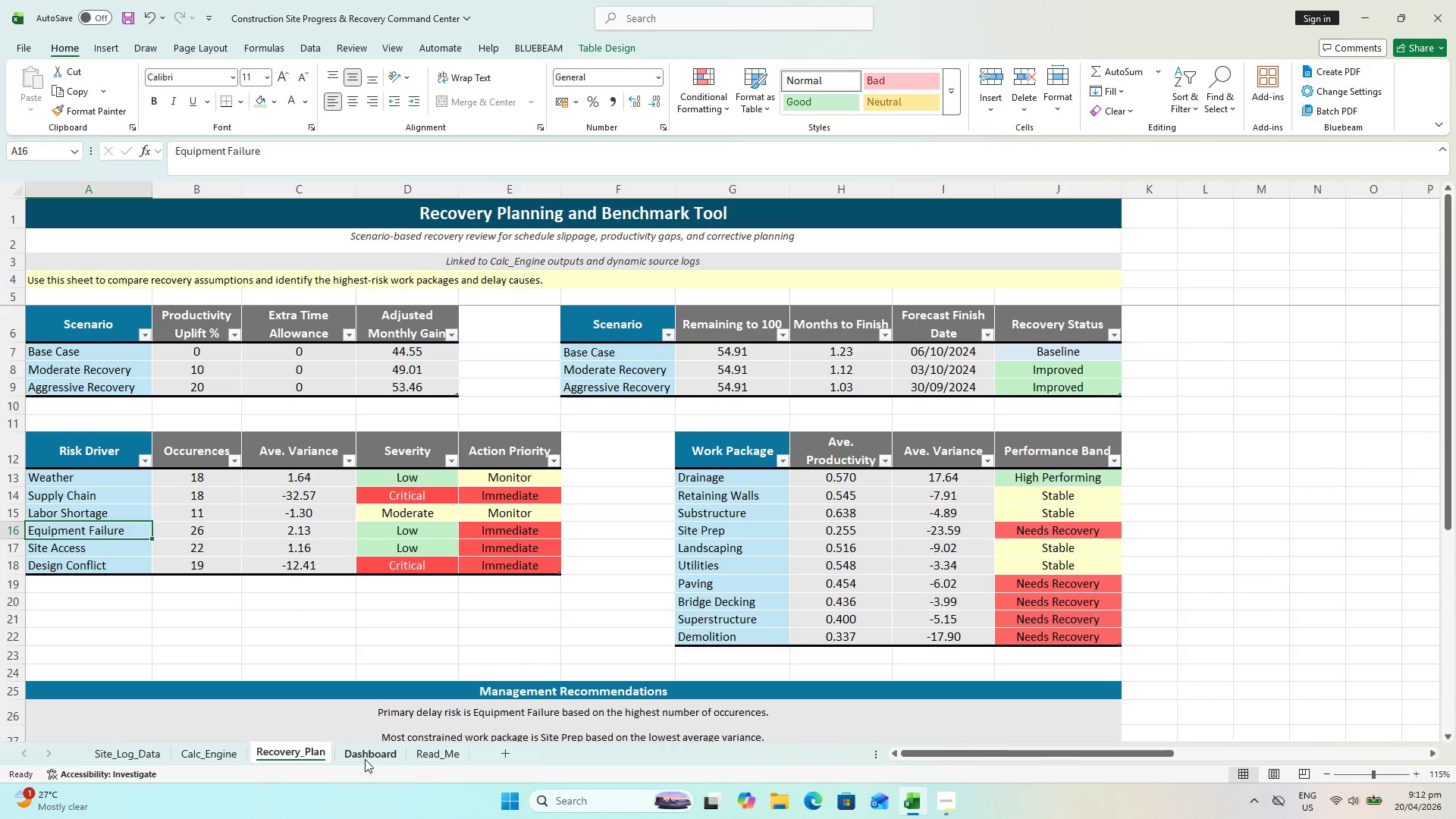 
wait(7.0)
 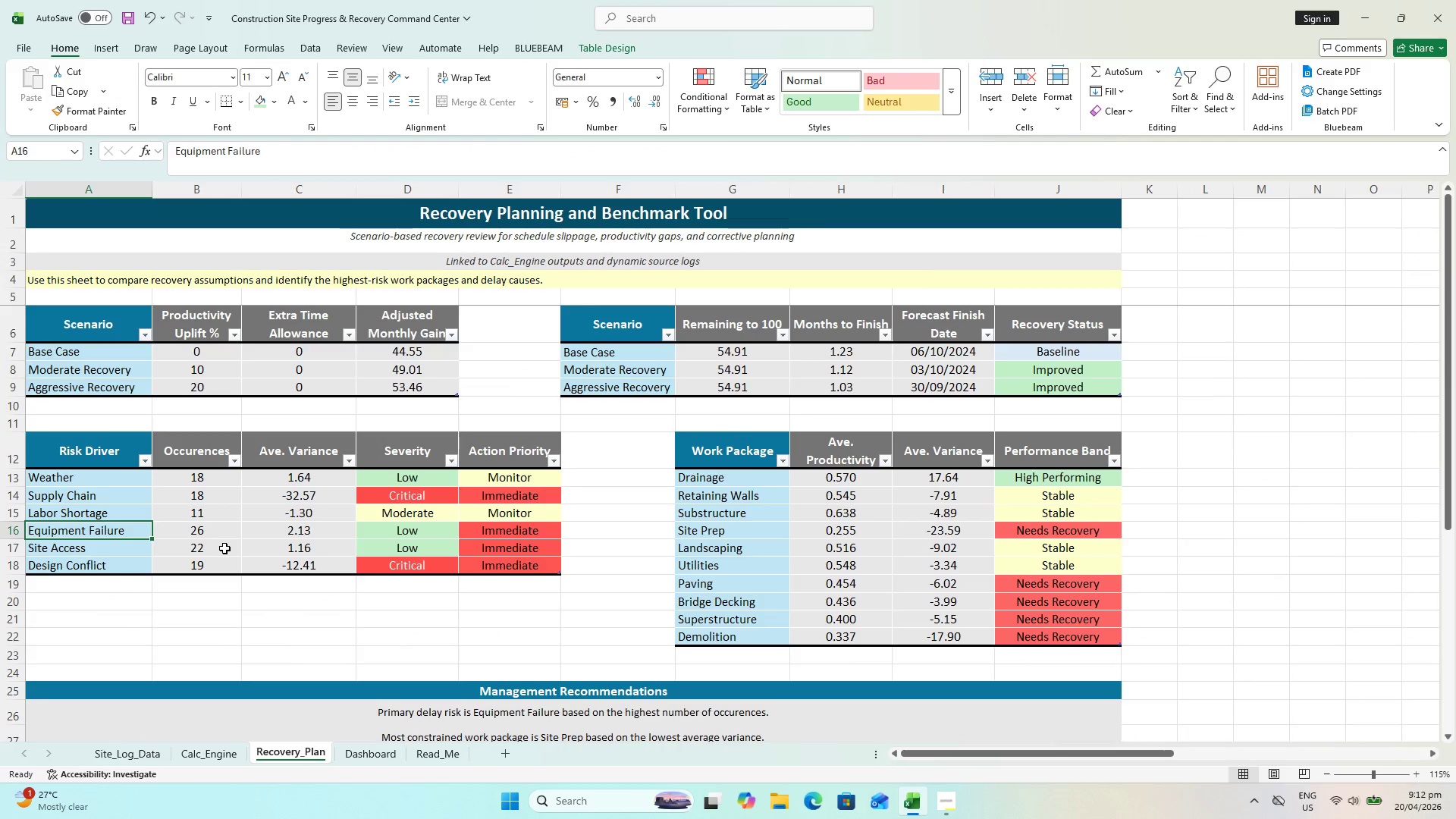 
left_click([802, 315])
 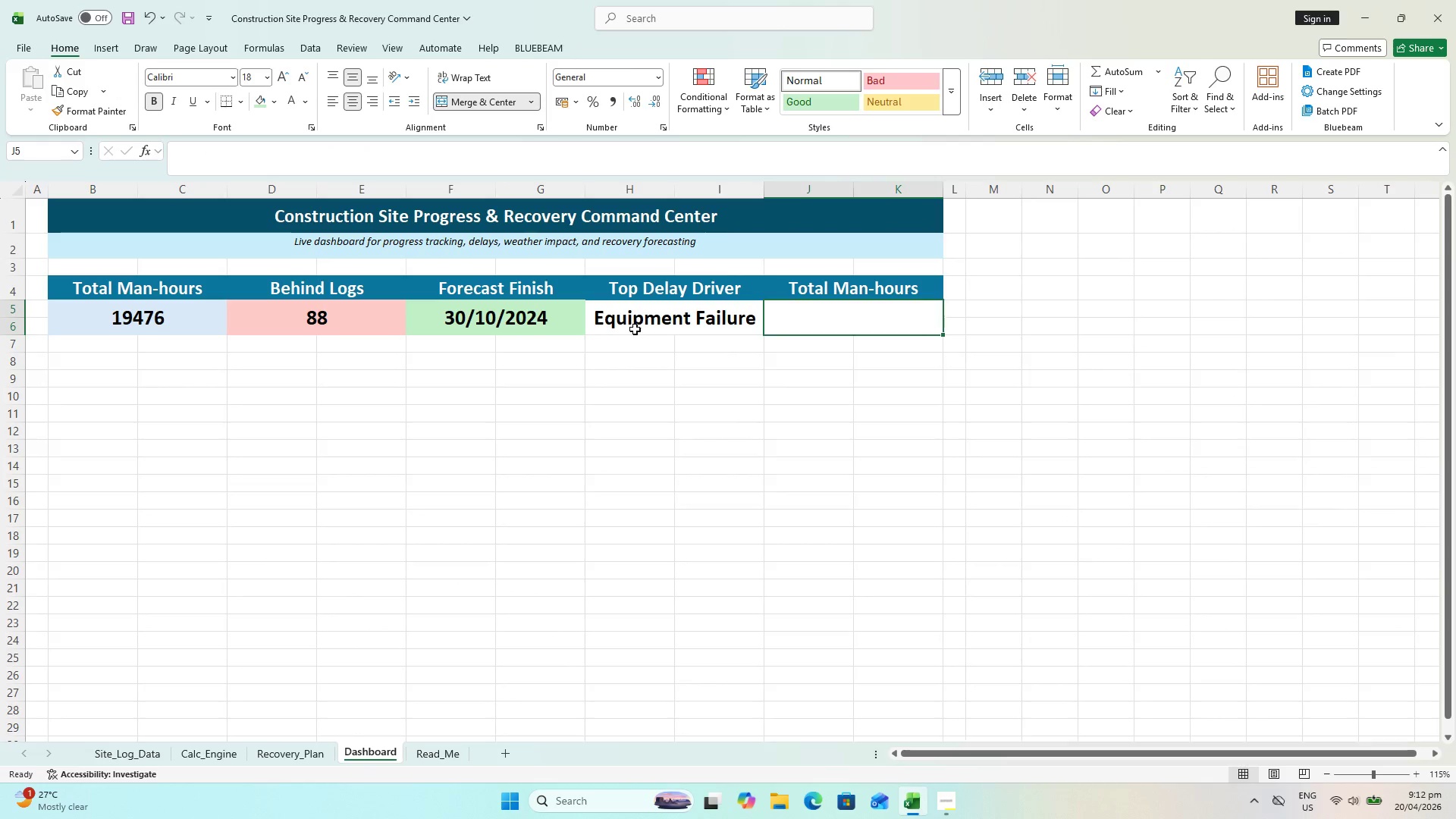 
left_click([634, 323])
 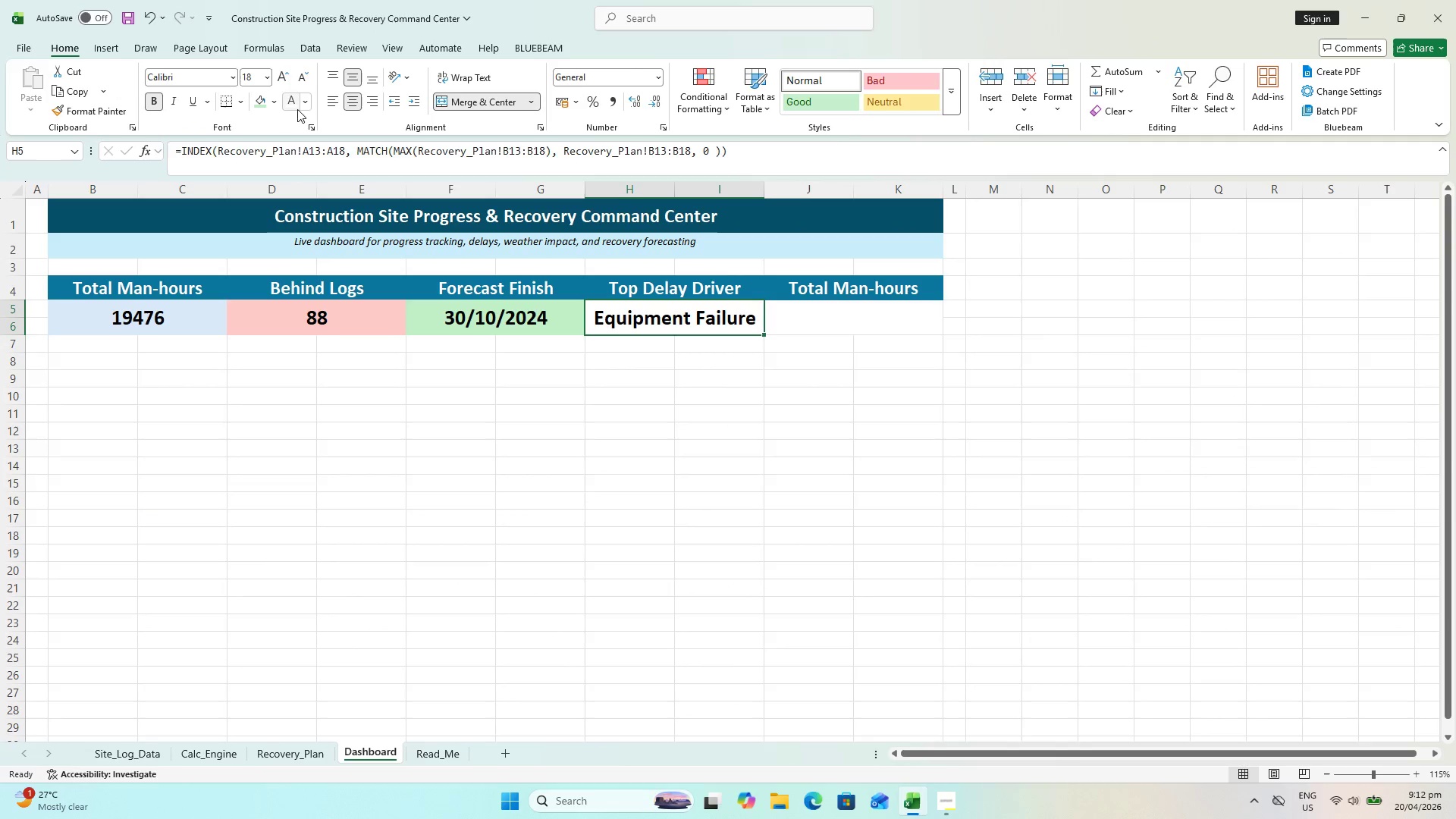 
left_click([274, 105])
 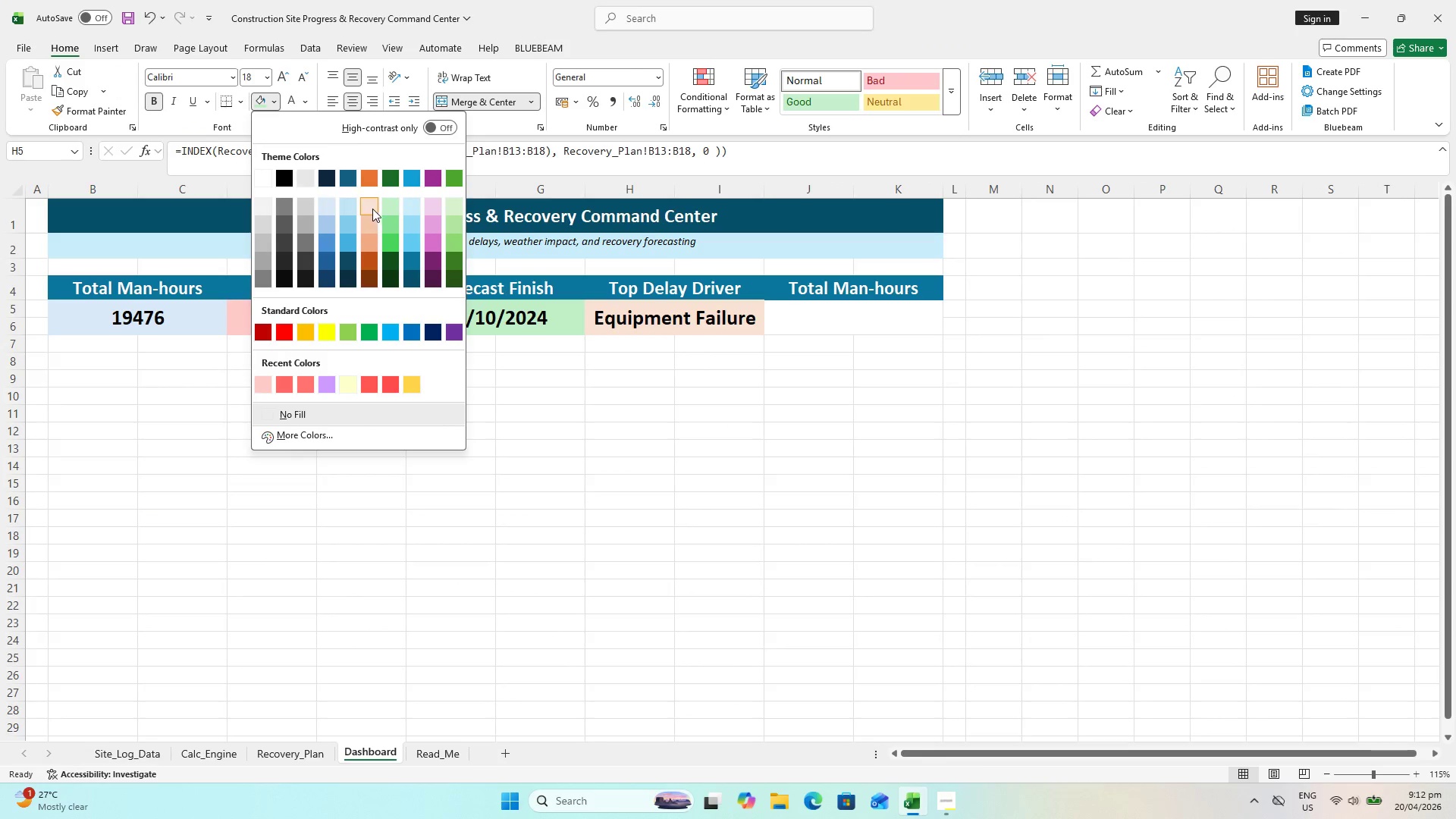 
left_click_drag(start_coordinate=[372, 208], to_coordinate=[371, 222])
 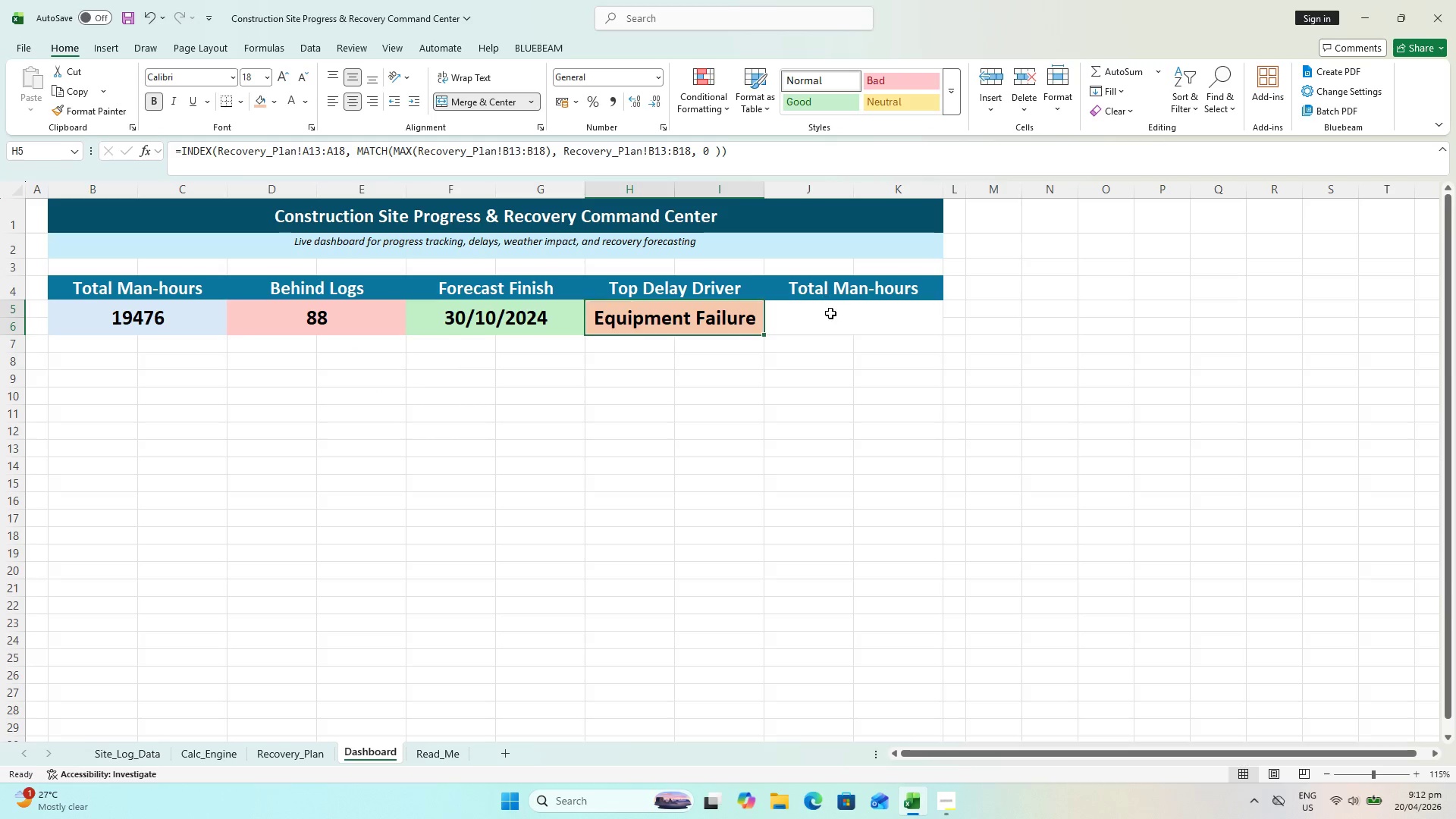 
left_click([830, 313])
 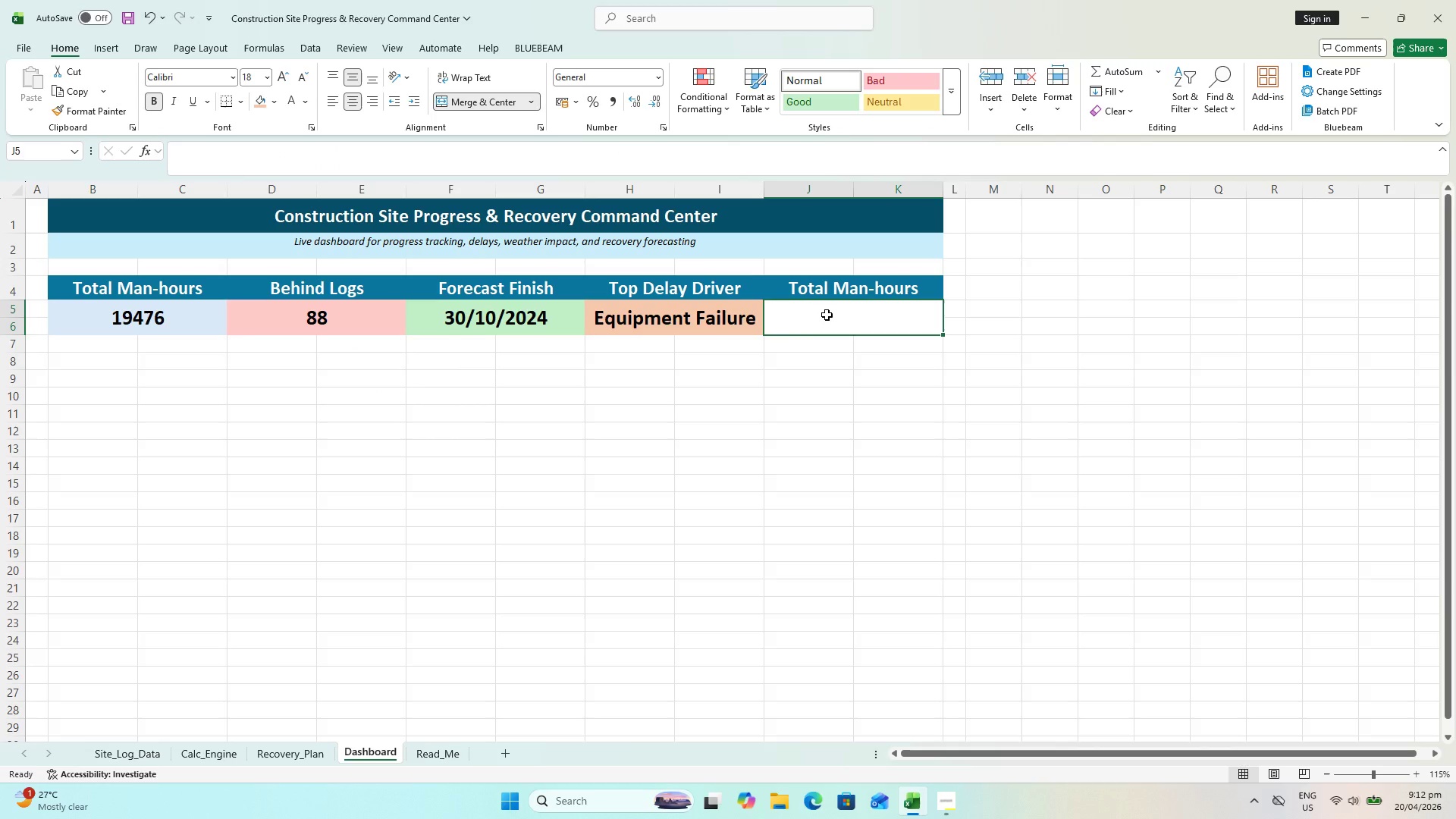 
key(Control+S)
 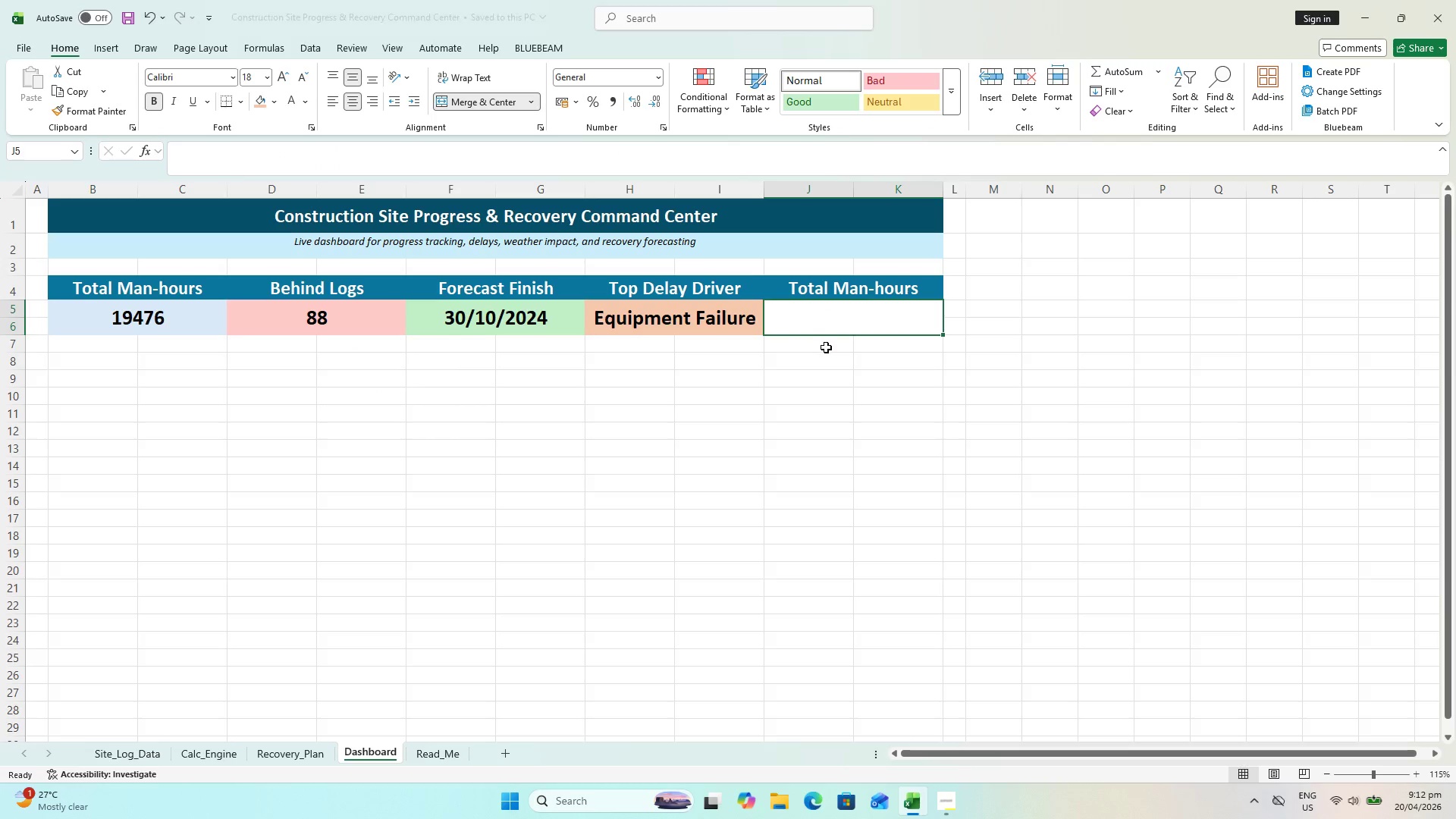 
key(Control+S)
 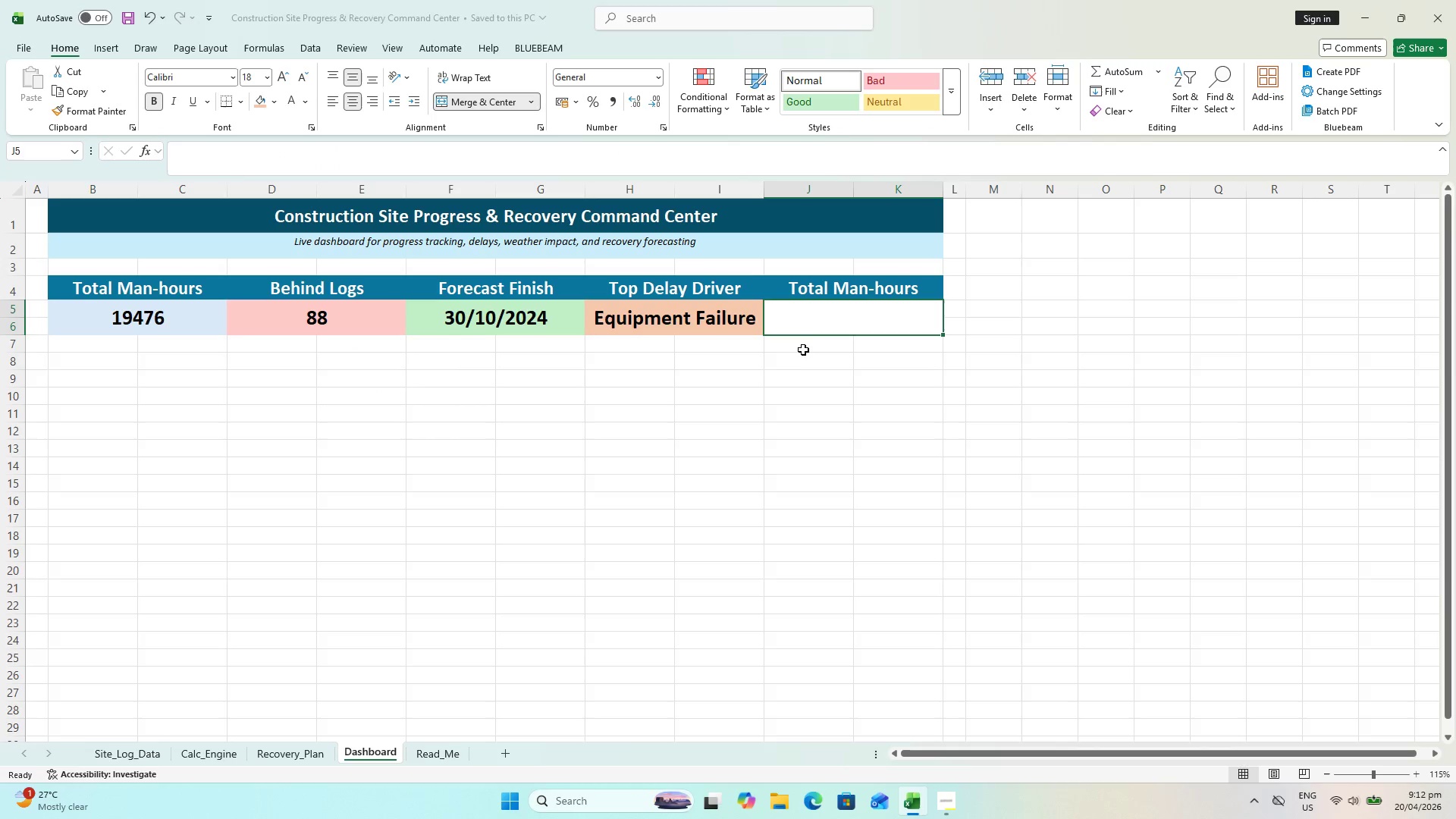 
key(Escape)
 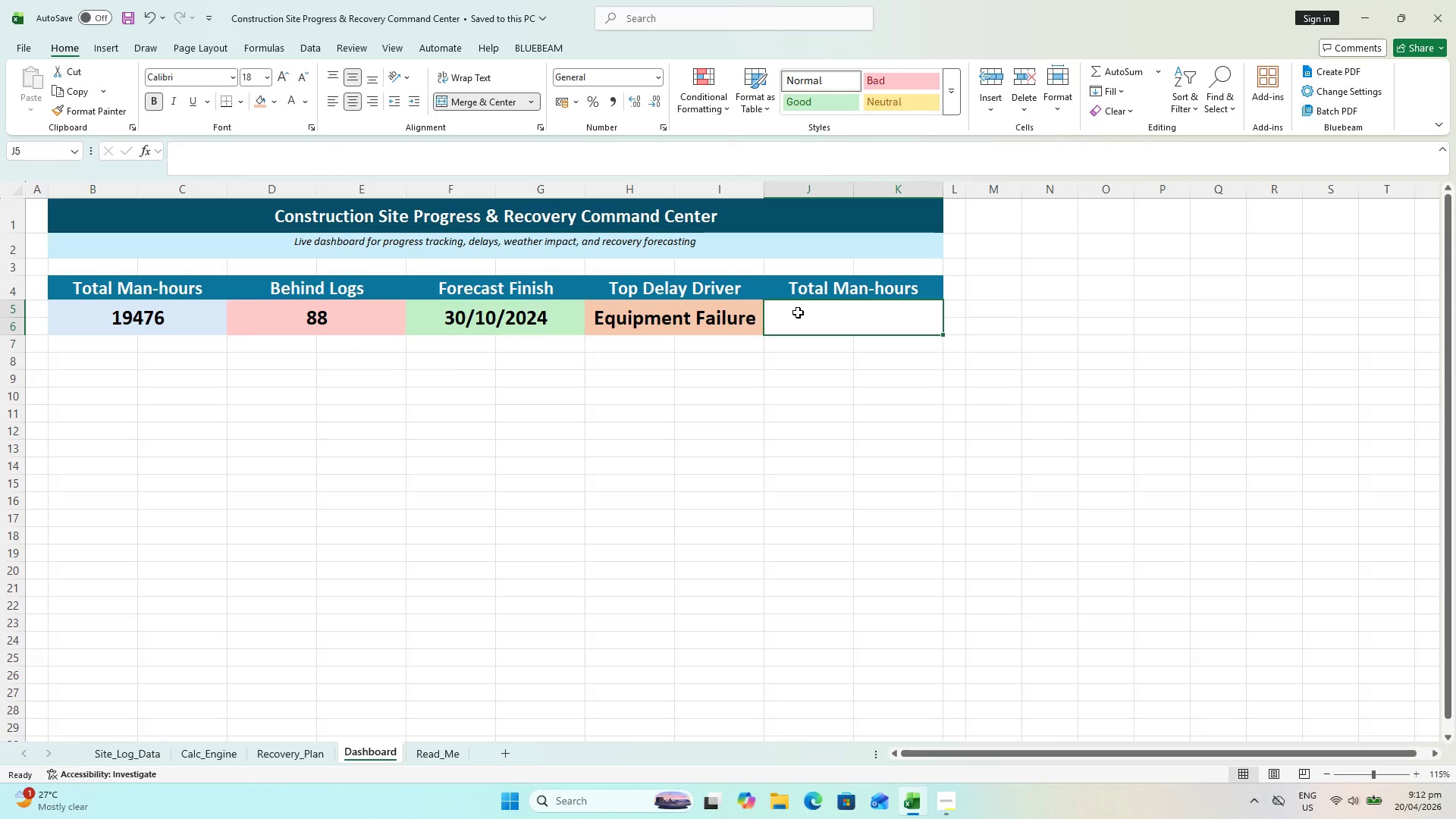 
key(Control+S)
 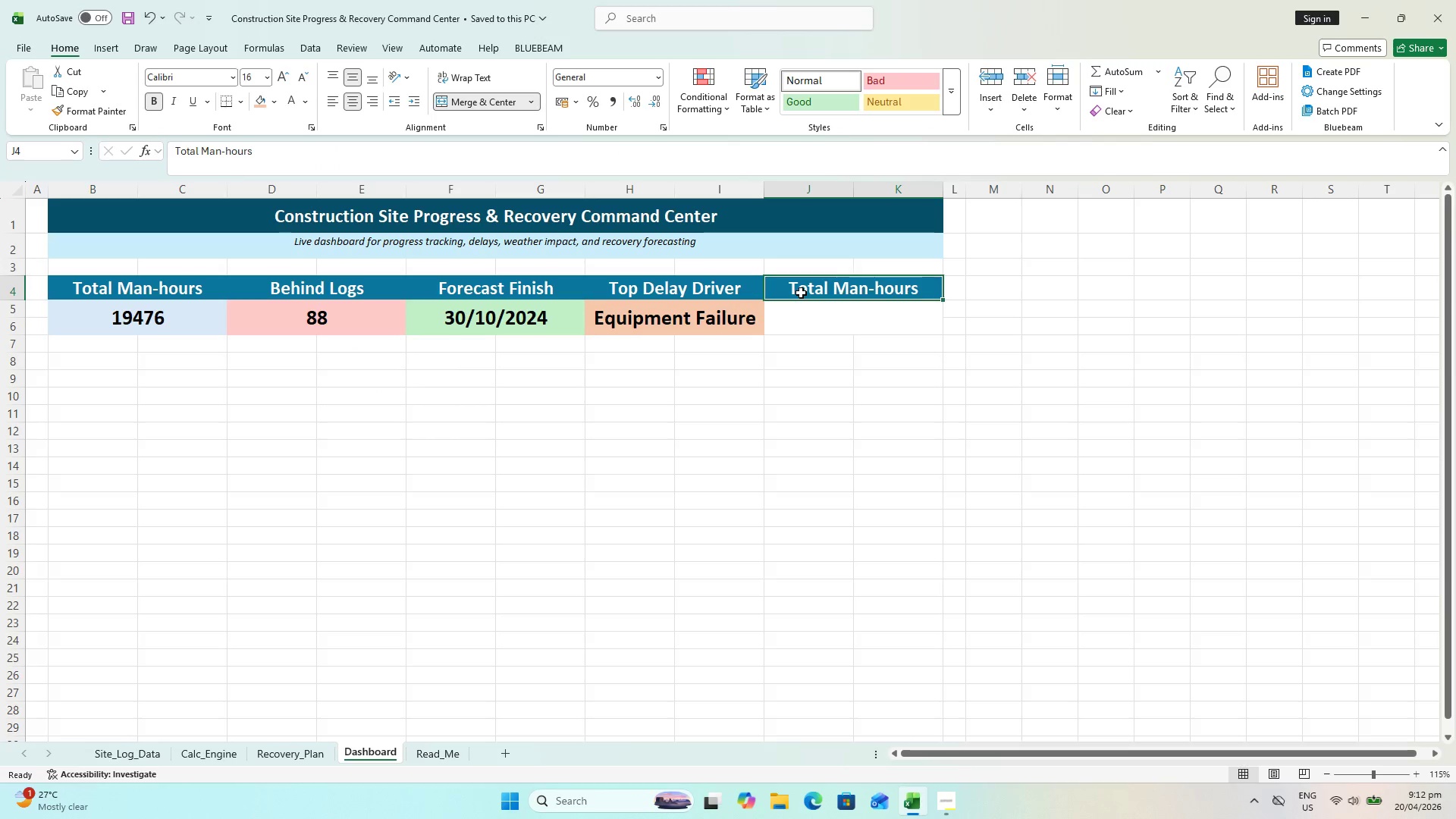 
key(Control+ControlLeft)
 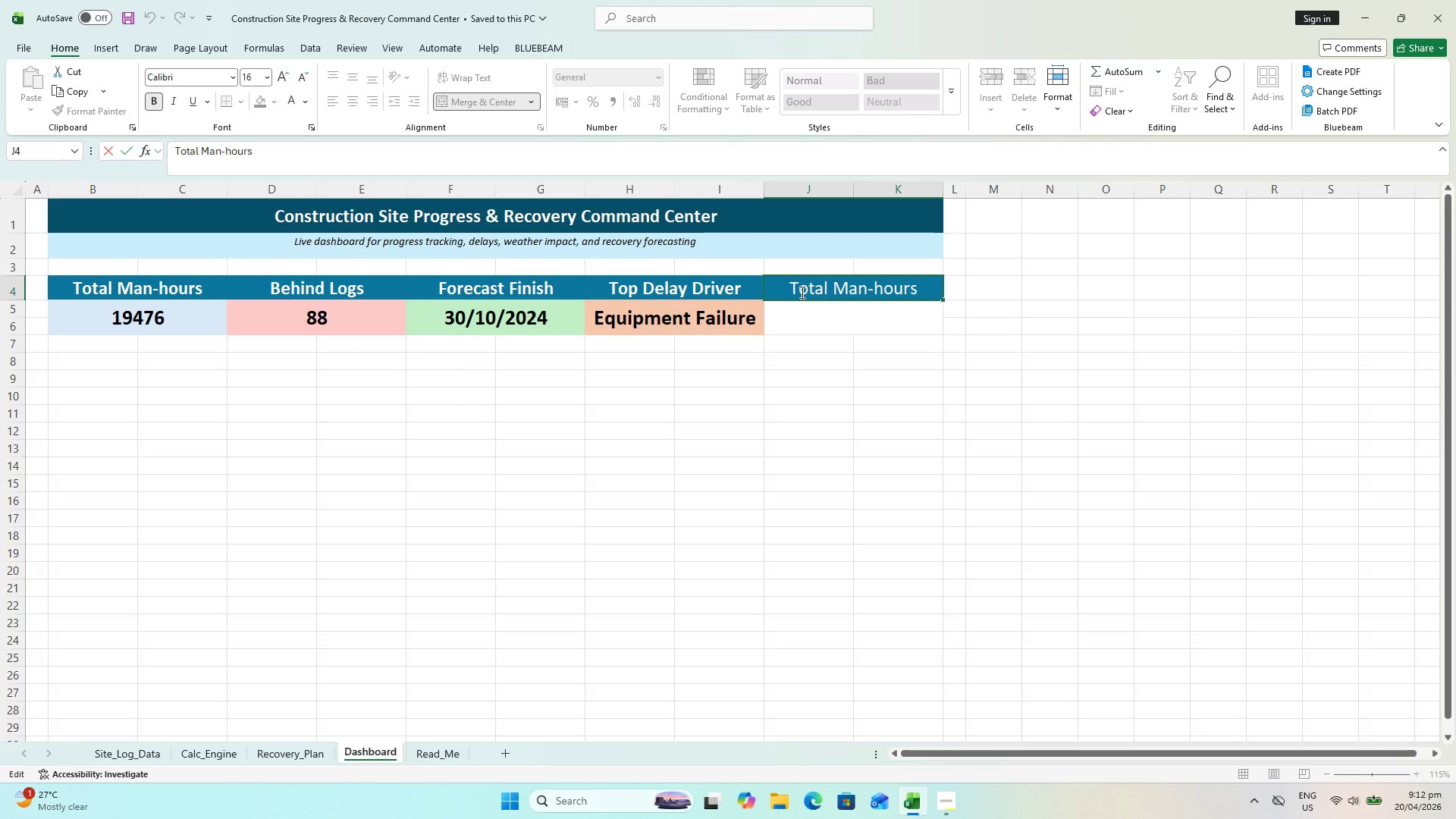 
key(Control+A)
 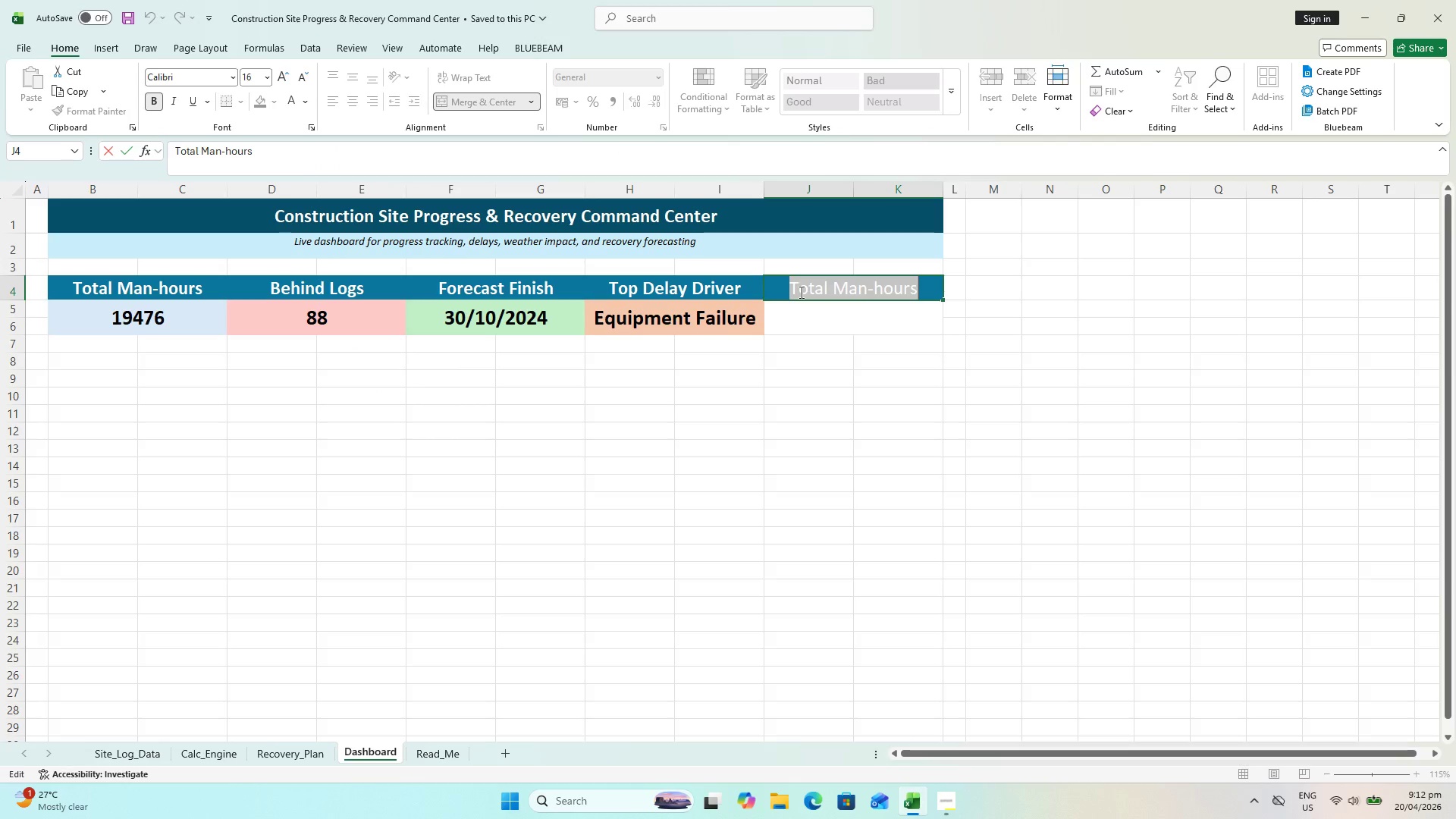 
type(aVE. Pre)
key(Backspace)
type(or)
key(Backspace)
type(ductiviit)
key(Backspace)
type(ty)
key(Backspace)
key(Backspace)
key(Backspace)
type(ty)
 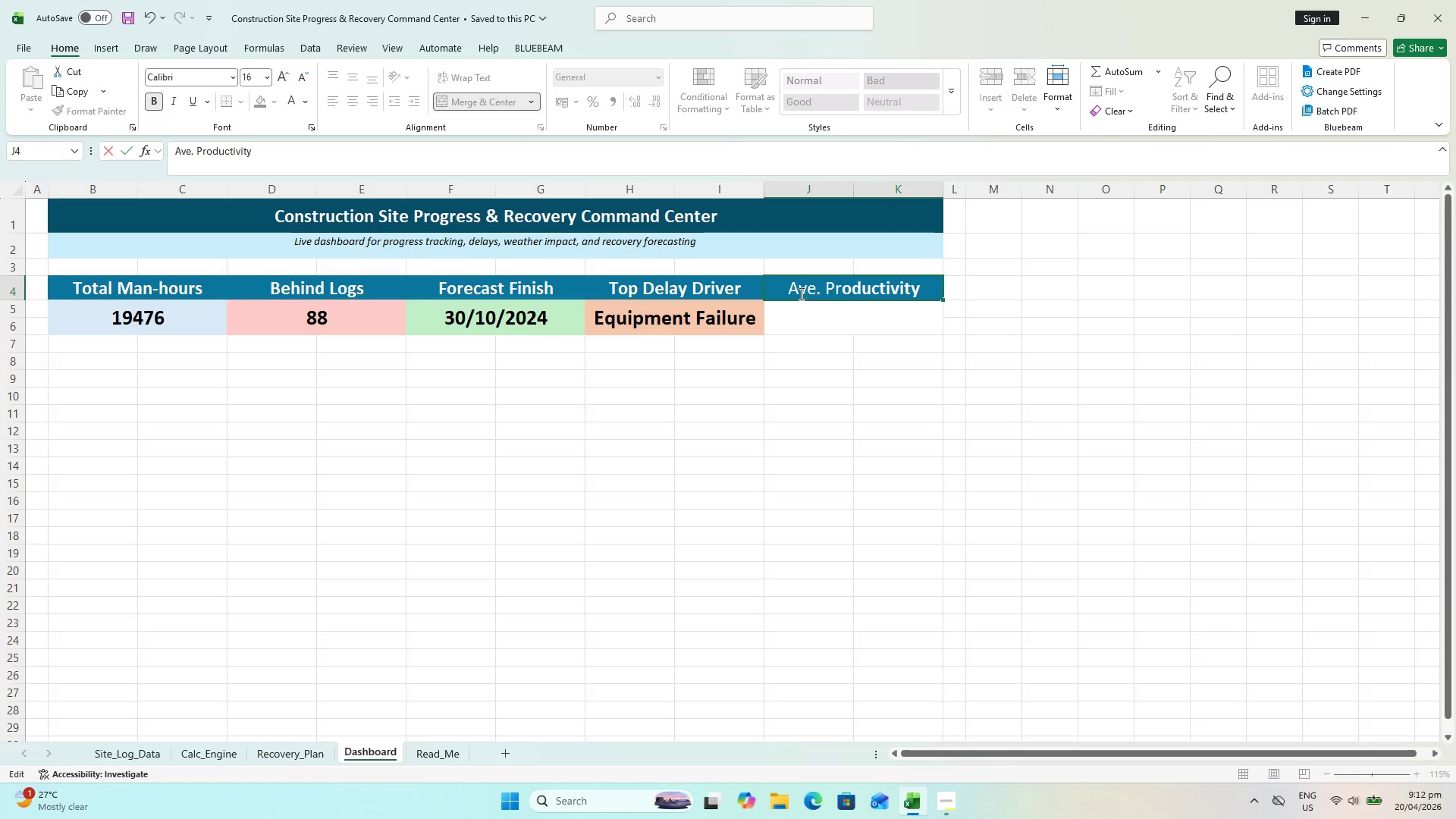 
left_click([874, 452])
 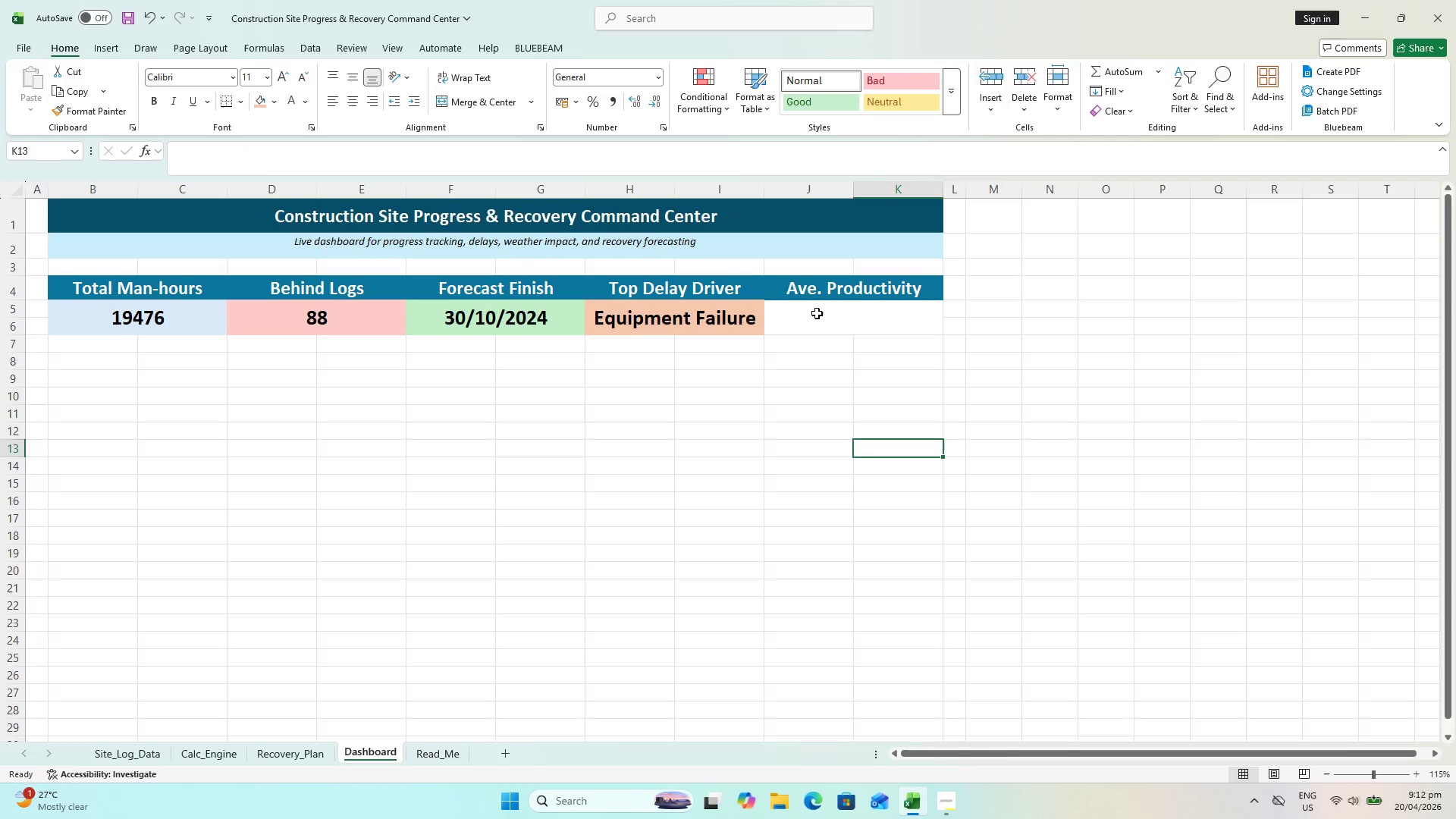 
key(Control+S)
 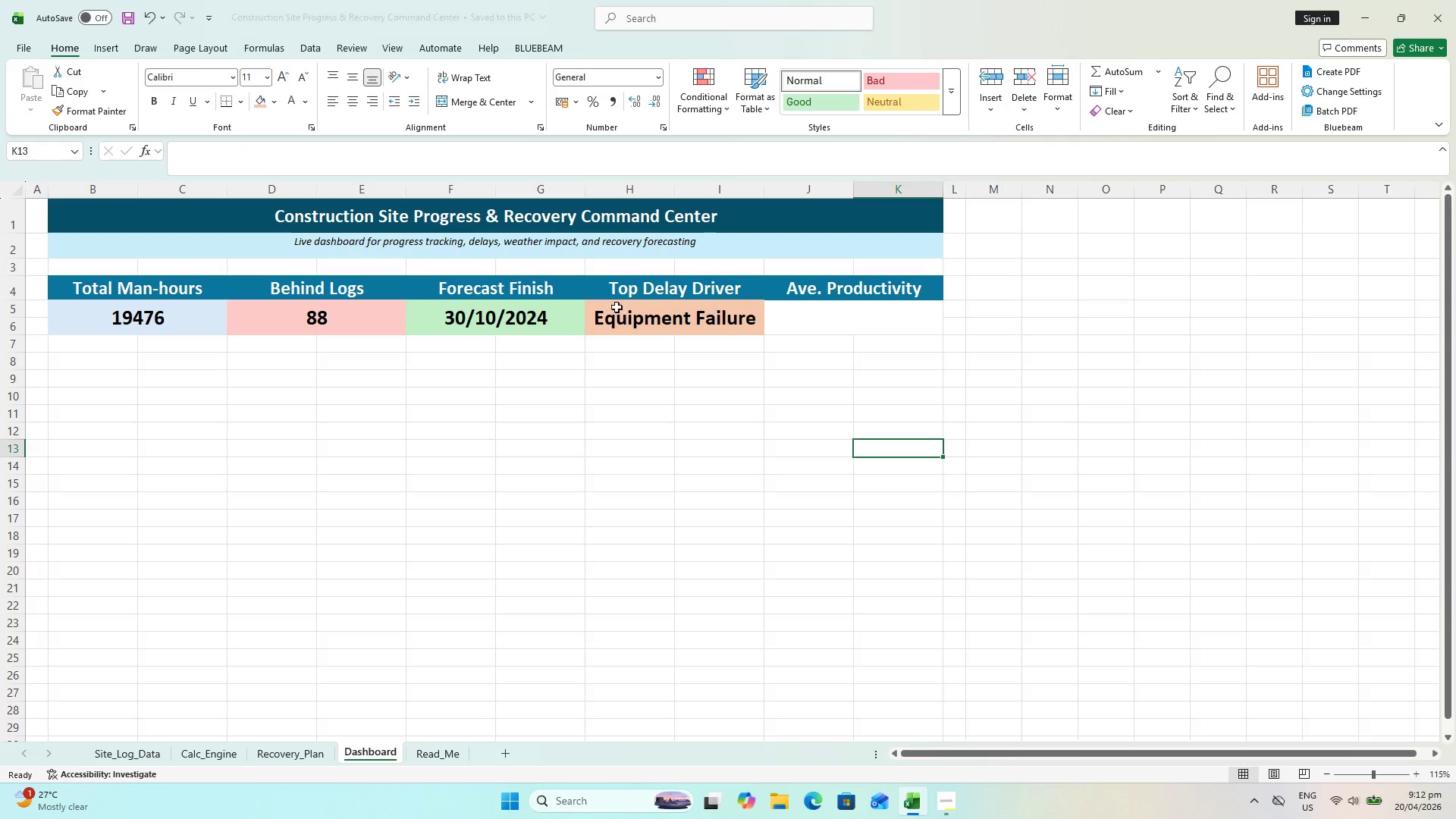 
key(Control+S)
 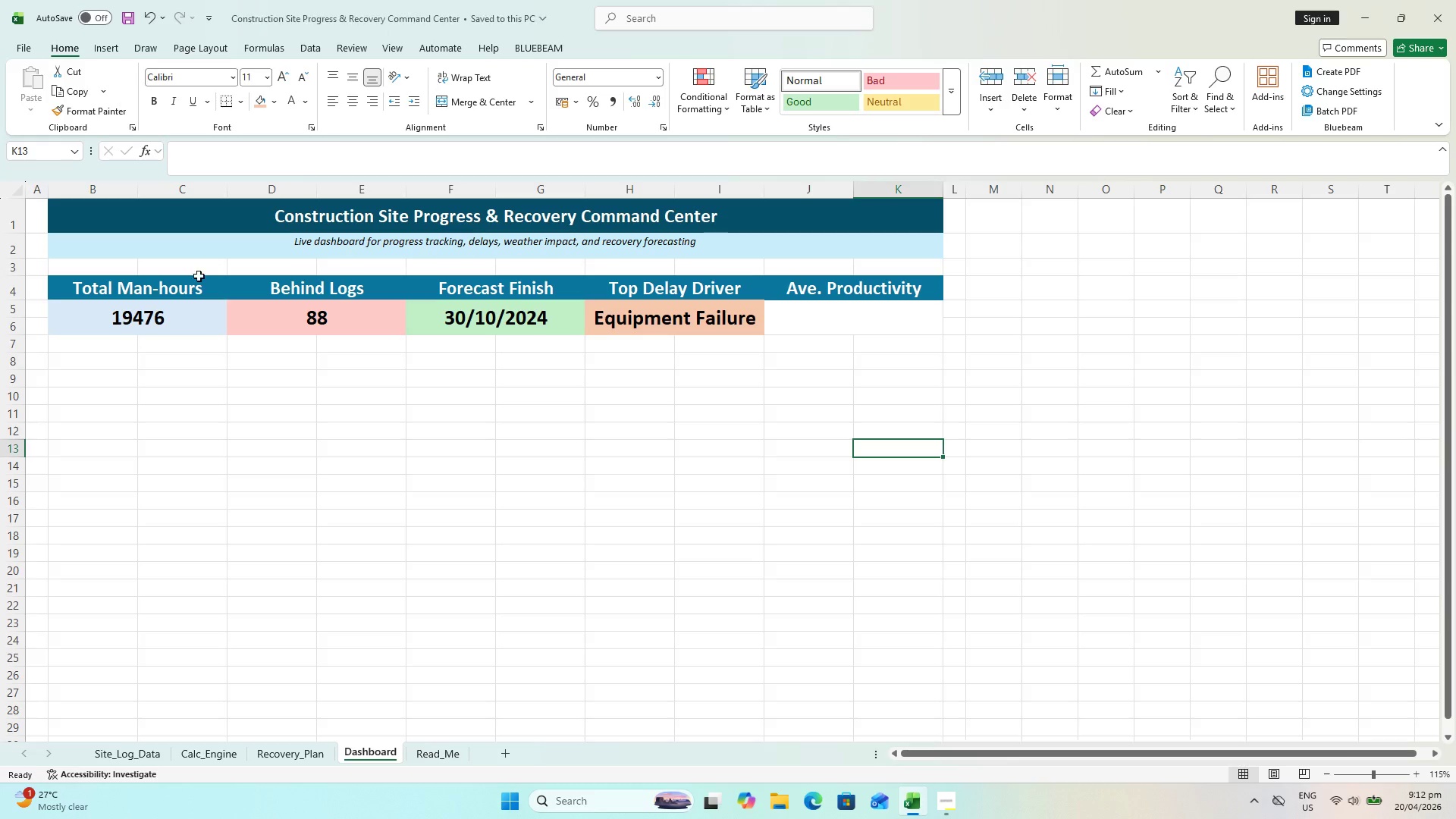 
left_click([190, 281])
 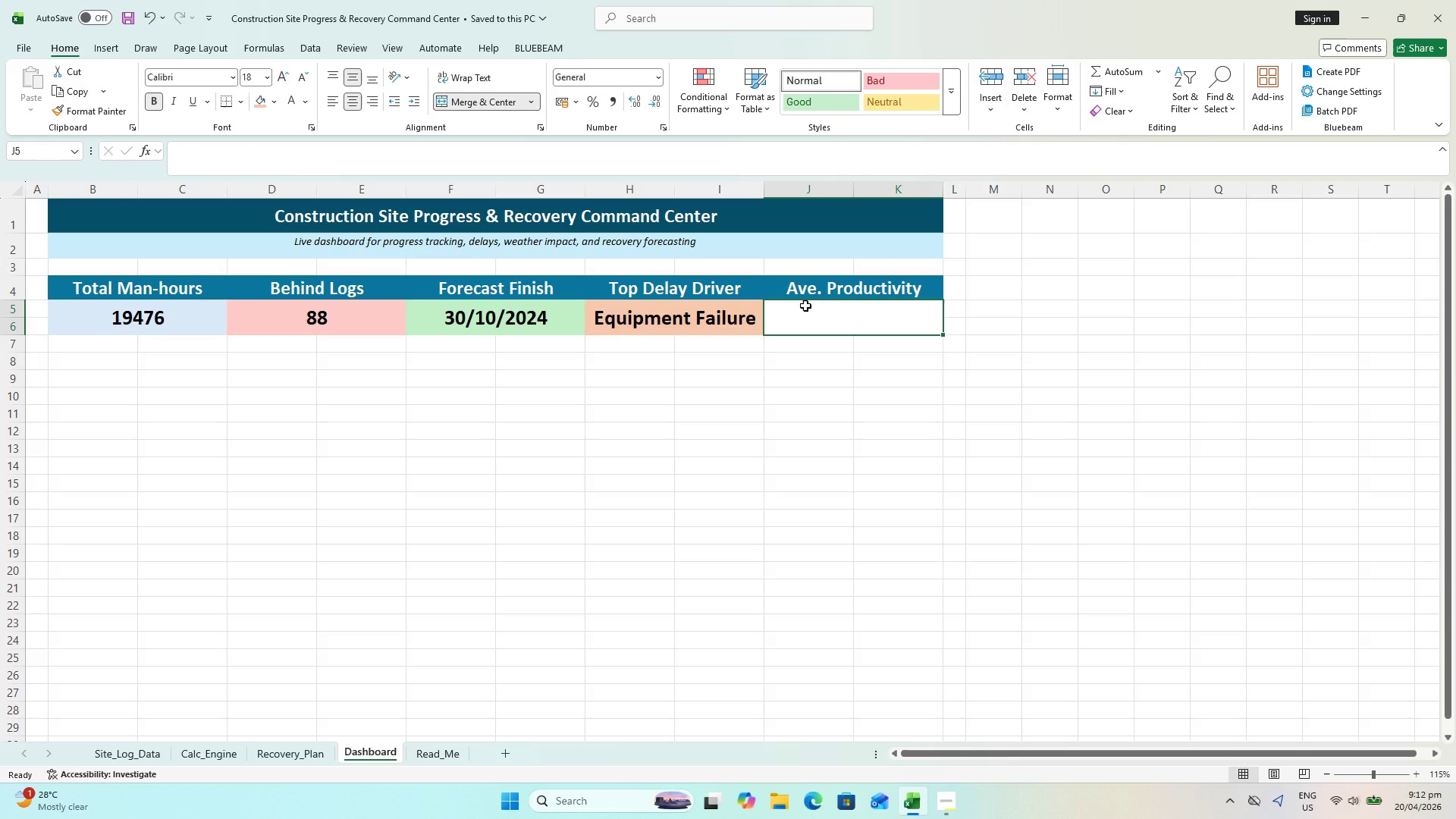 
type(=ROUND()
 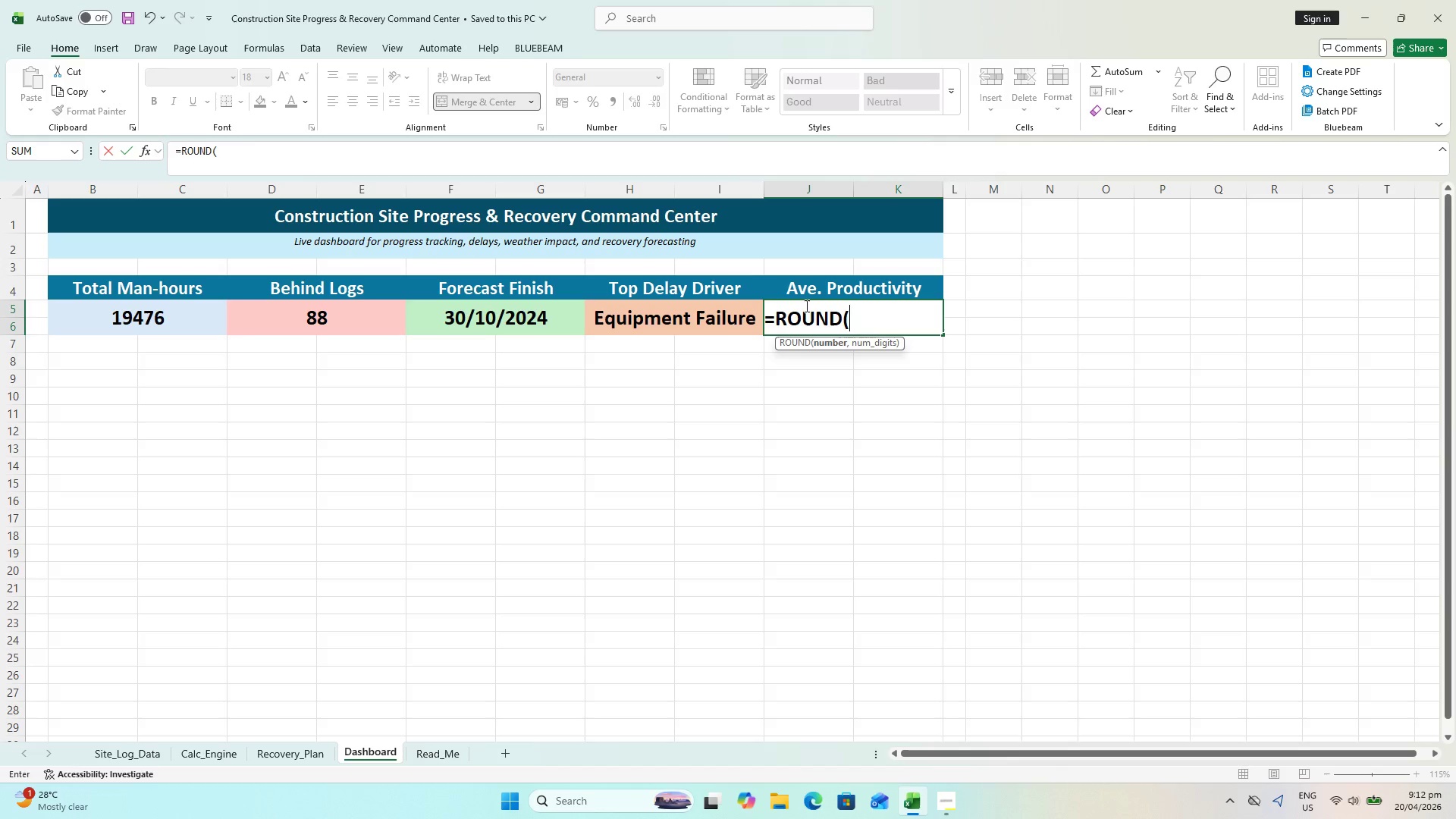 
type(AVERAGE()
 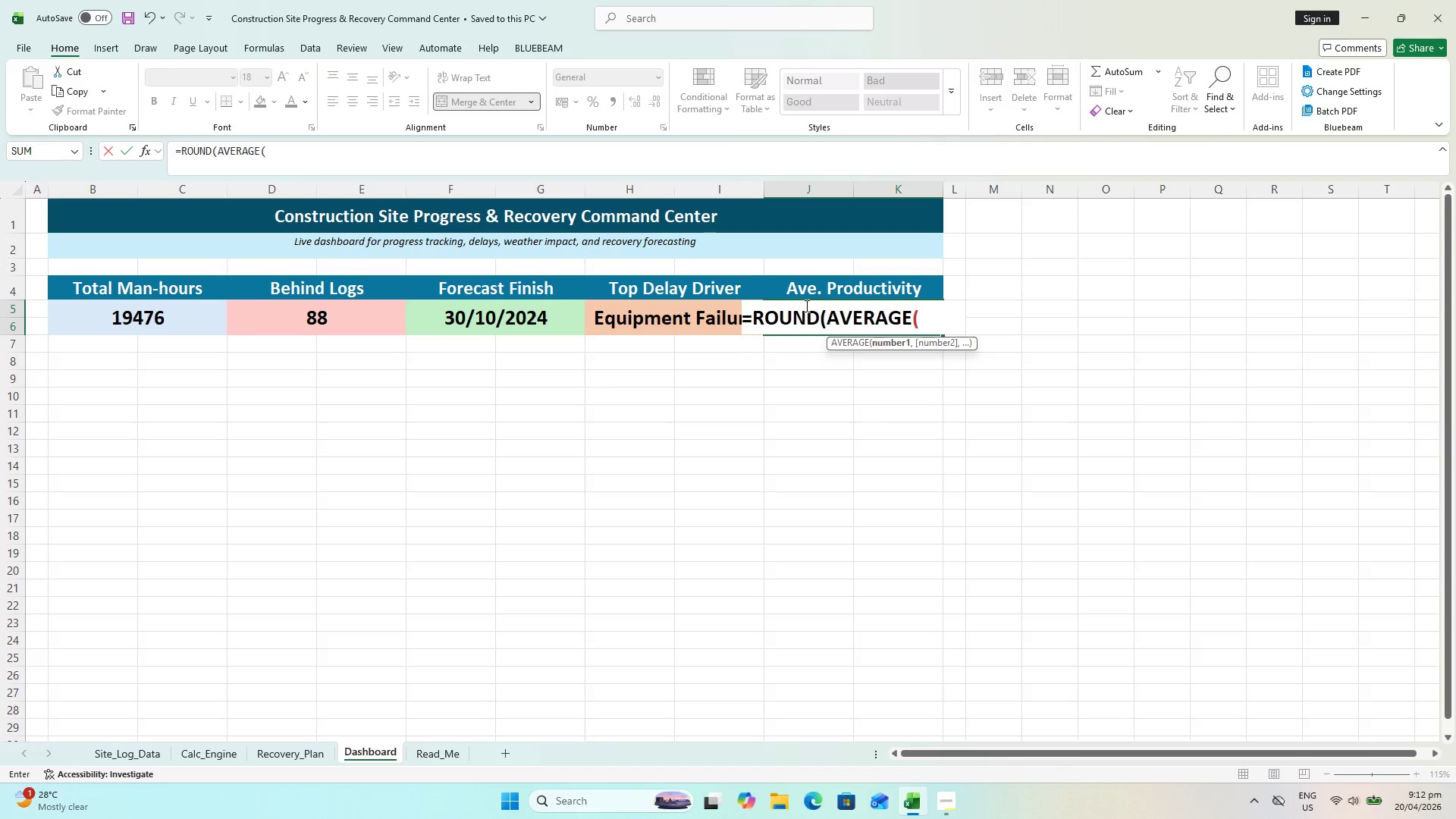 
left_click([127, 759])
 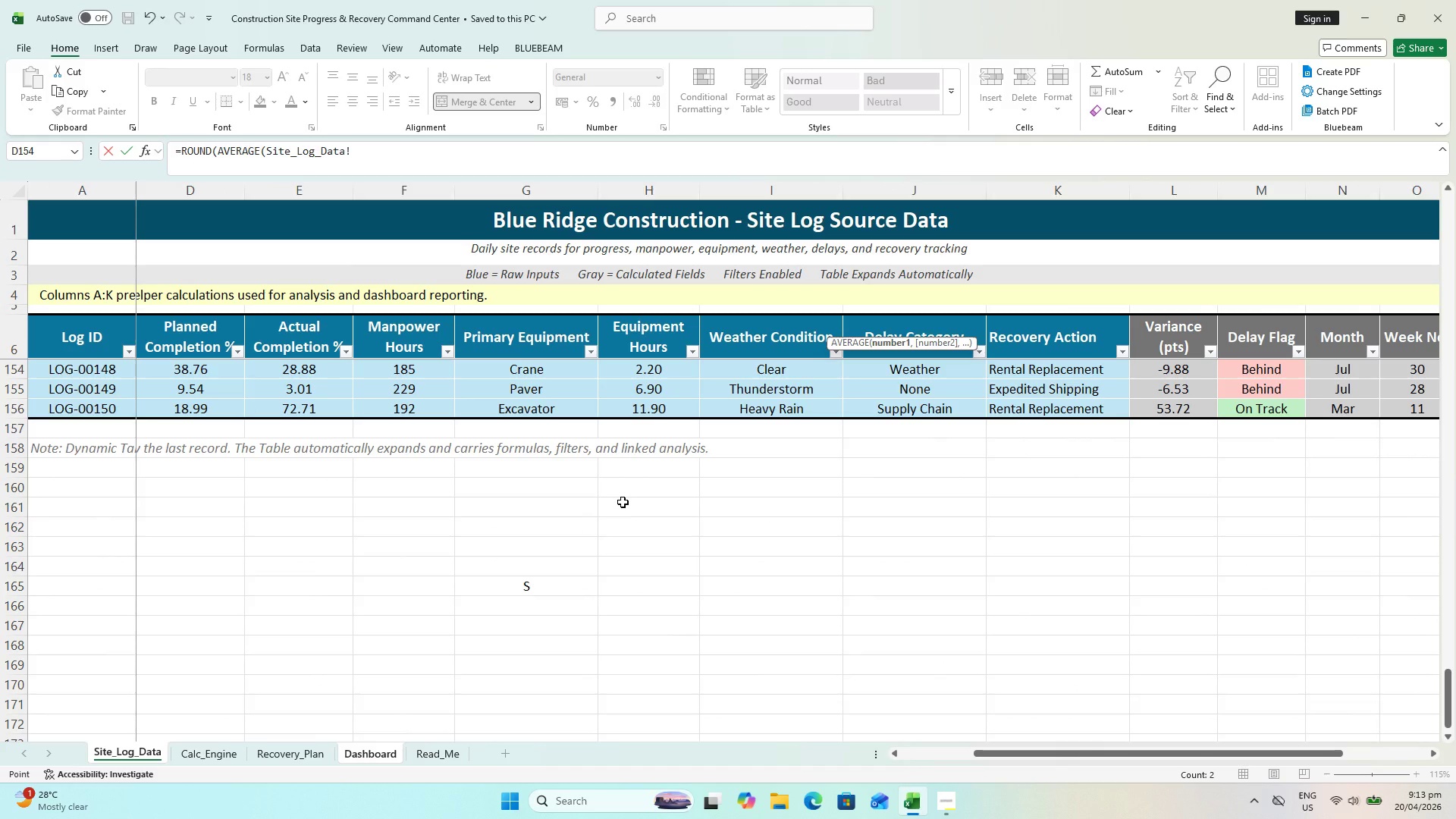 
scroll: coordinate [965, 652], scroll_direction: up, amount: 20.0
 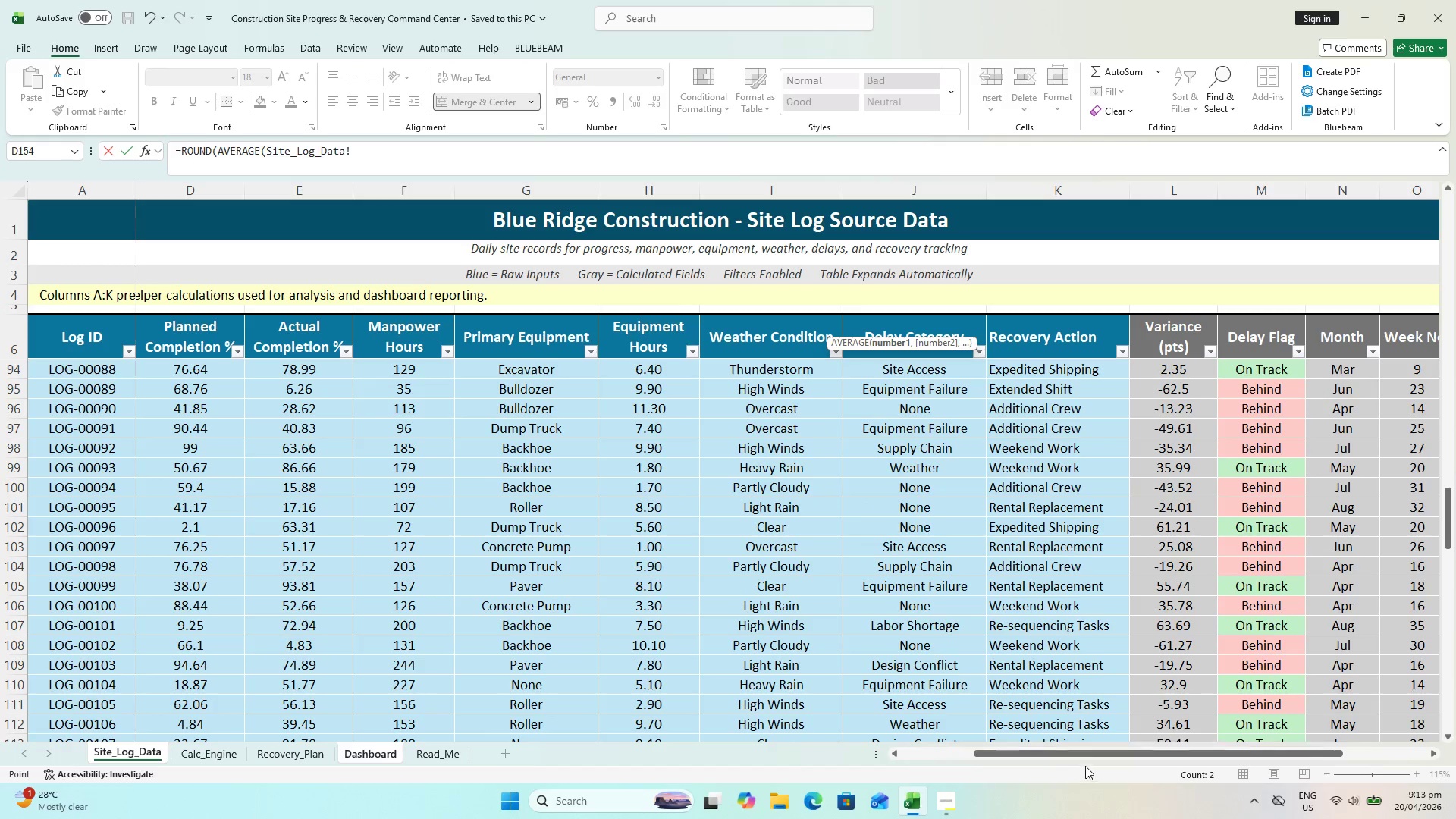 
left_click_drag(start_coordinate=[1085, 753], to_coordinate=[955, 768])
 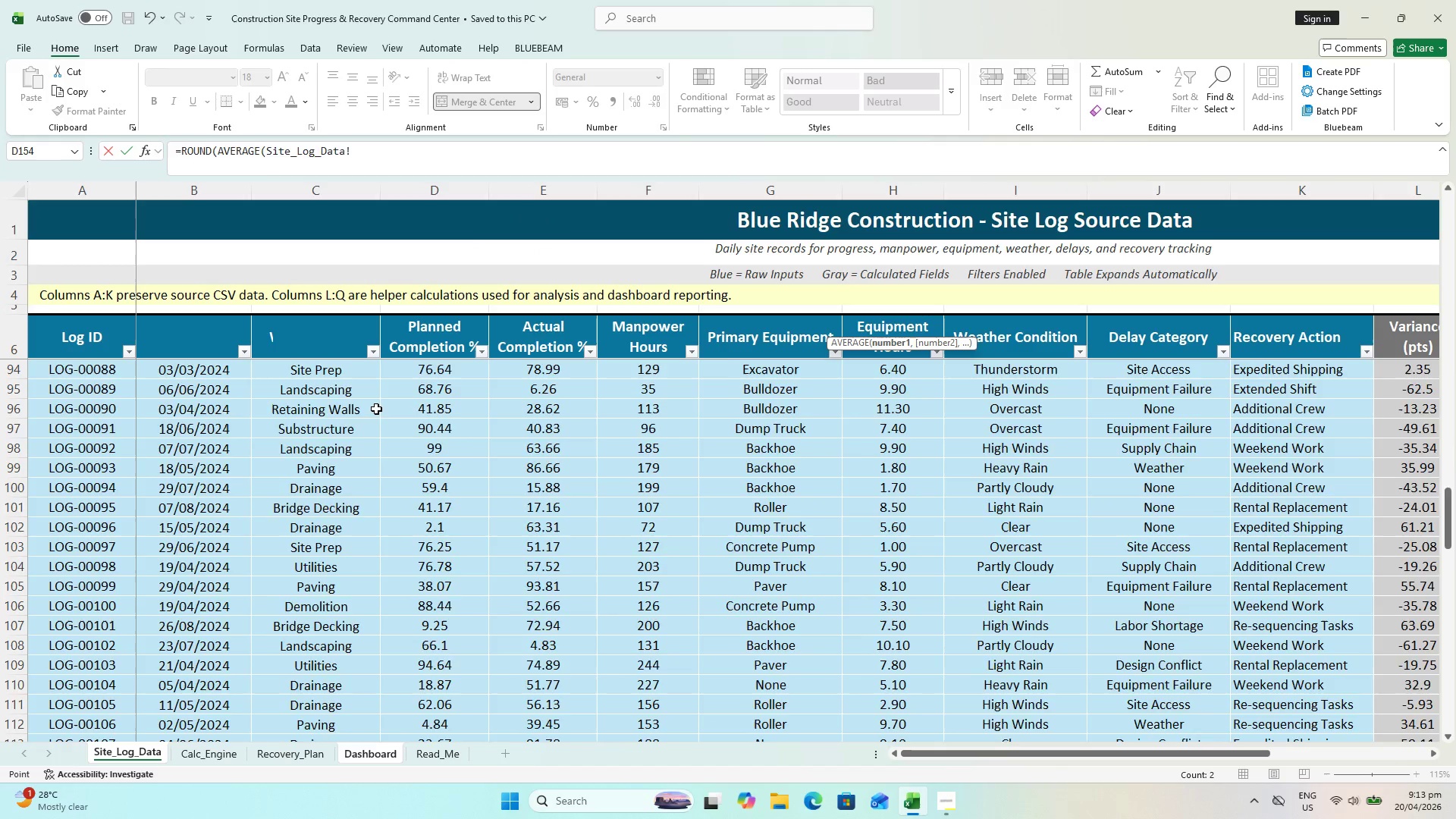 
scroll: coordinate [646, 572], scroll_direction: up, amount: 52.0
 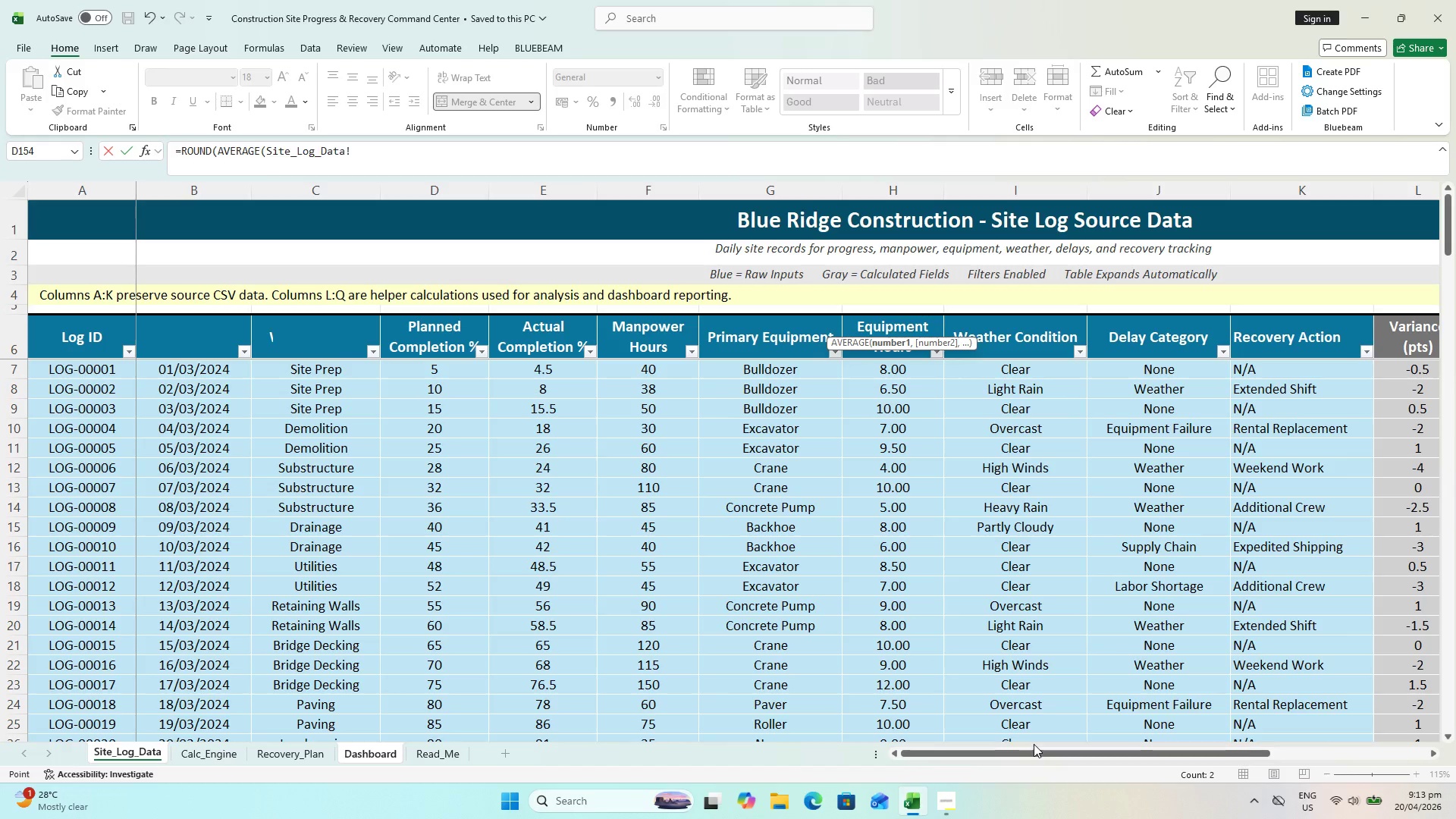 
left_click_drag(start_coordinate=[1032, 750], to_coordinate=[1278, 760])
 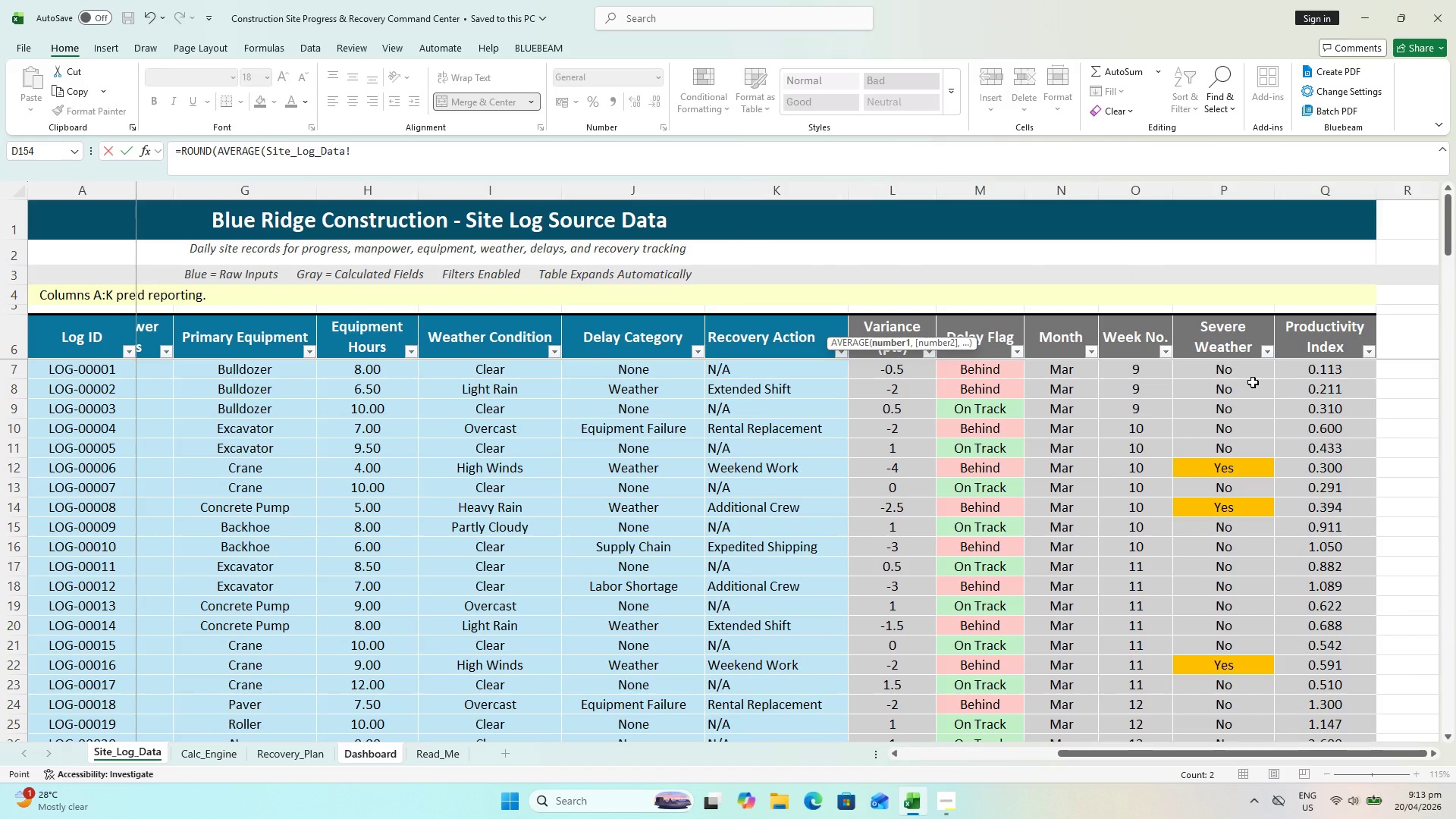 
wait(7.11)
 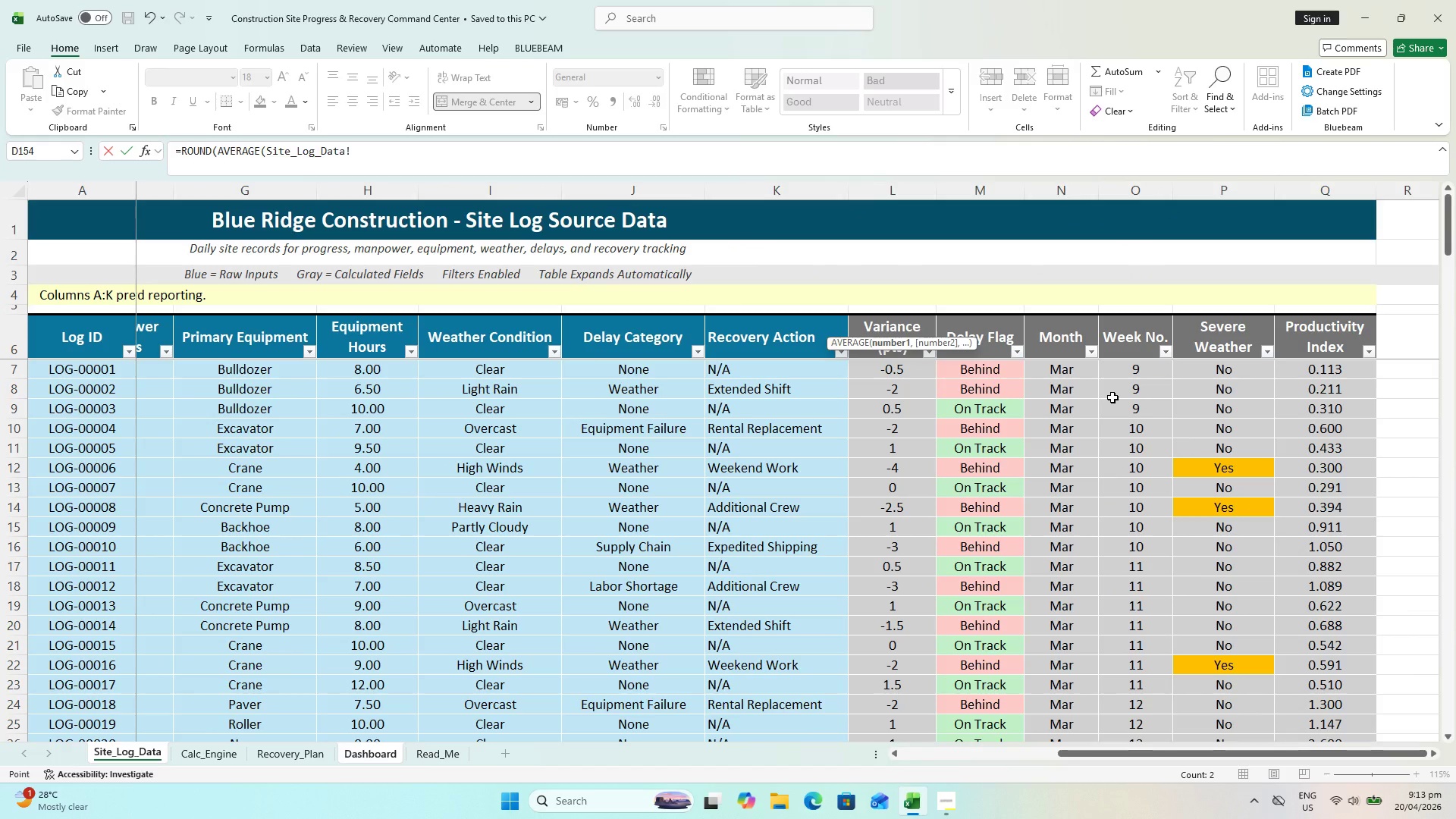 
scroll: coordinate [1320, 383], scroll_direction: up, amount: 5.0
 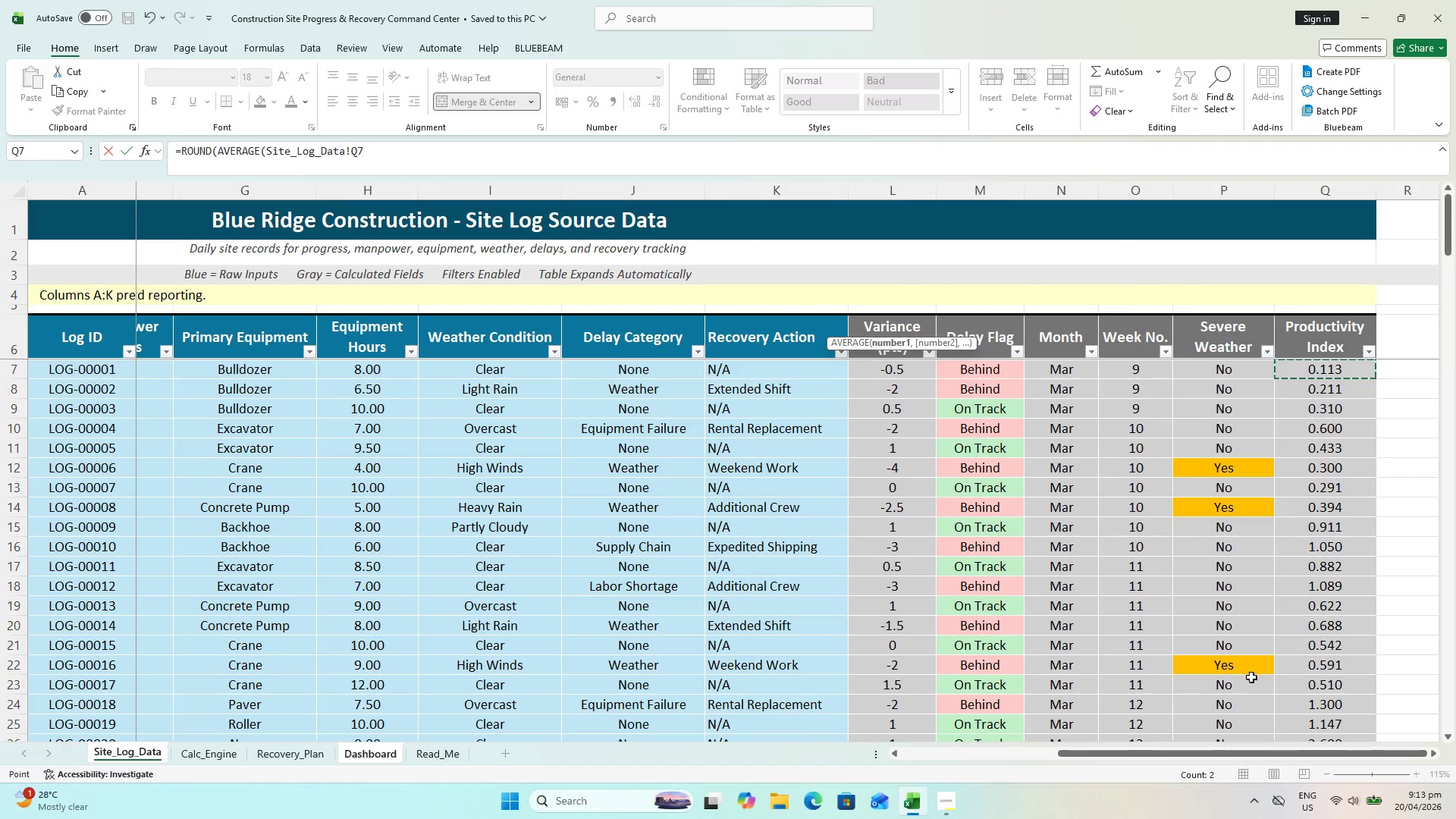 
hold_key(key=ShiftLeft, duration=0.72)
 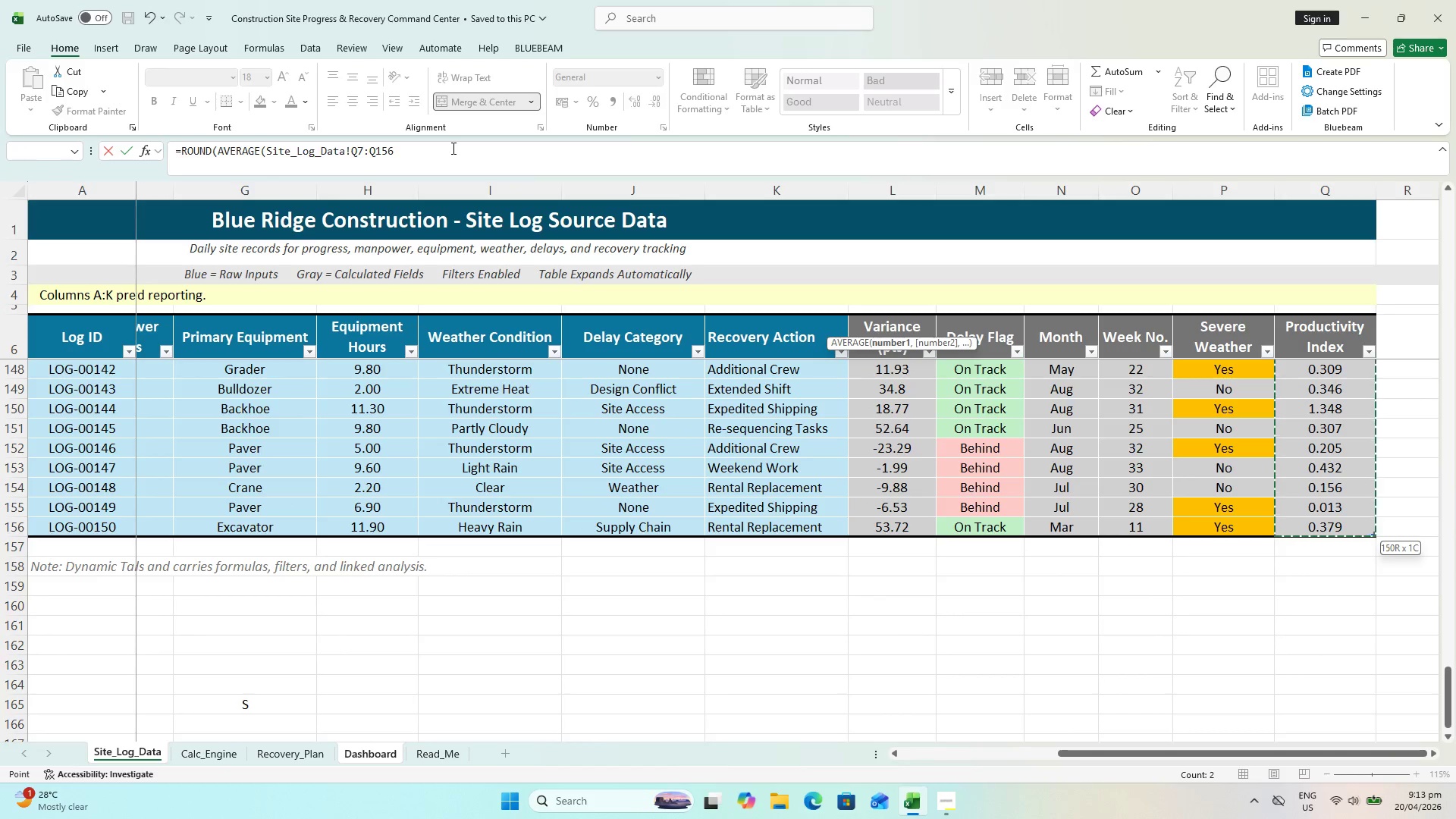 
scroll: coordinate [1342, 668], scroll_direction: down, amount: 47.0
 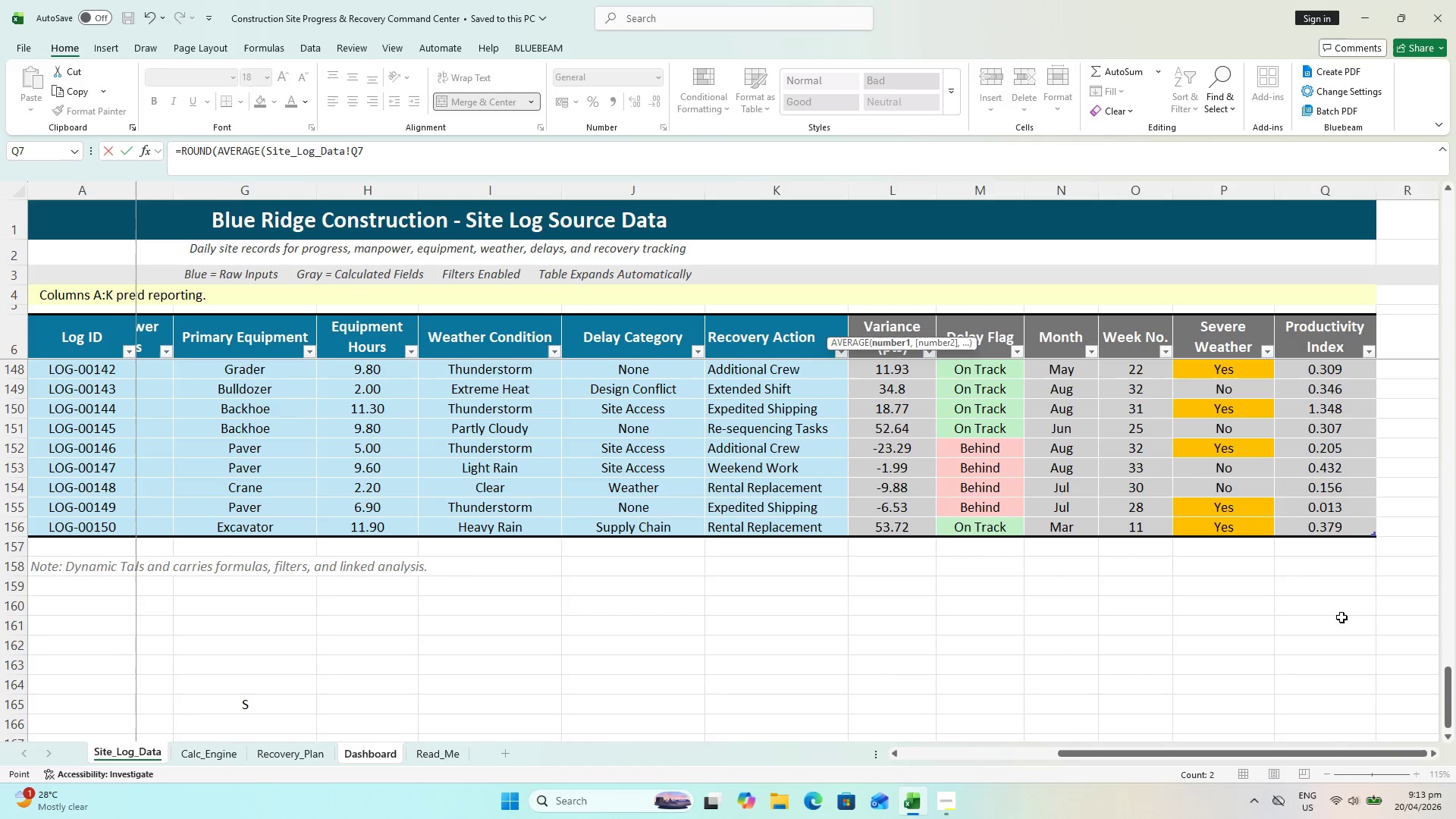 
left_click([452, 148])
 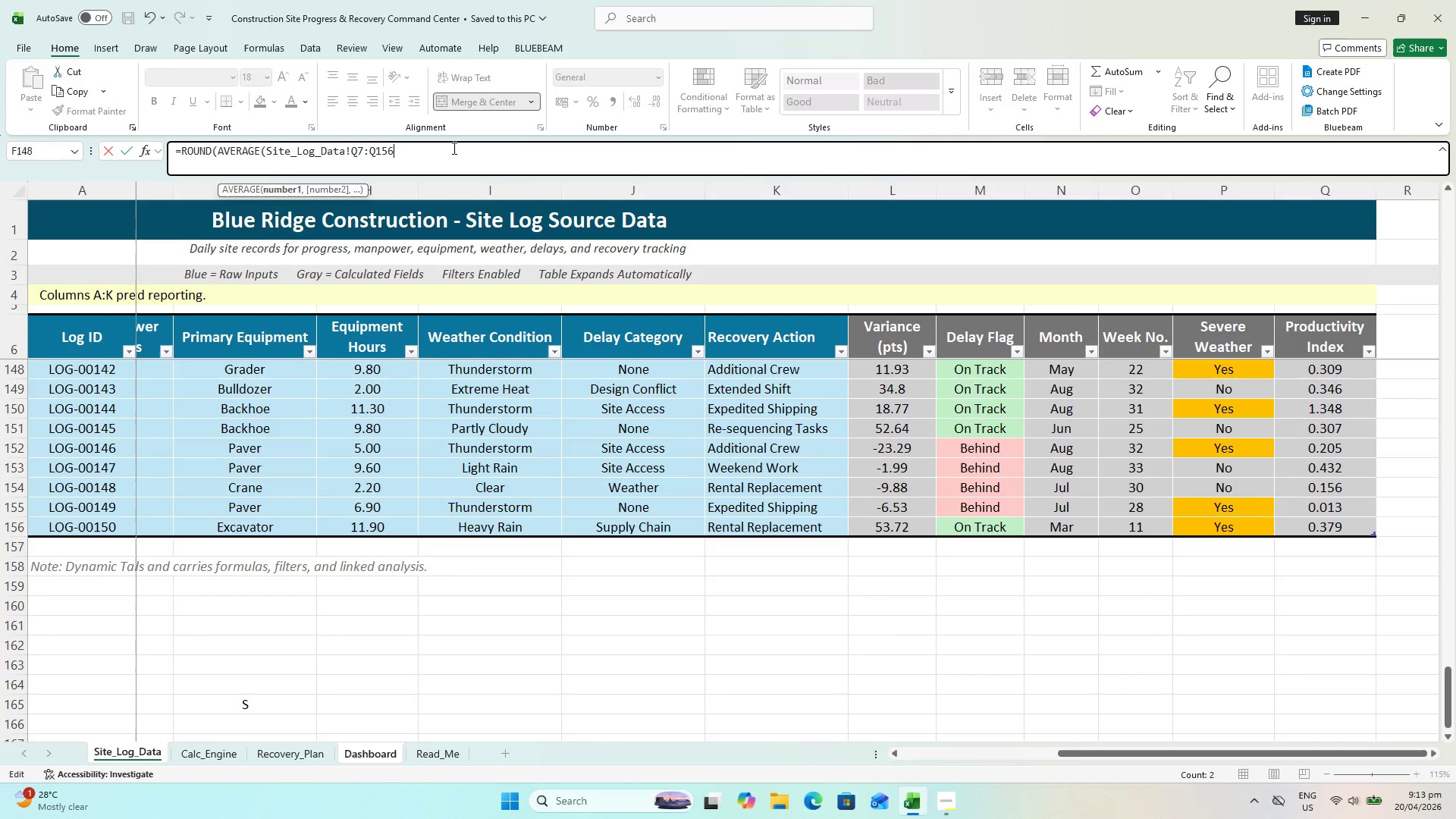 
type(),3))
 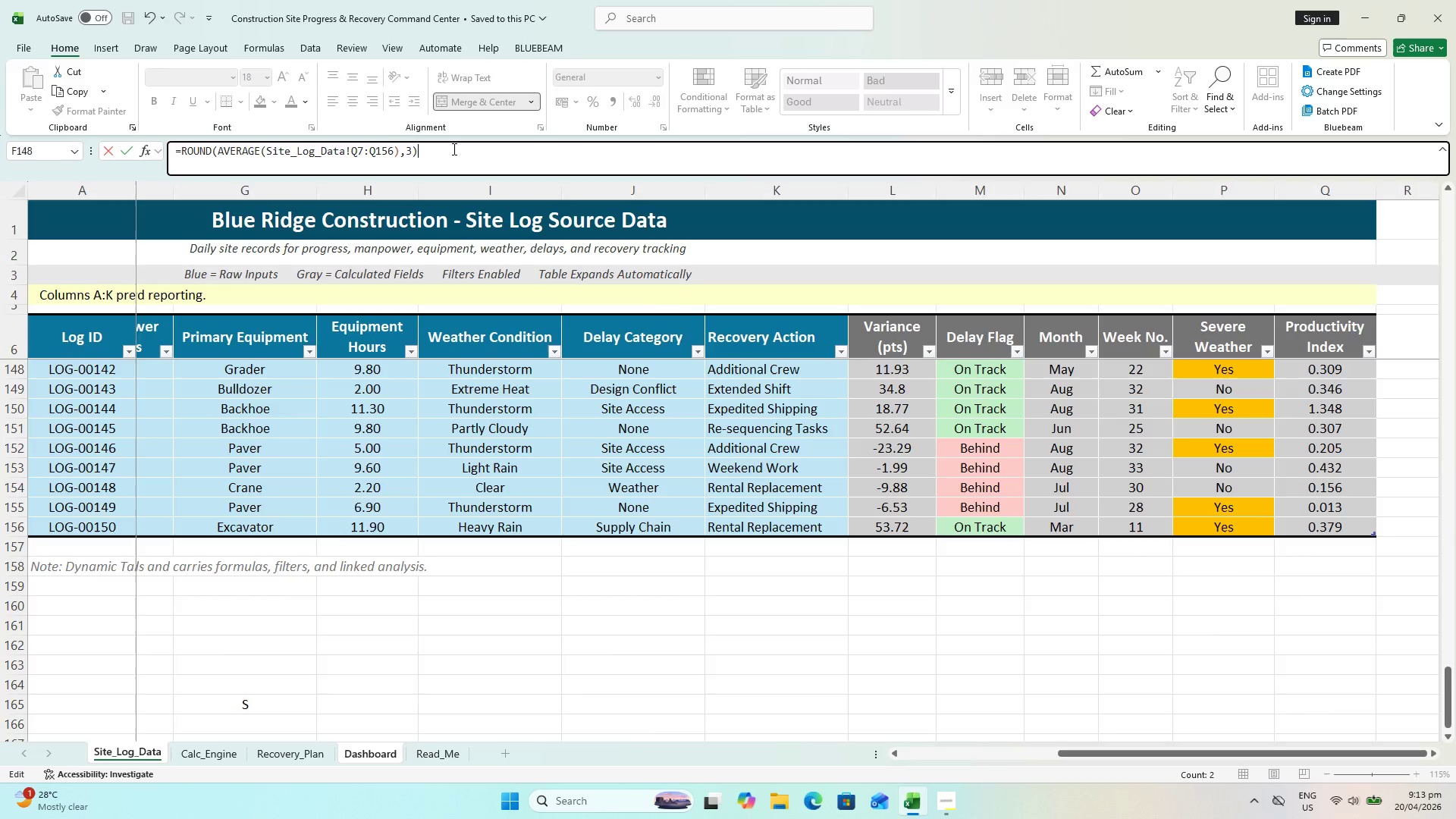 
key(Enter)
 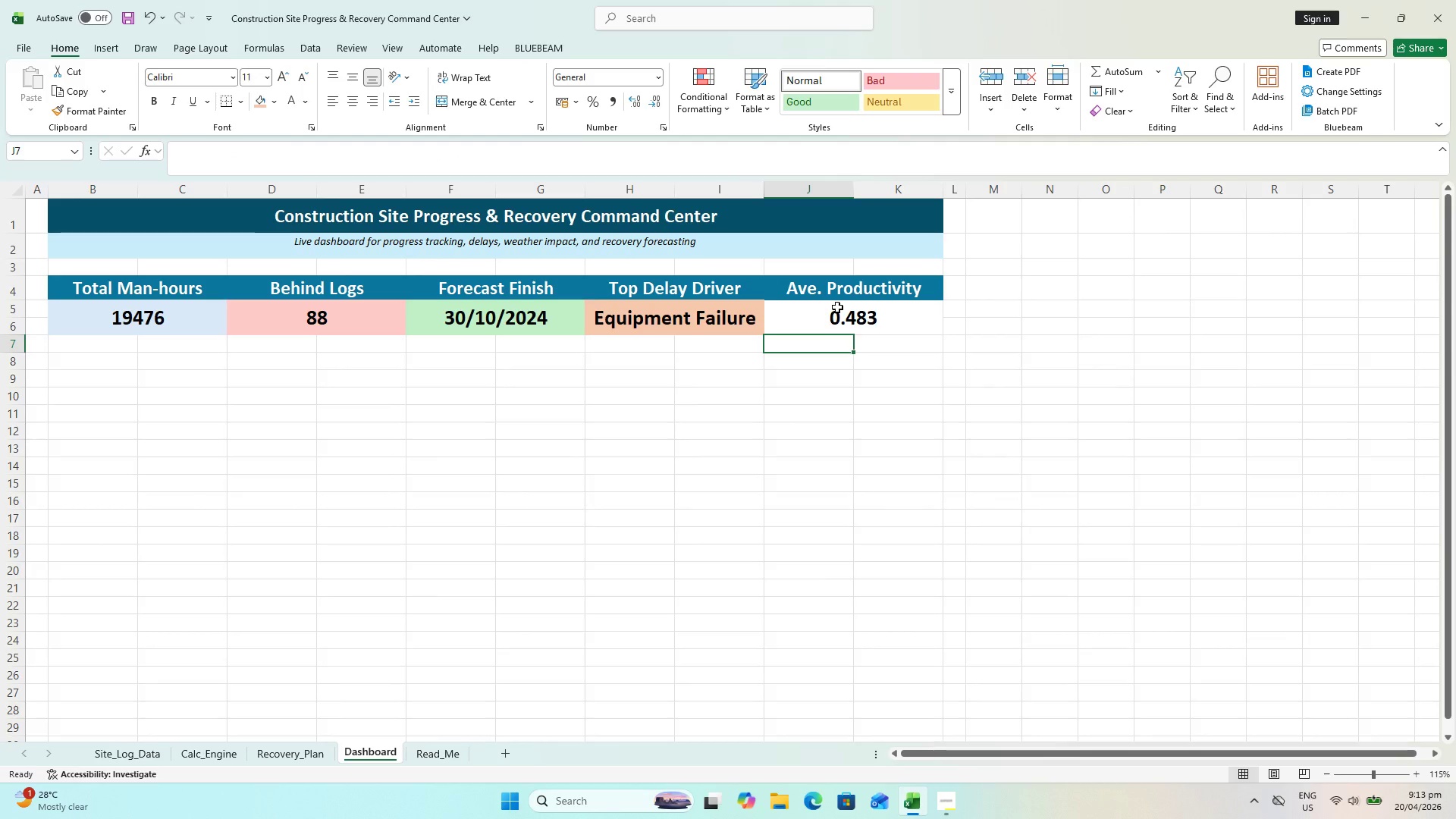 
left_click([887, 328])
 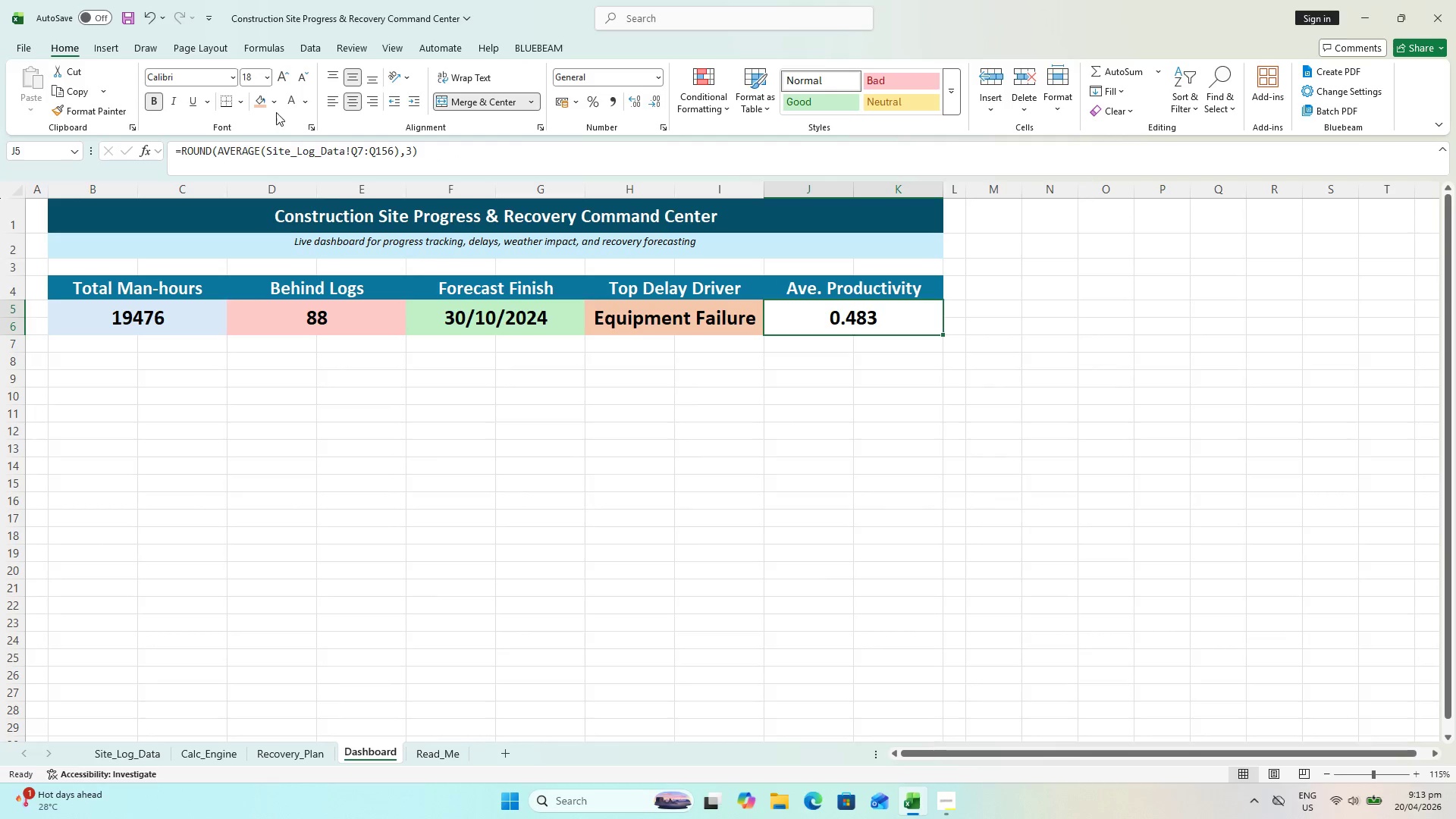 
left_click([276, 108])
 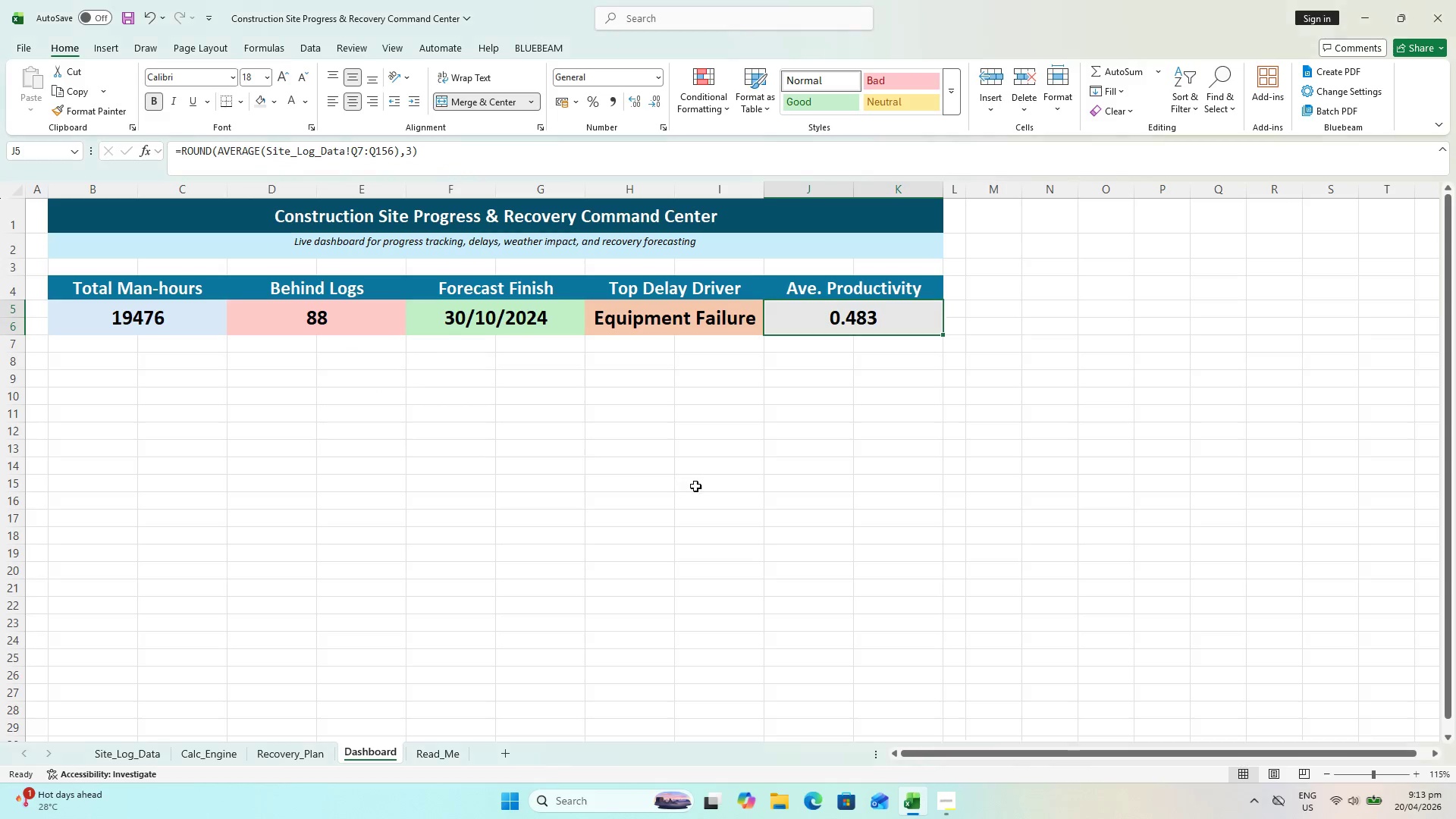 
scroll: coordinate [752, 432], scroll_direction: up, amount: 2.0
 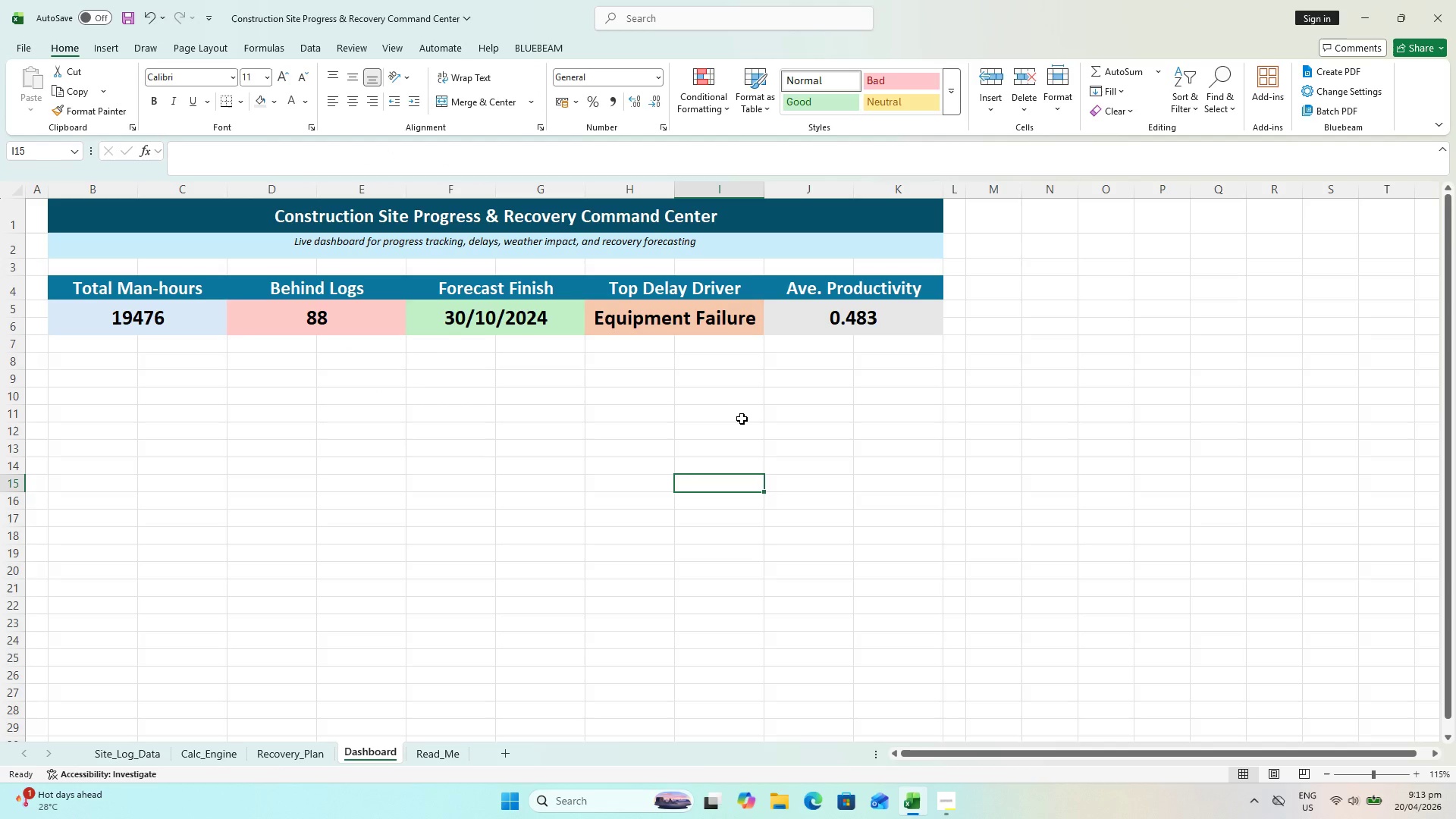 
key(Control+S)
 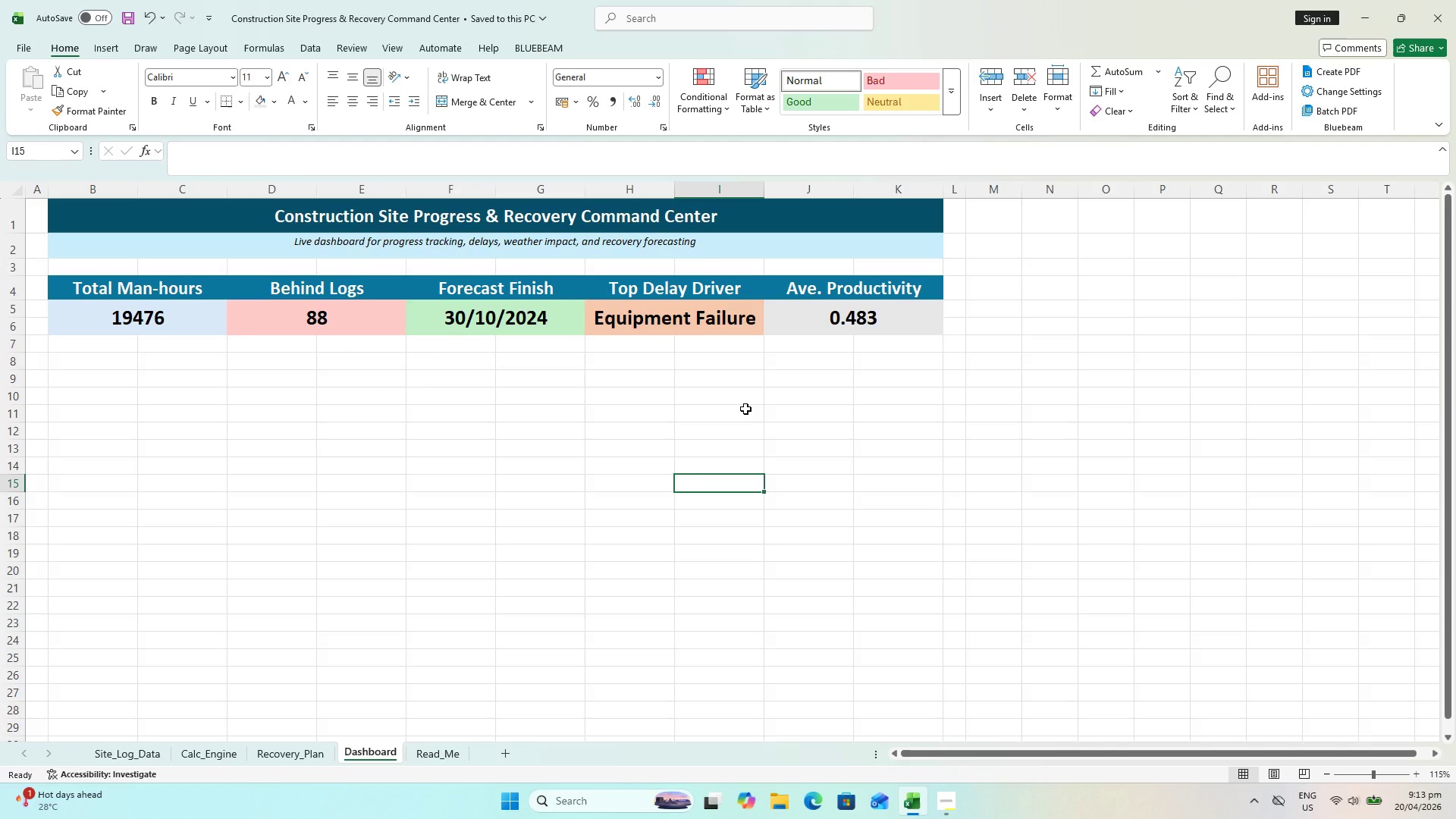 
wait(15.34)
 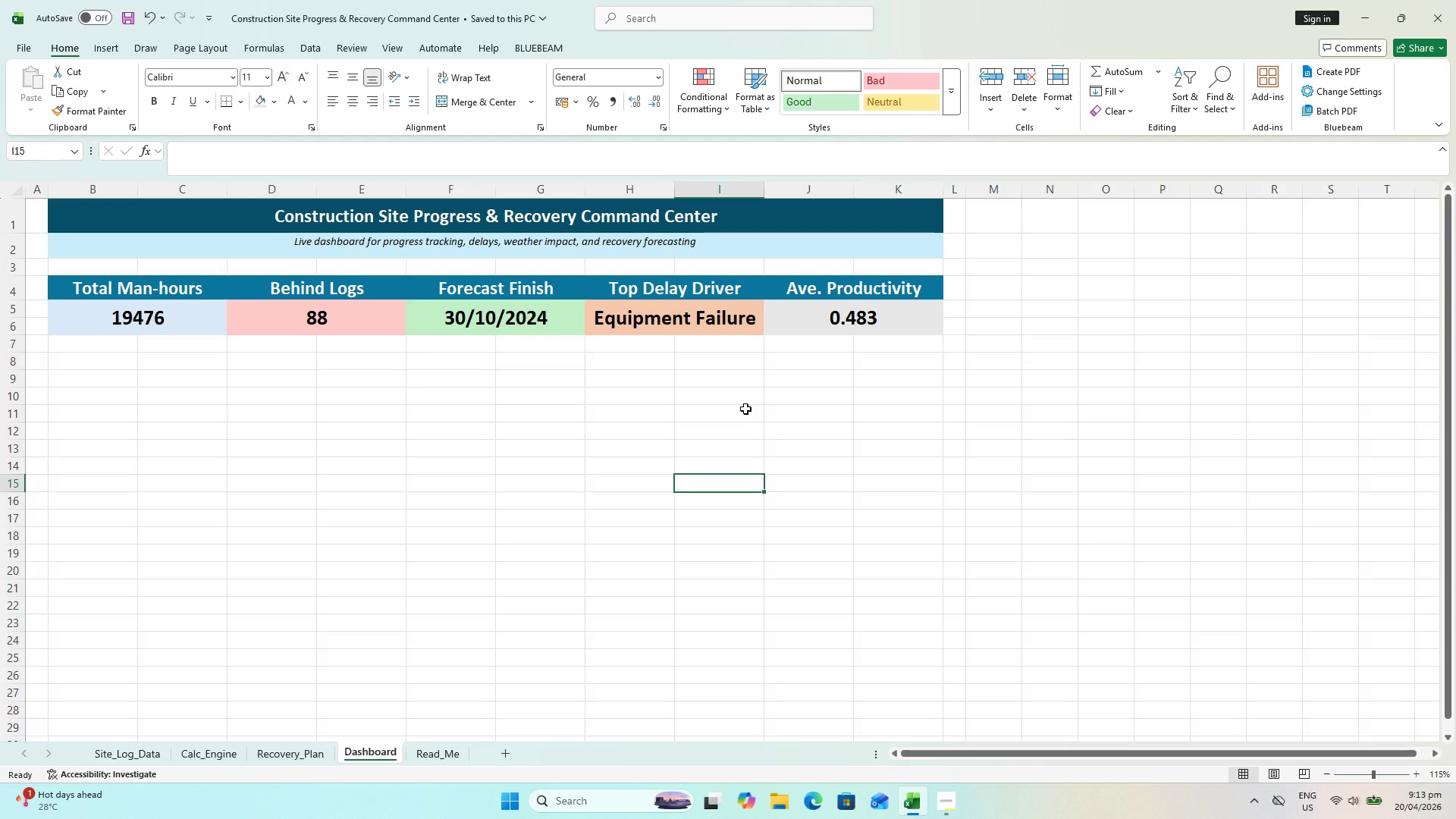 
key(Control+S)
 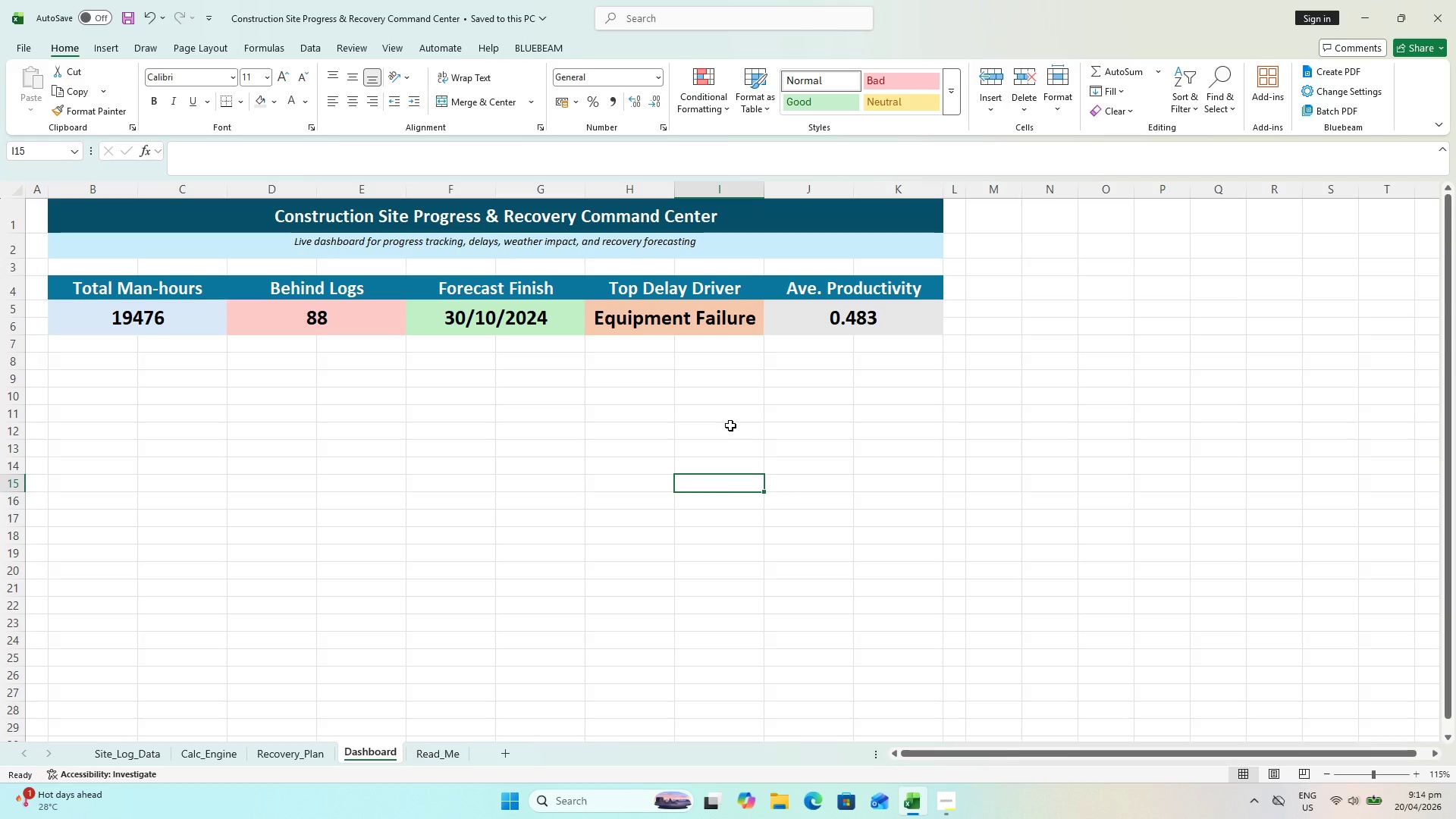 
wait(44.33)
 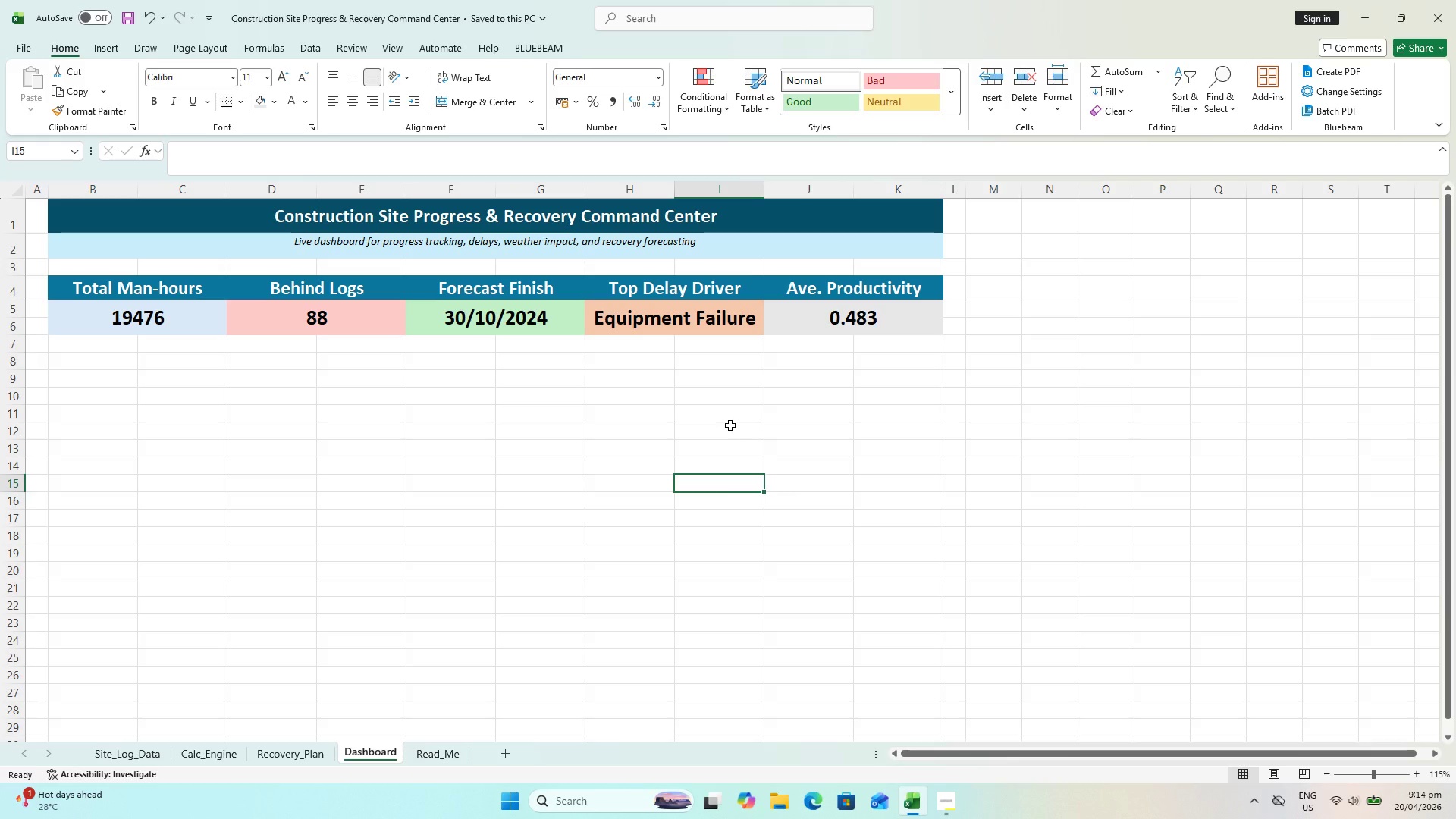 
key(Control+ControlLeft)
 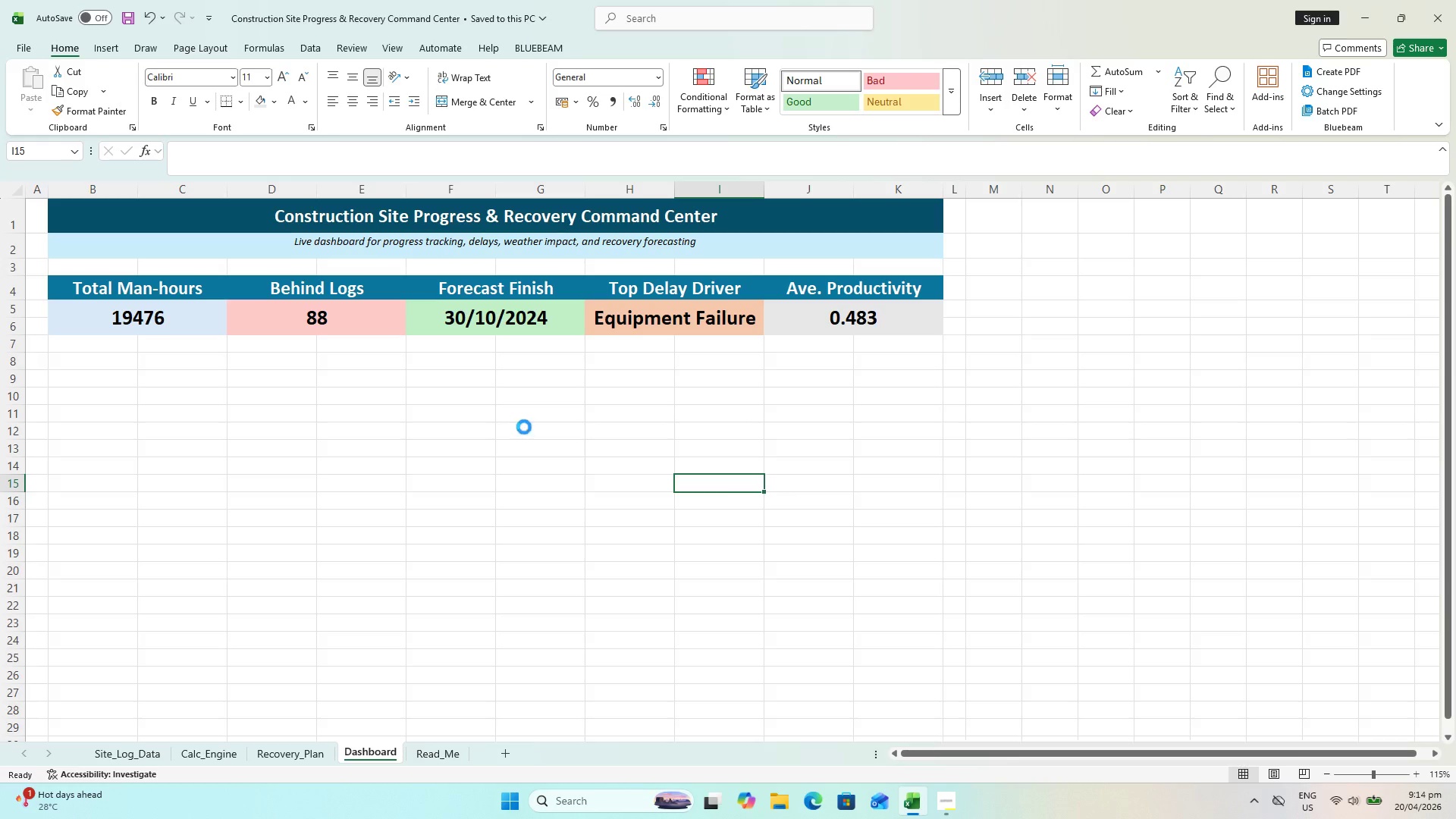 
key(Control+S)
 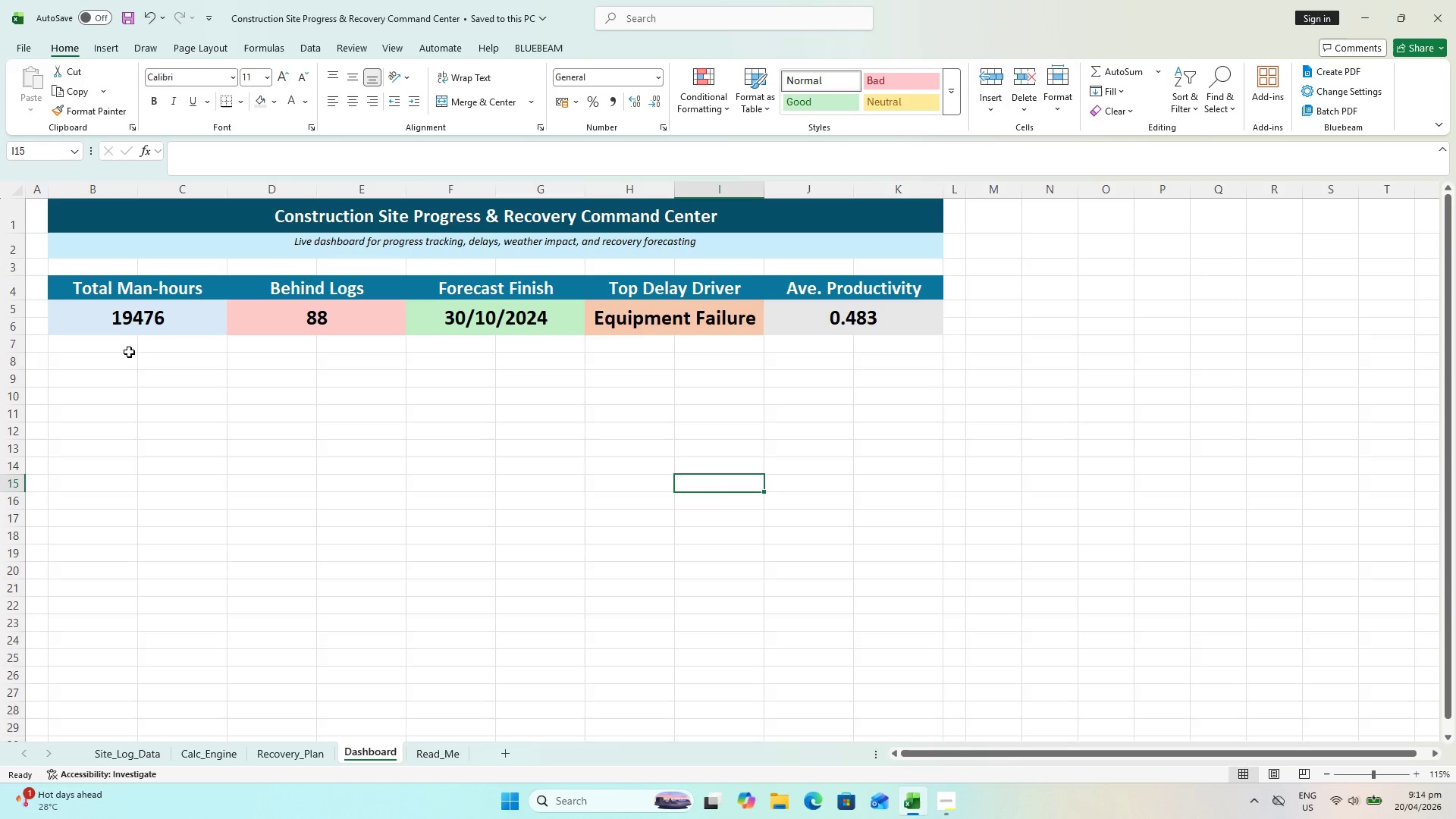 
left_click([127, 325])
 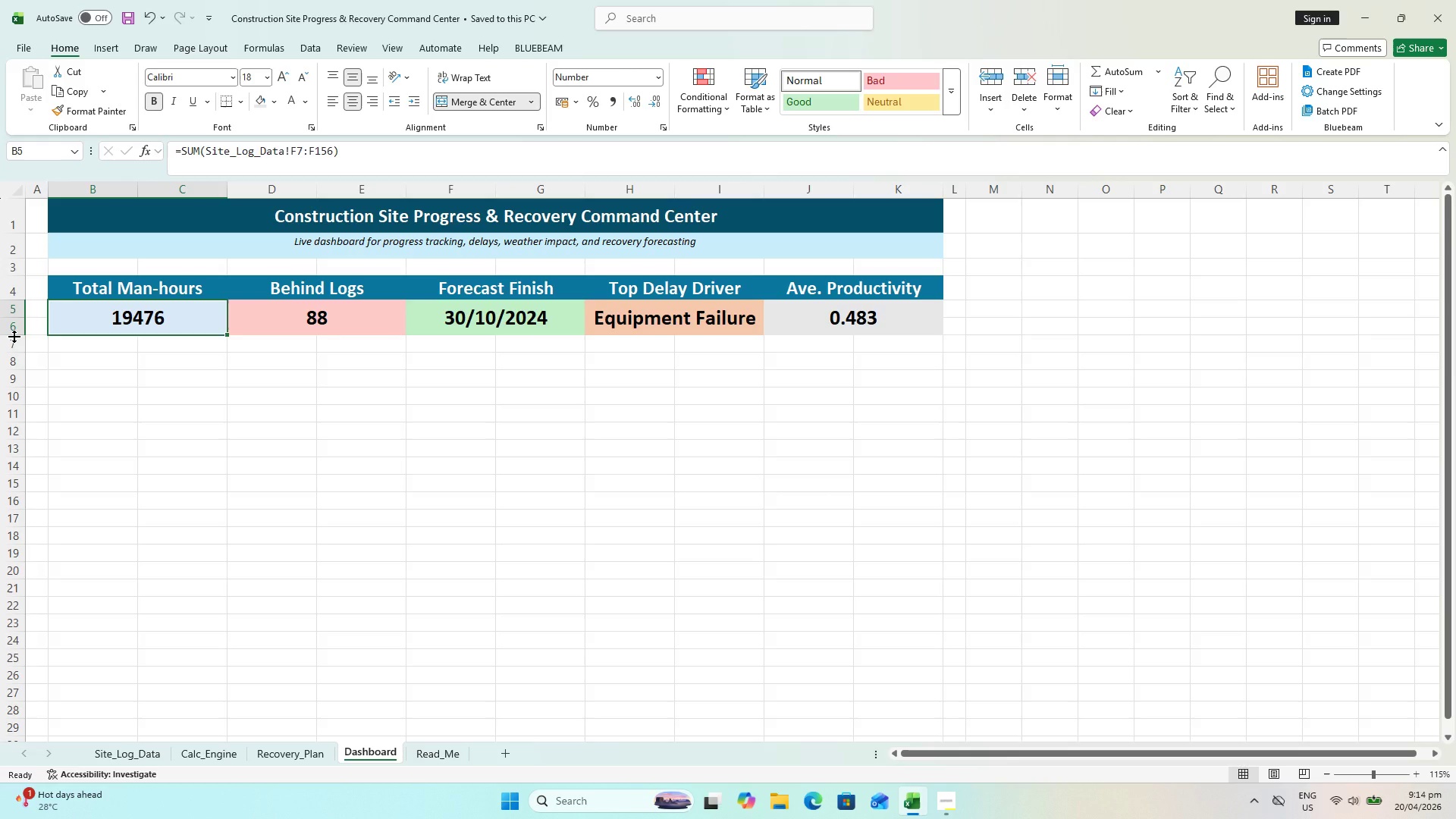 
left_click_drag(start_coordinate=[14, 336], to_coordinate=[9, 371])
 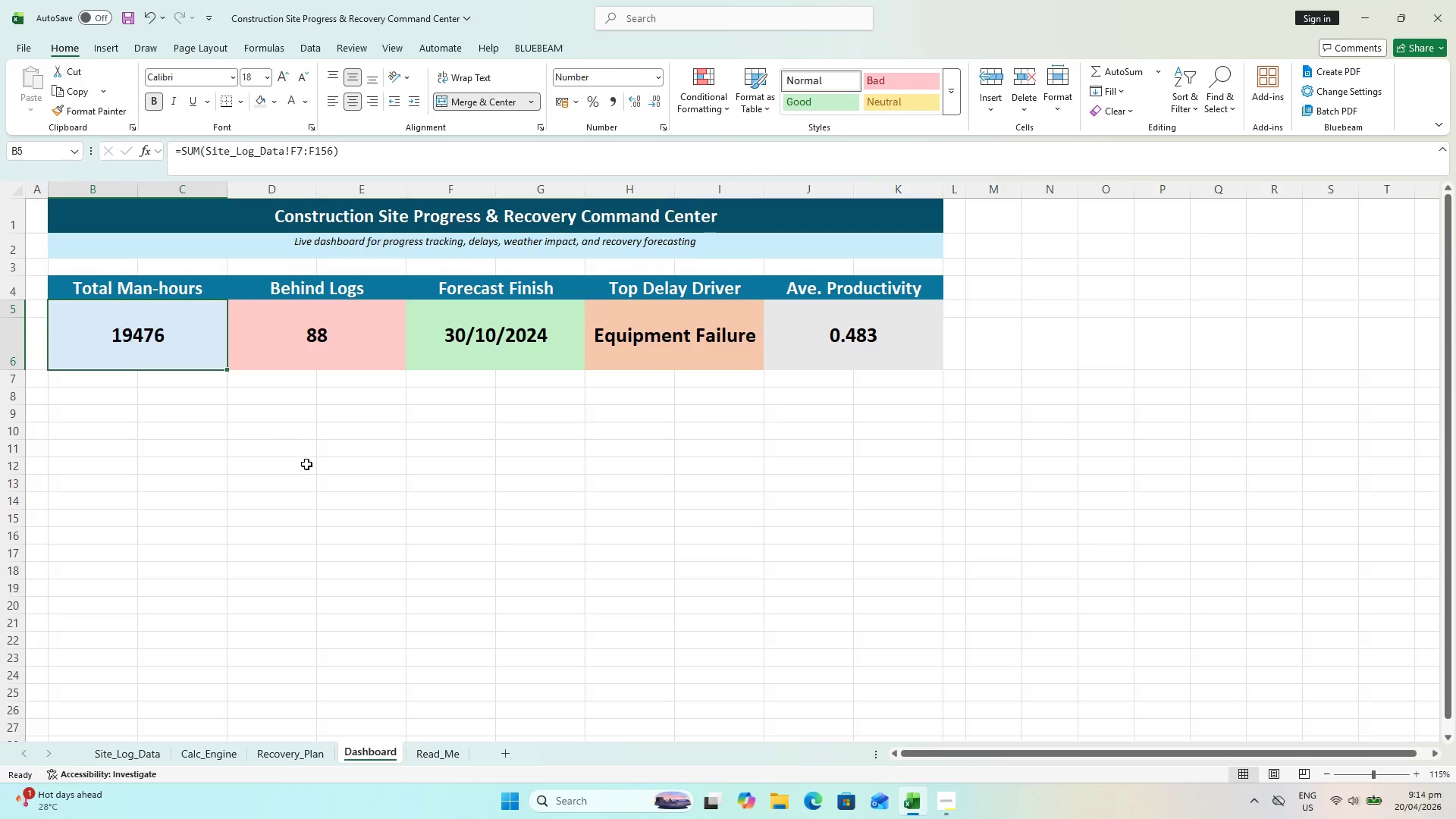 
left_click([307, 463])
 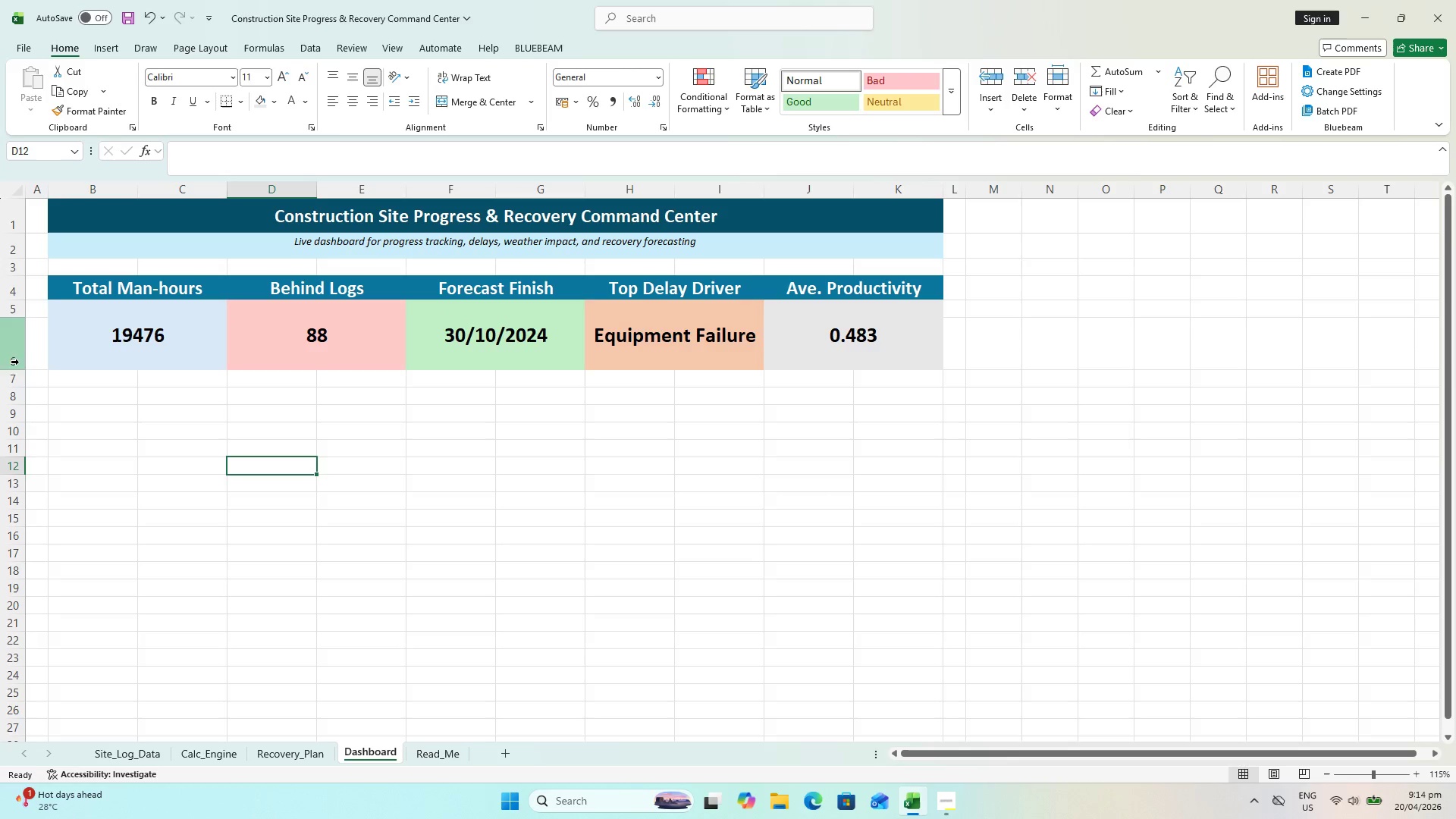 
left_click_drag(start_coordinate=[10, 368], to_coordinate=[13, 353])
 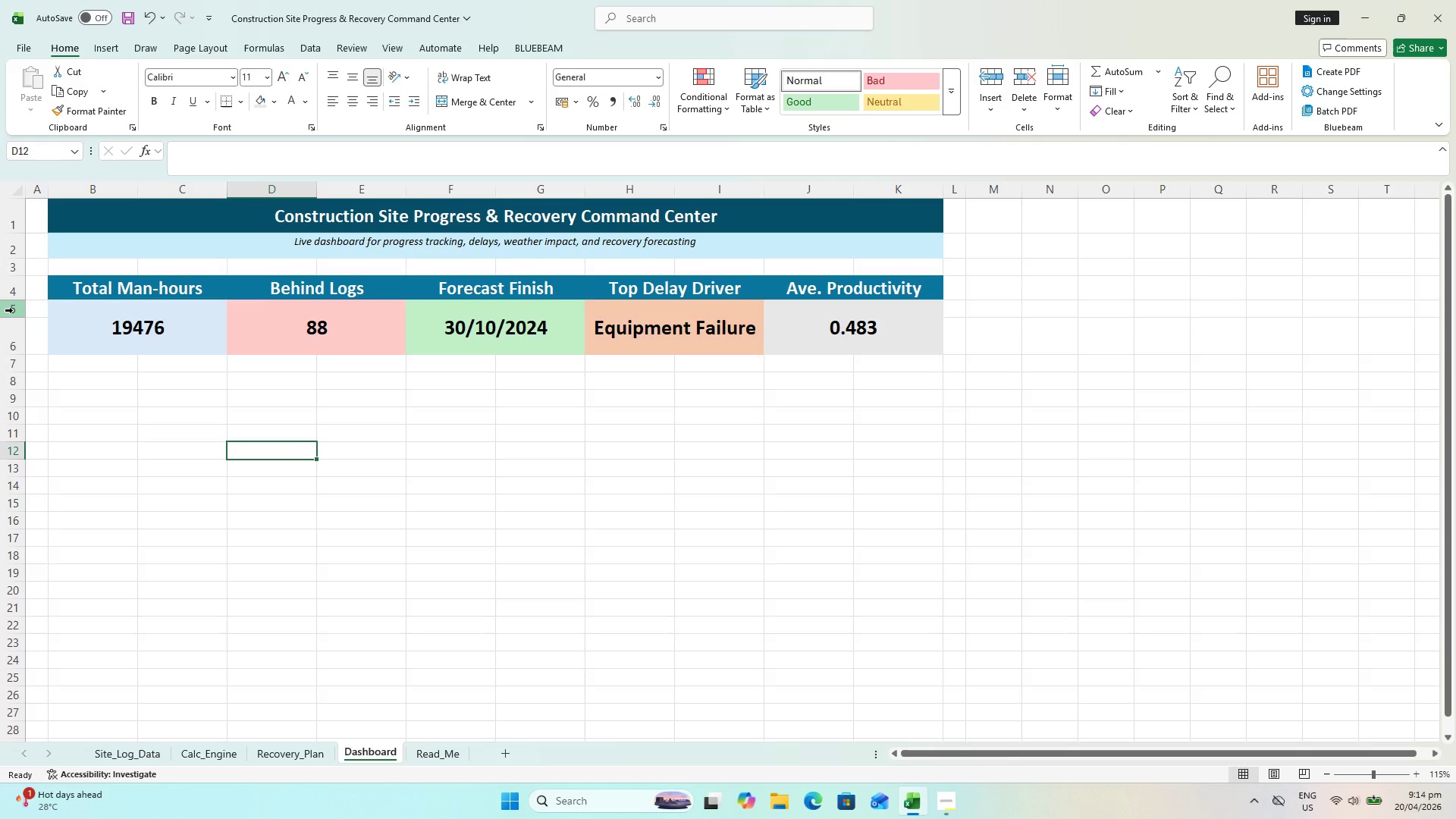 
left_click_drag(start_coordinate=[13, 309], to_coordinate=[13, 331])
 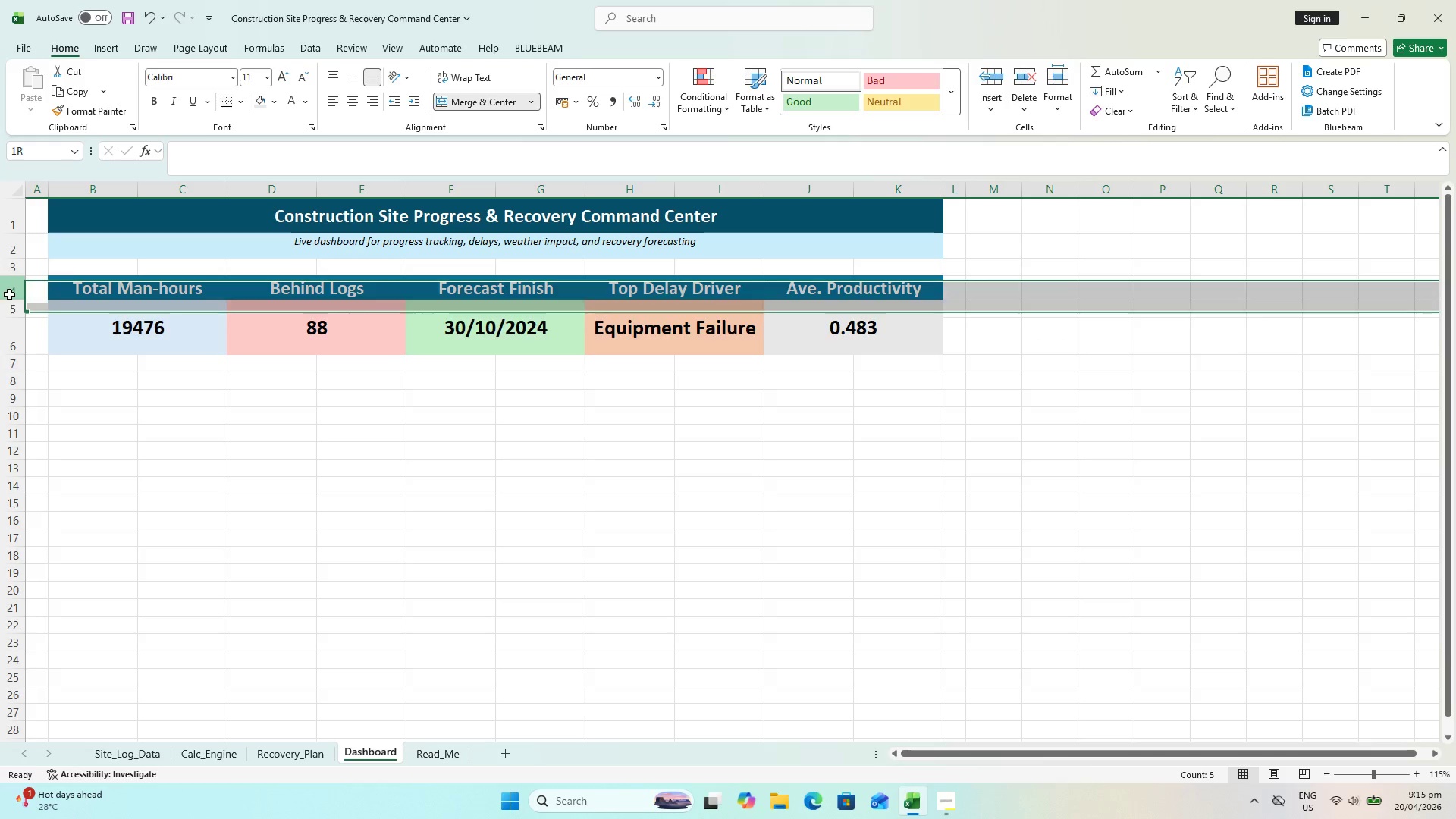 
left_click_drag(start_coordinate=[9, 288], to_coordinate=[16, 351])
 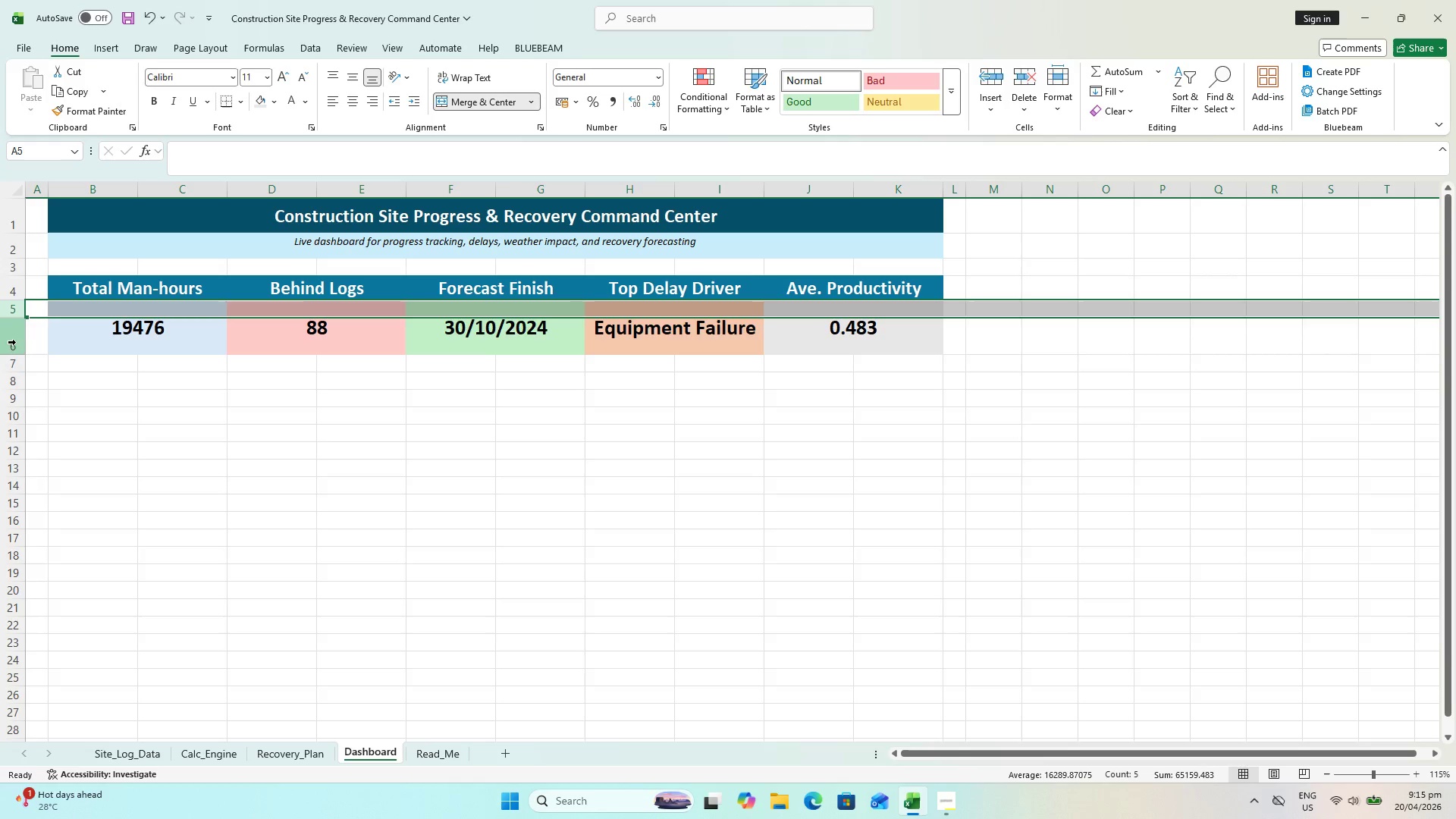 
left_click_drag(start_coordinate=[22, 353], to_coordinate=[24, 363])
 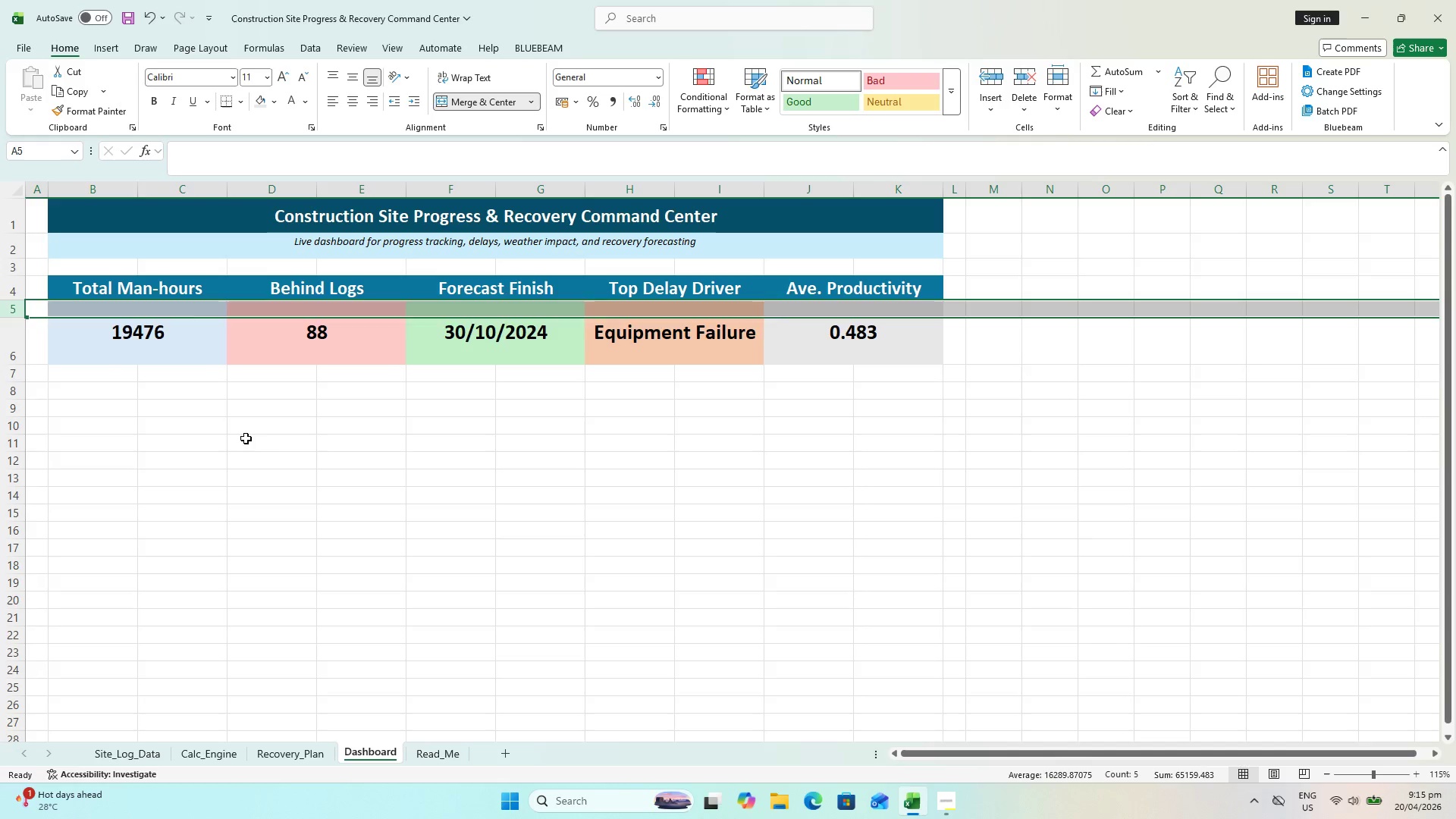 
left_click([274, 447])
 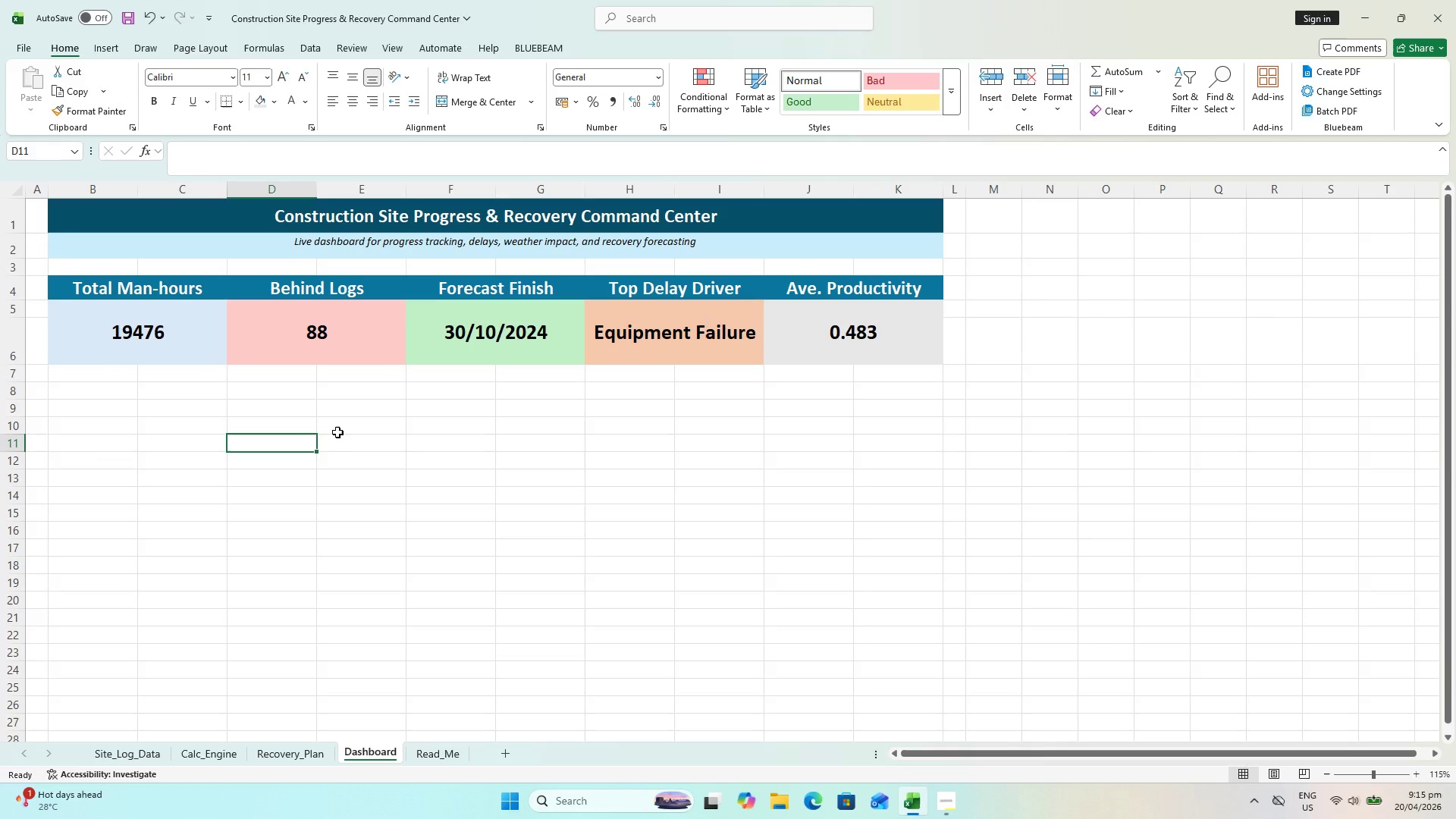 
key(Control+S)
 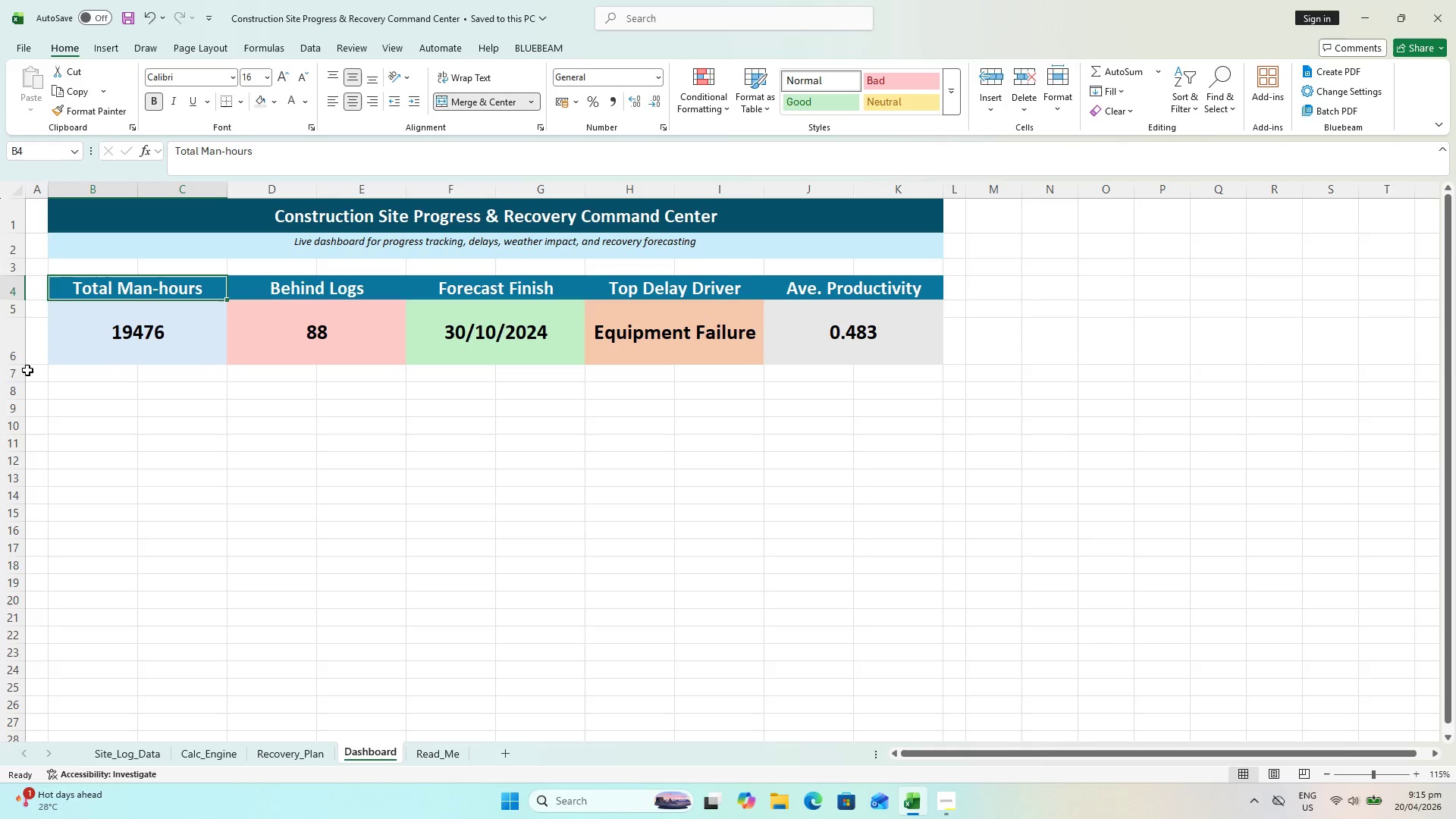 
left_click_drag(start_coordinate=[16, 364], to_coordinate=[14, 358])
 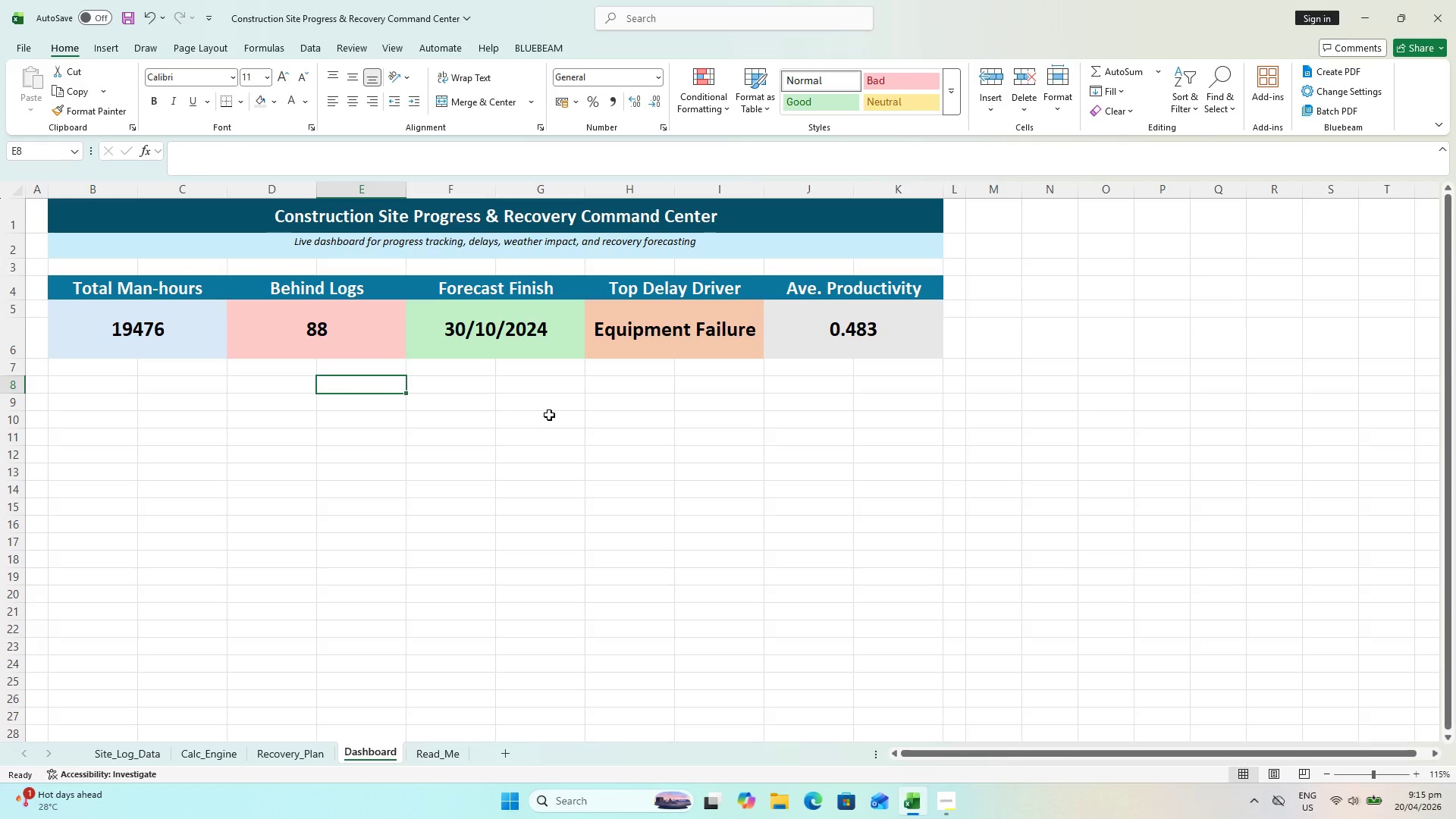 
key(Control+S)
 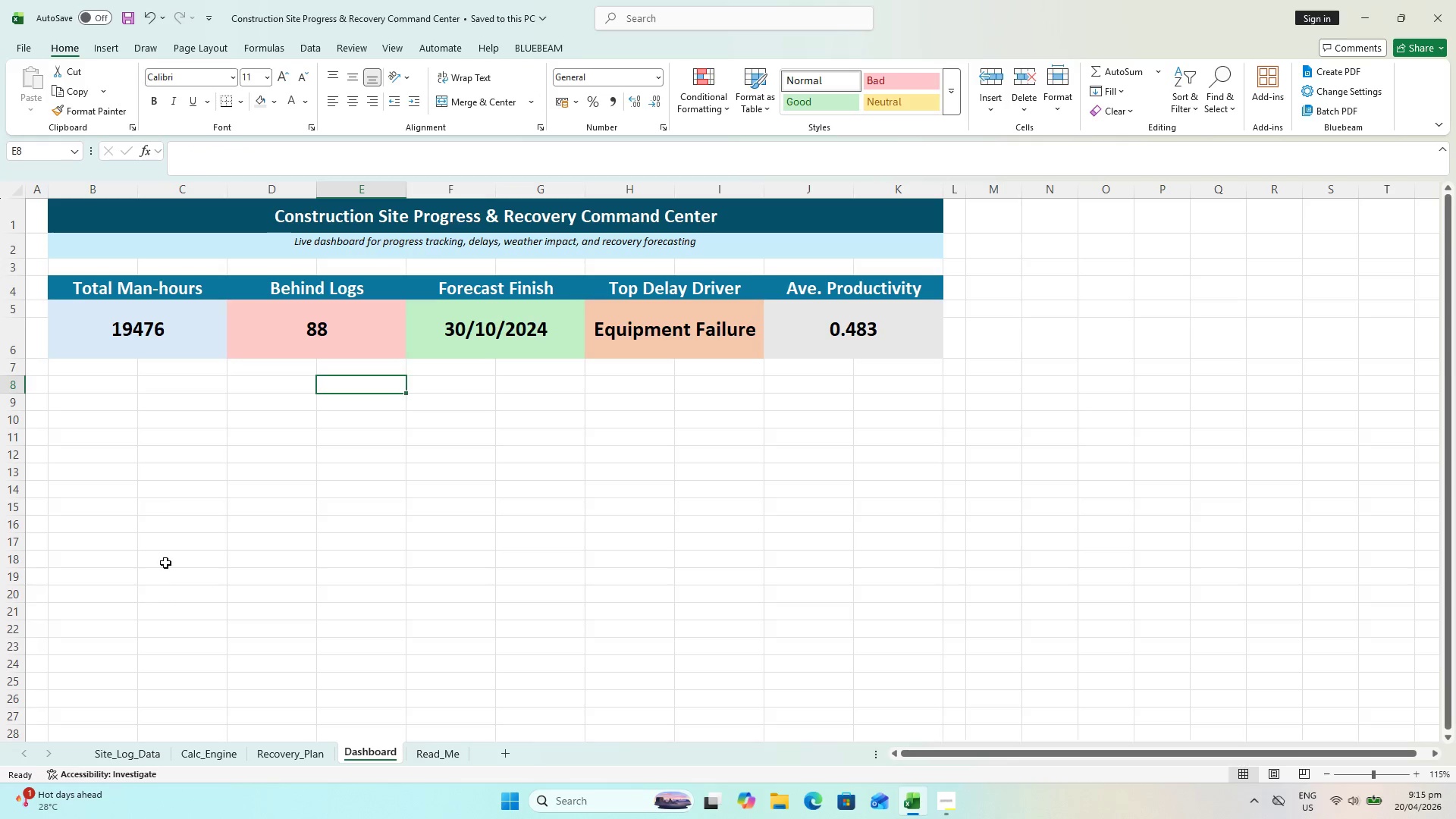 
left_click([146, 322])
 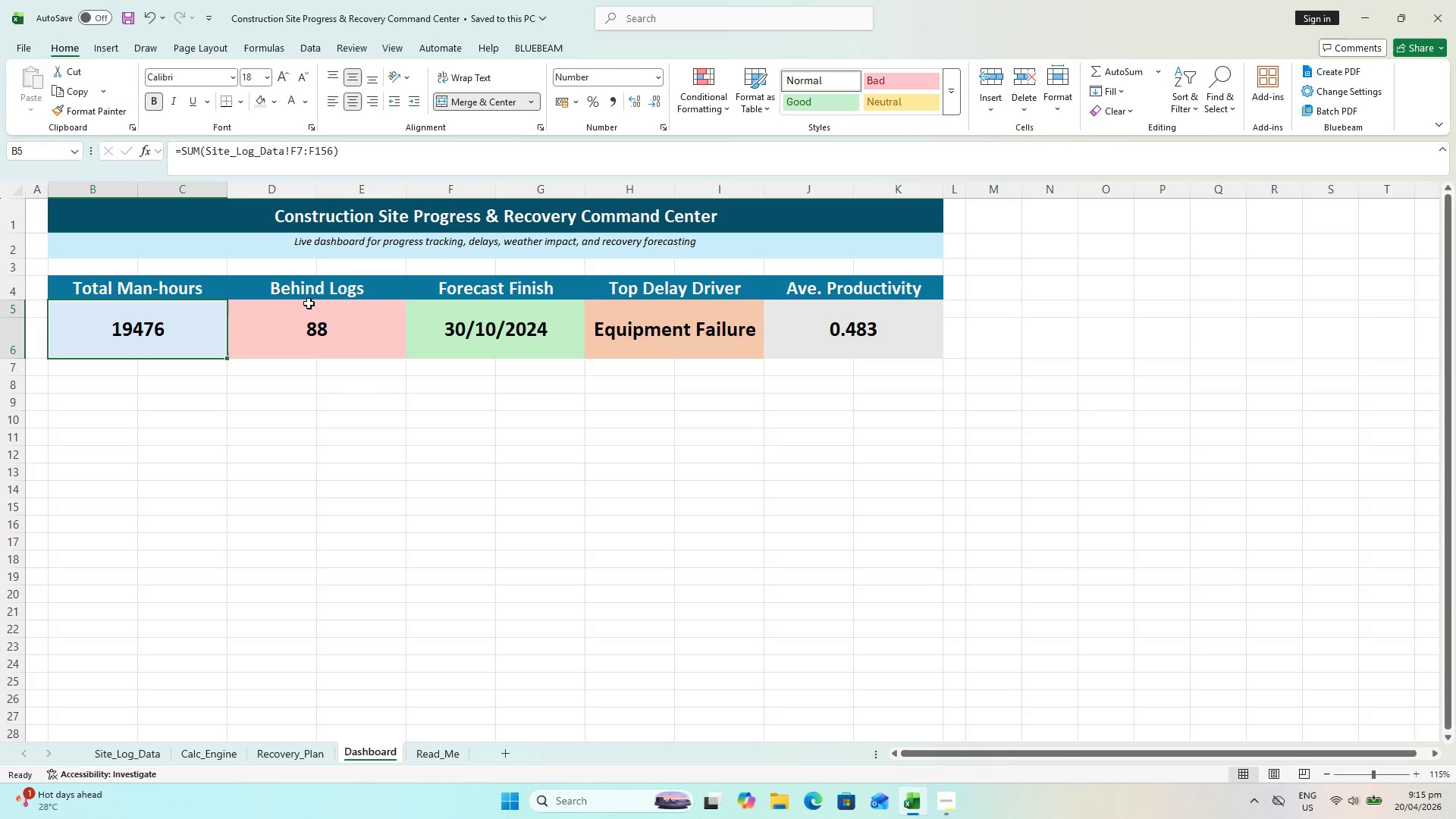 
hold_key(key=ControlLeft, duration=1.73)
double_click([474, 315])
 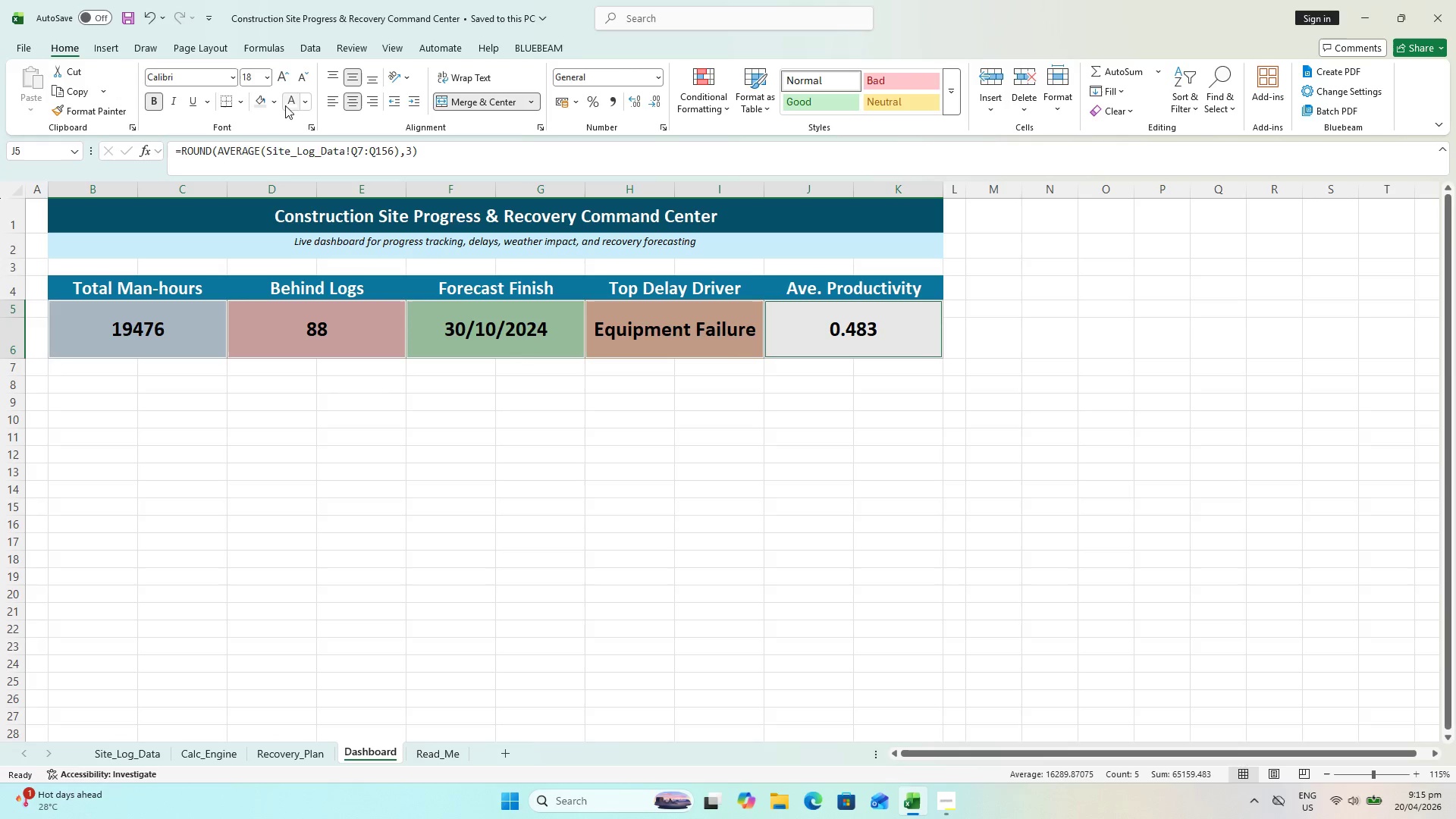 
left_click([238, 102])
 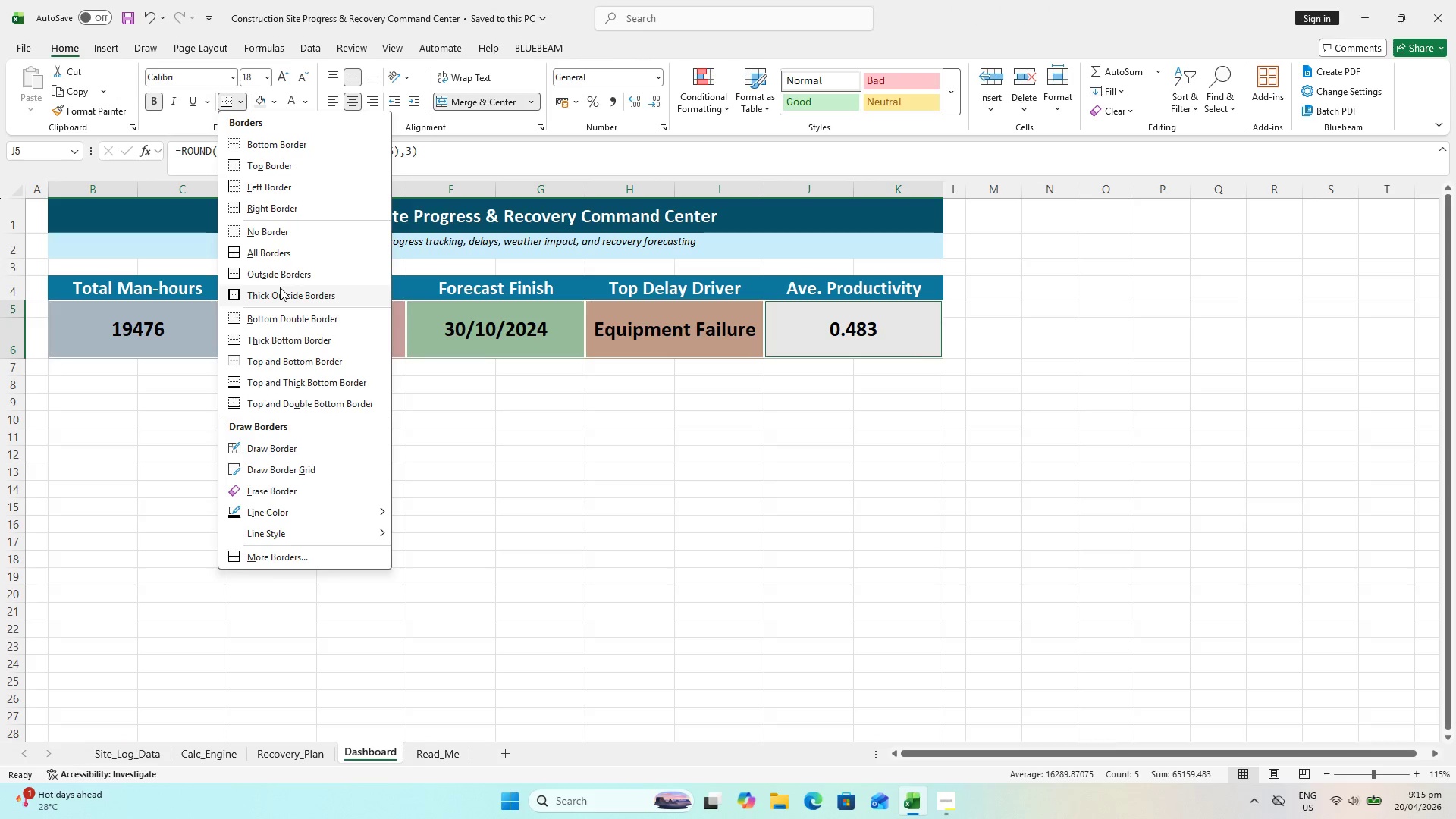 
left_click([282, 297])
 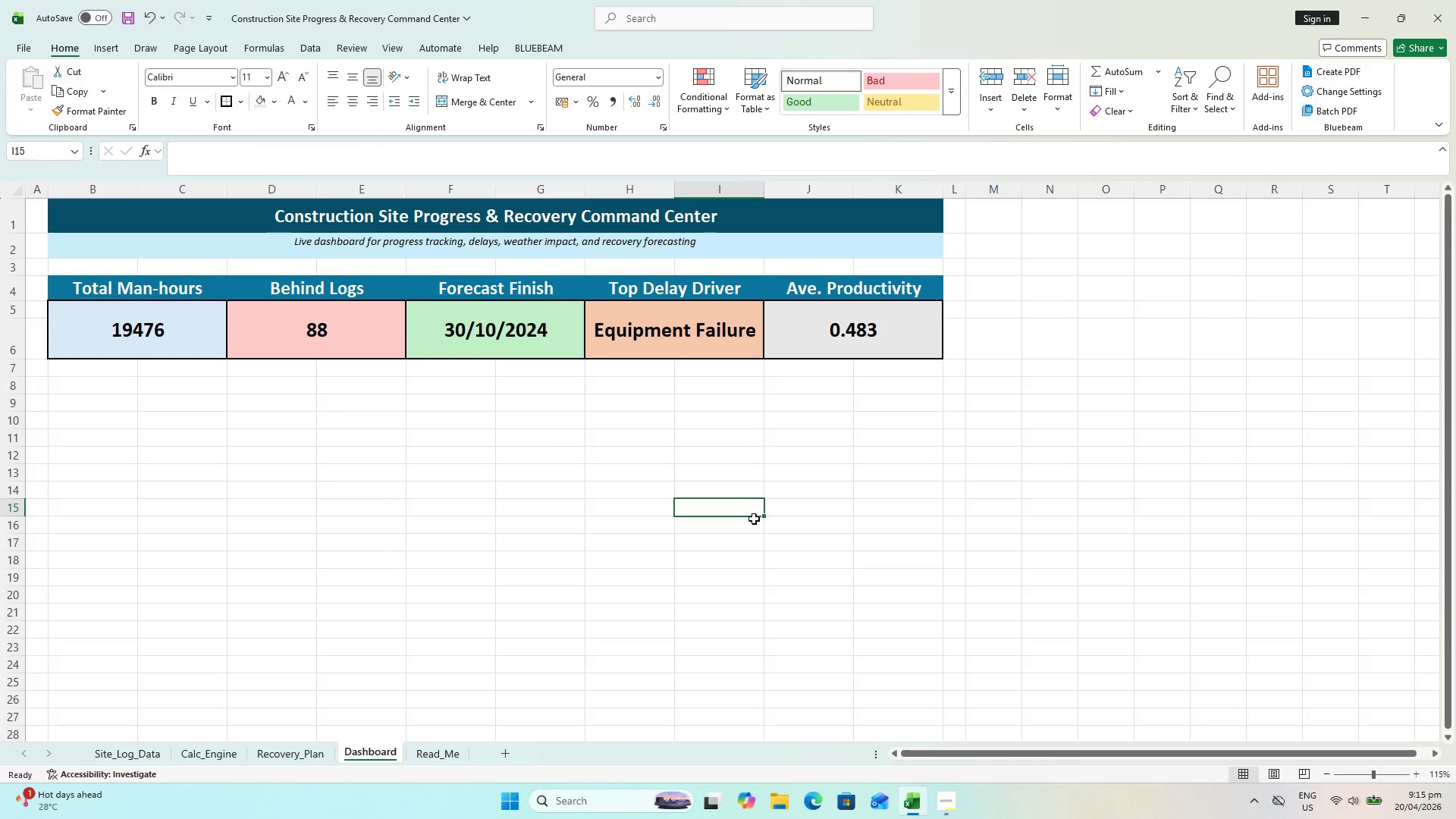 
scroll: coordinate [753, 522], scroll_direction: up, amount: 1.0
 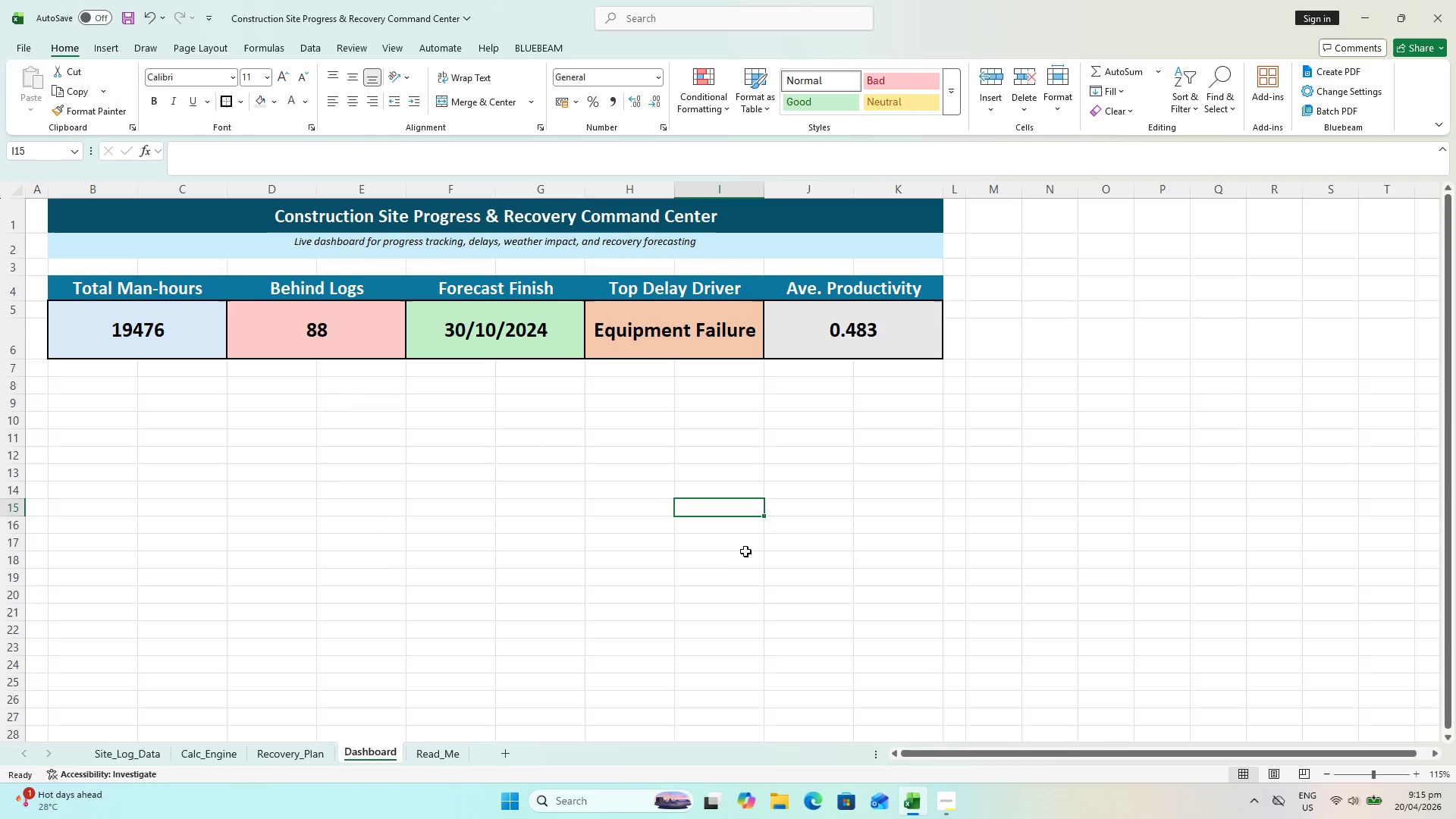 
key(Control+S)
 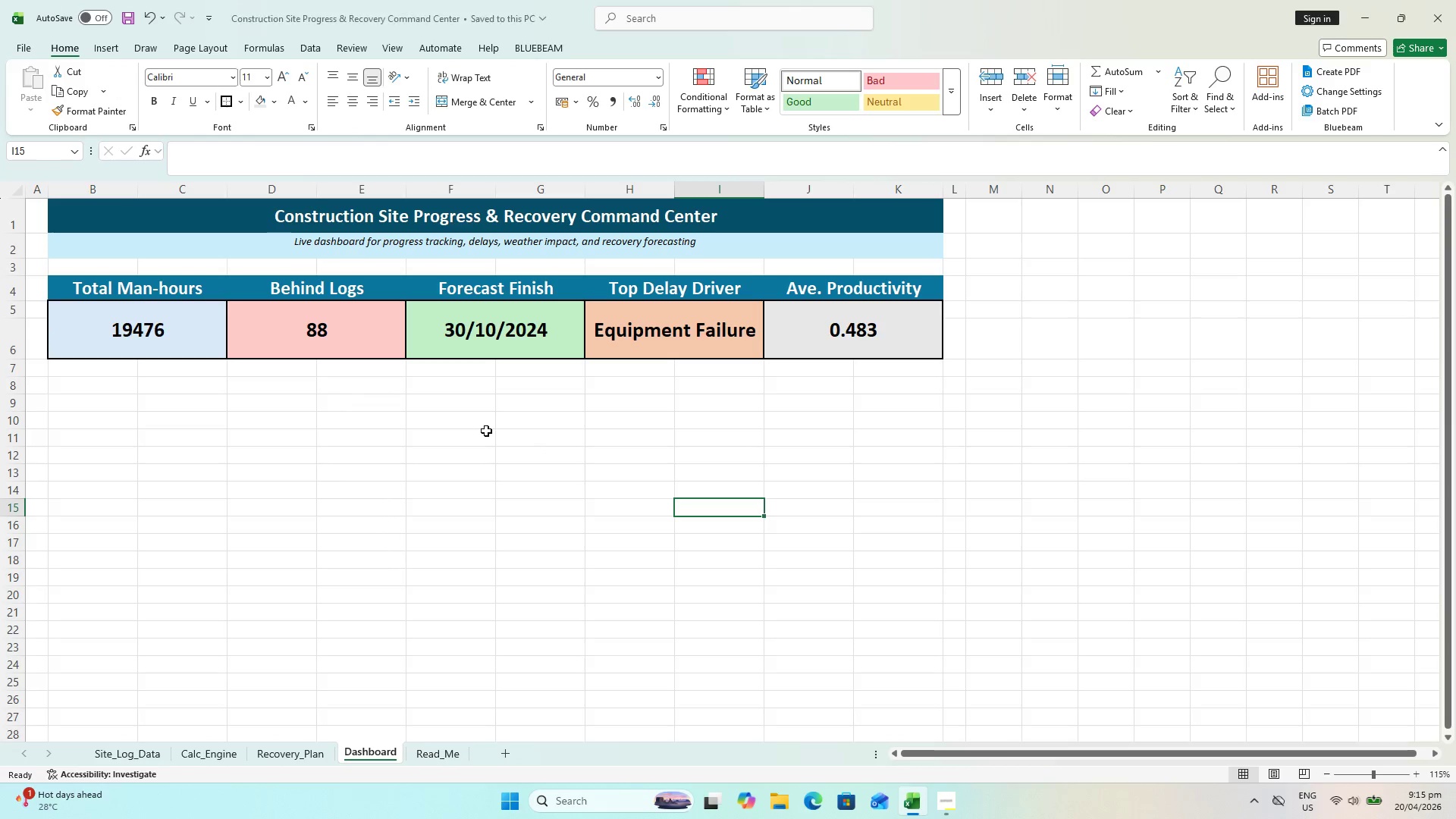 
key(Control+S)
 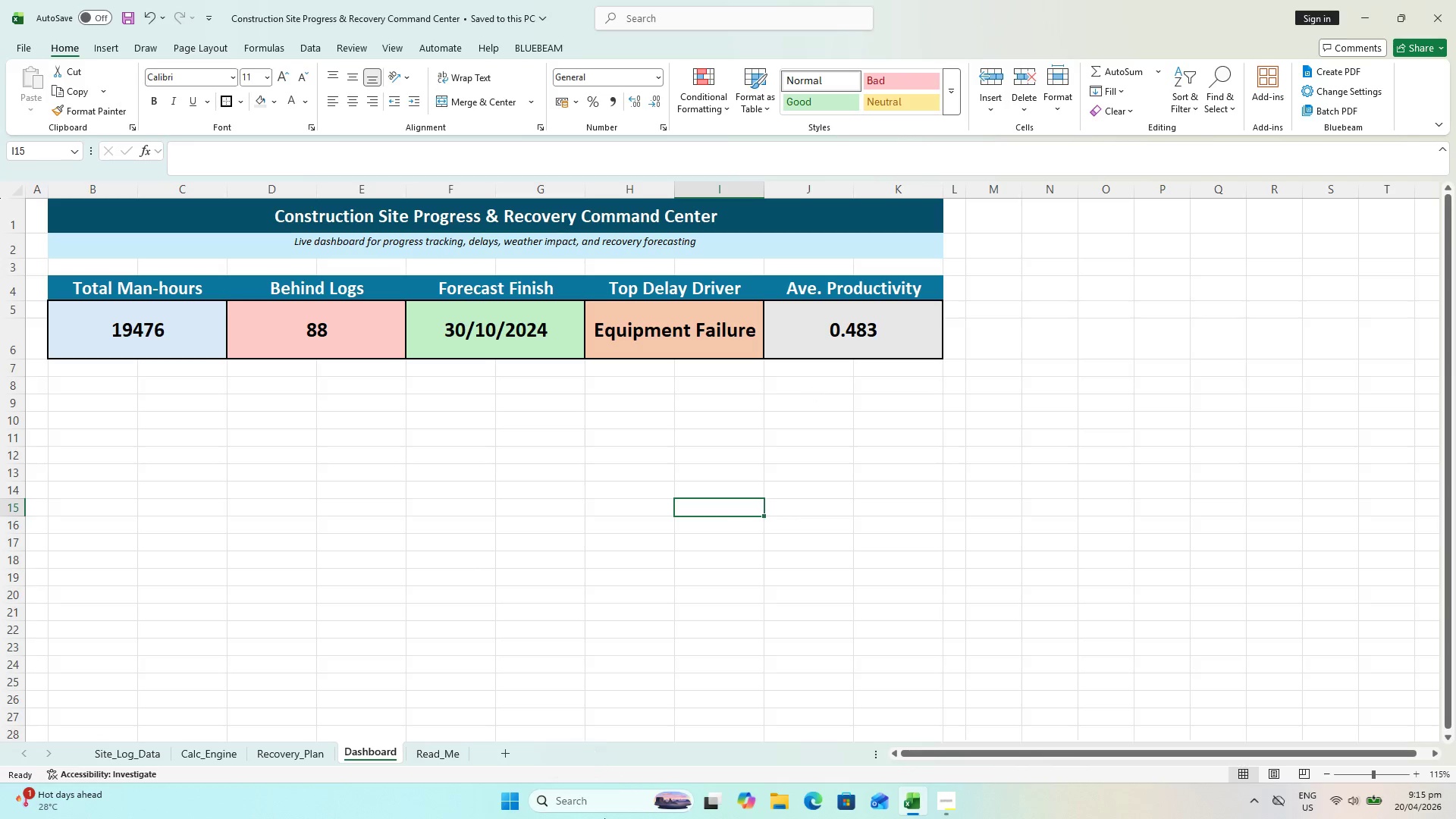 
wait(6.23)
 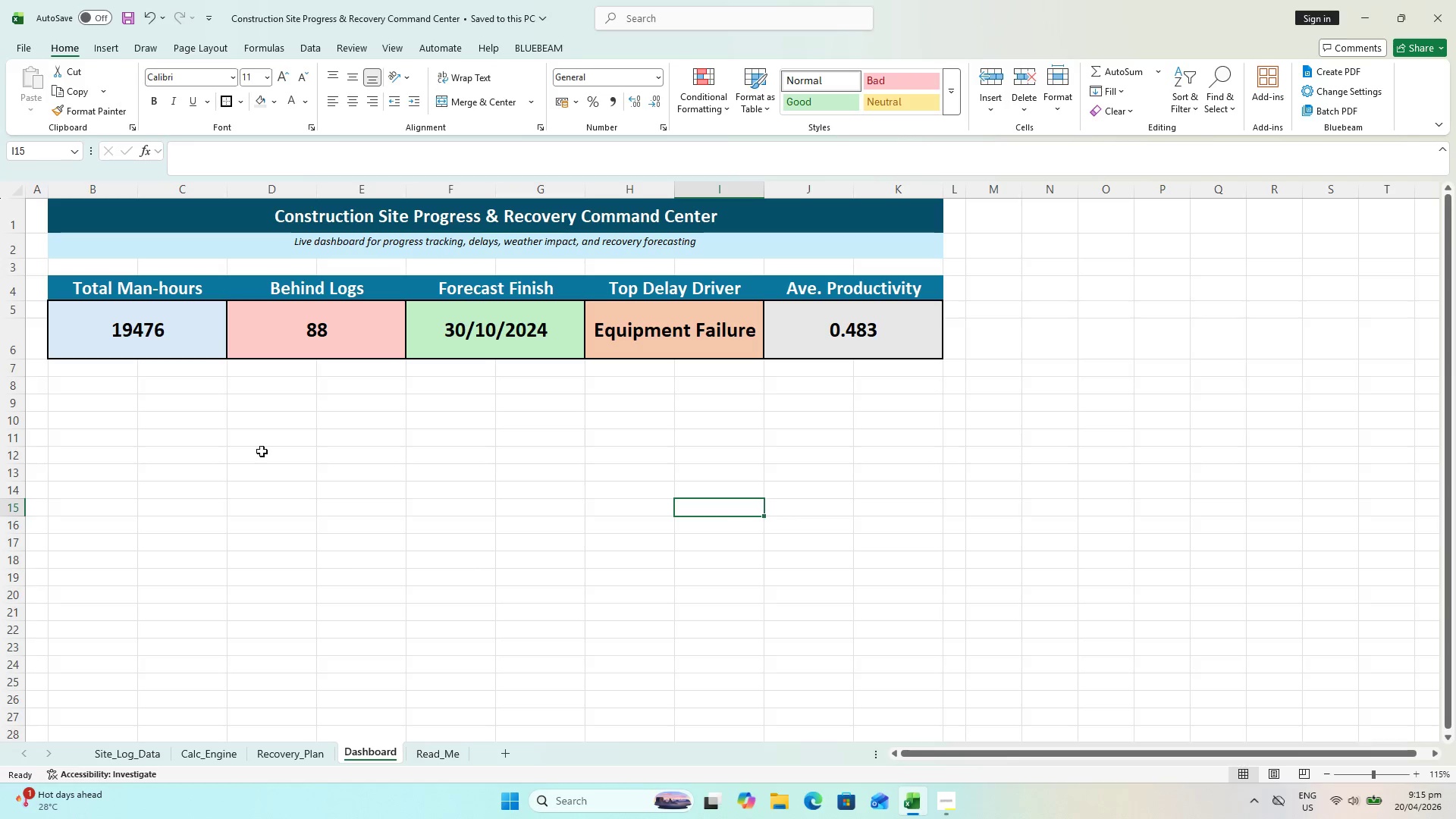 
key(Control+S)
 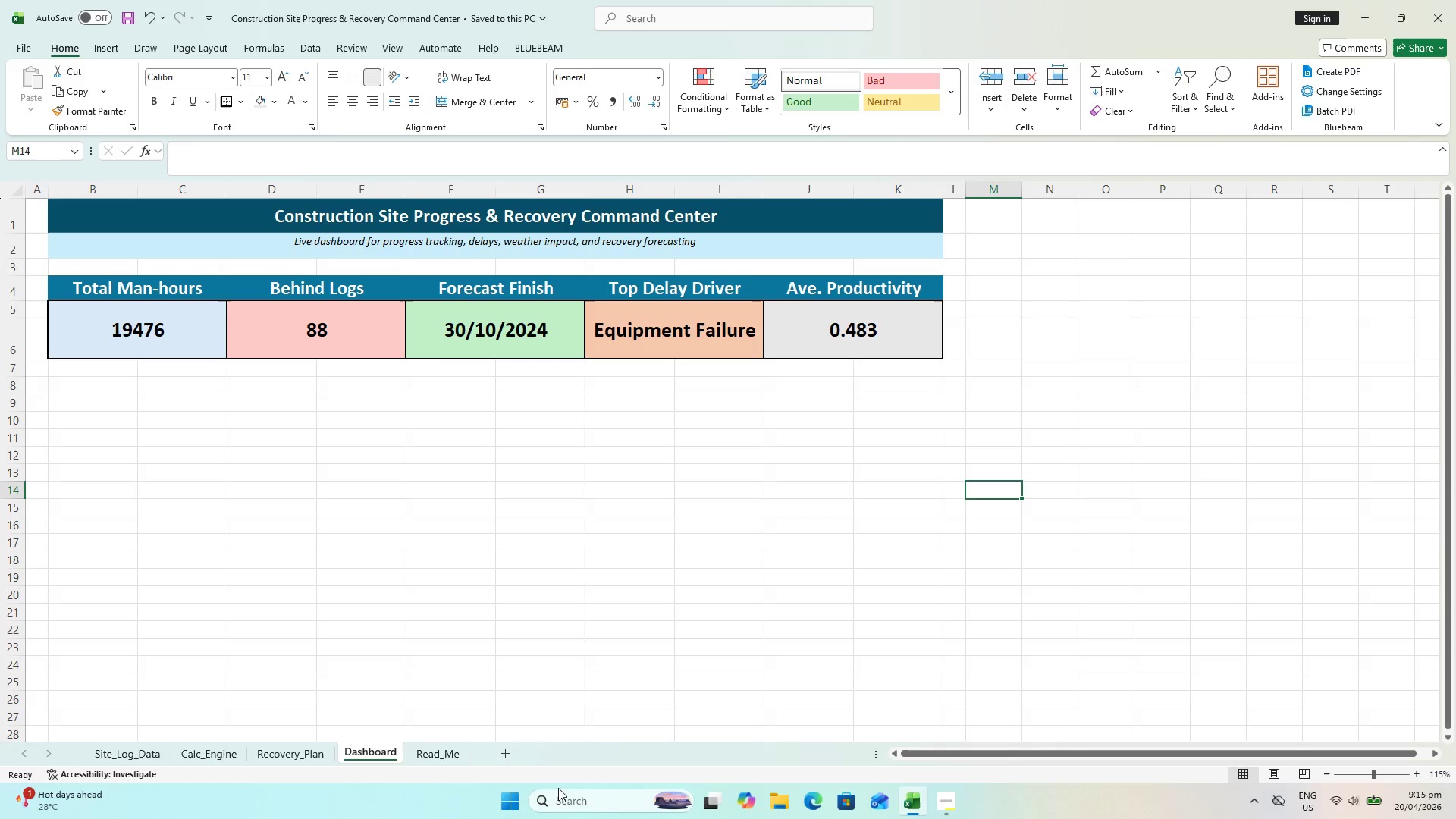 
left_click([603, 801])
 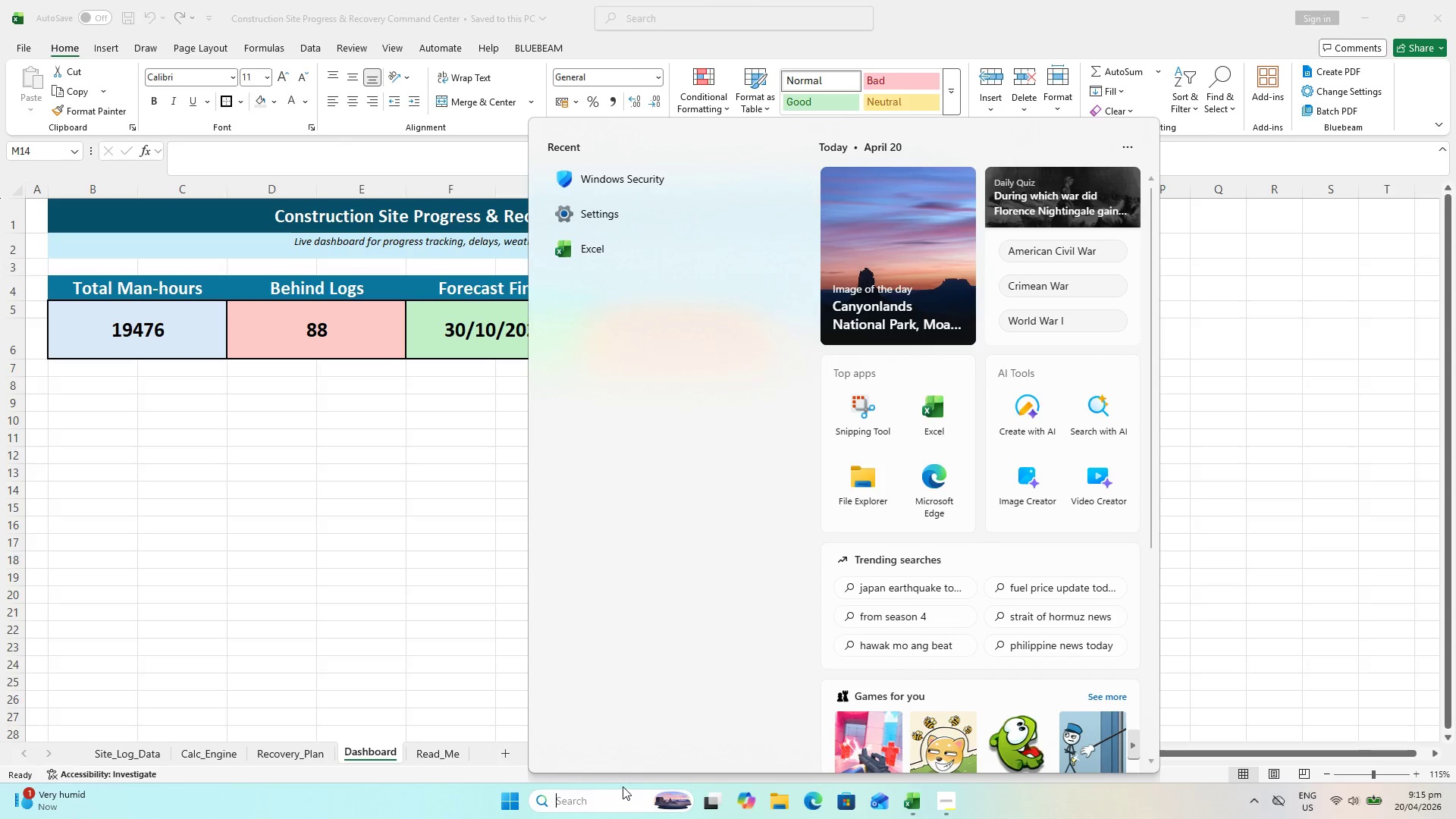 
wait(6.08)
 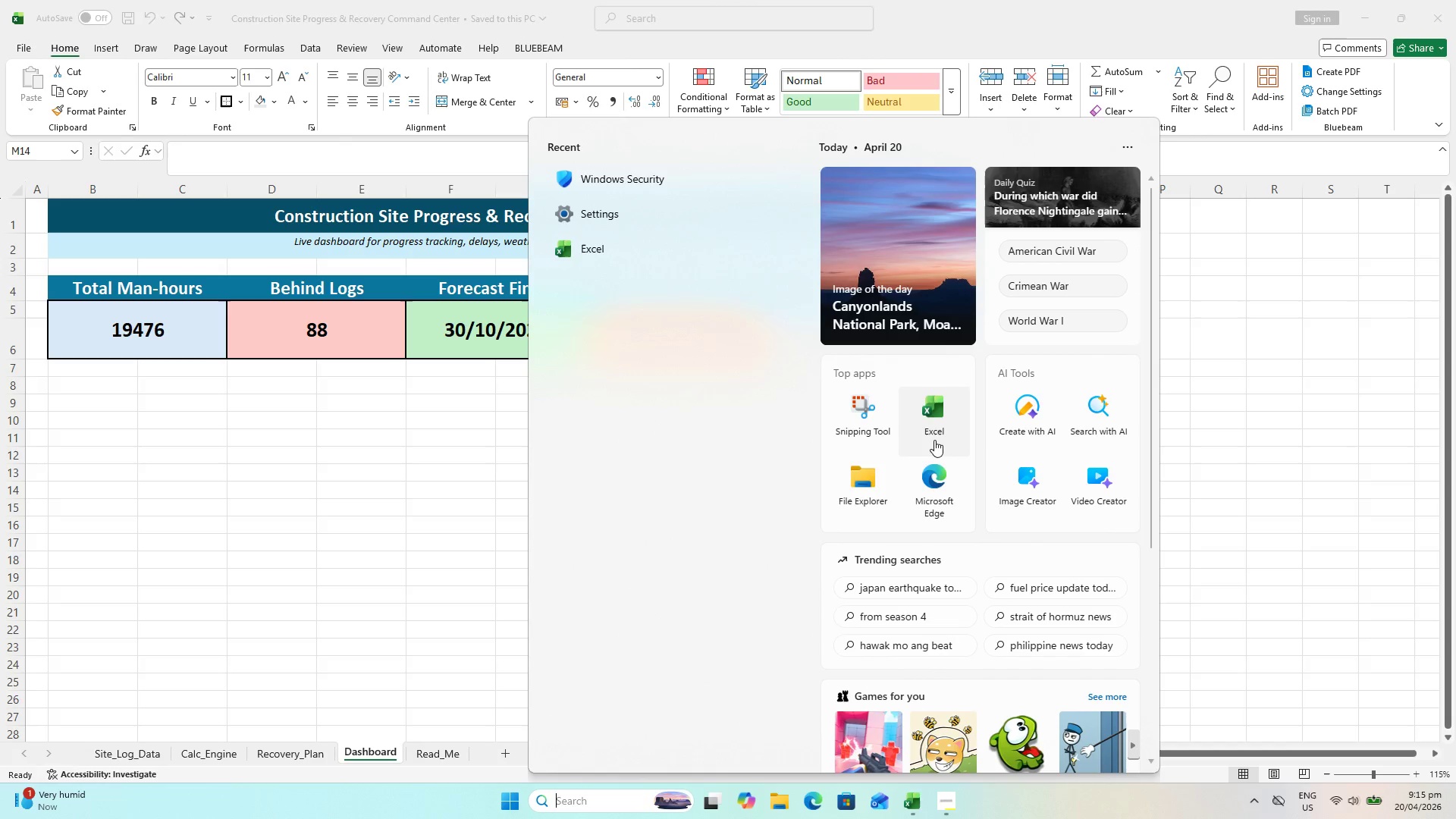 
key(C)
 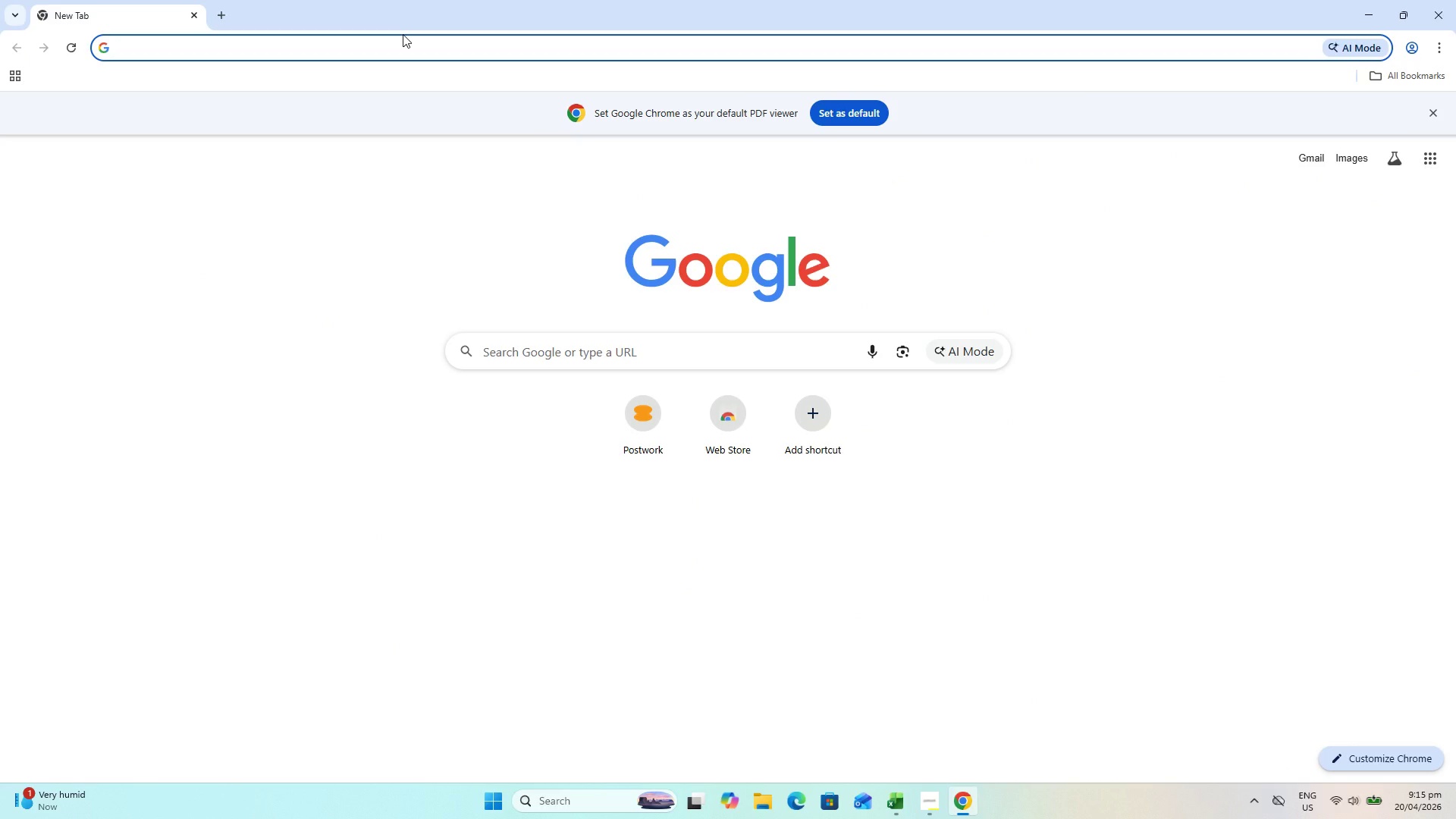 
key(Alt+AltLeft)
 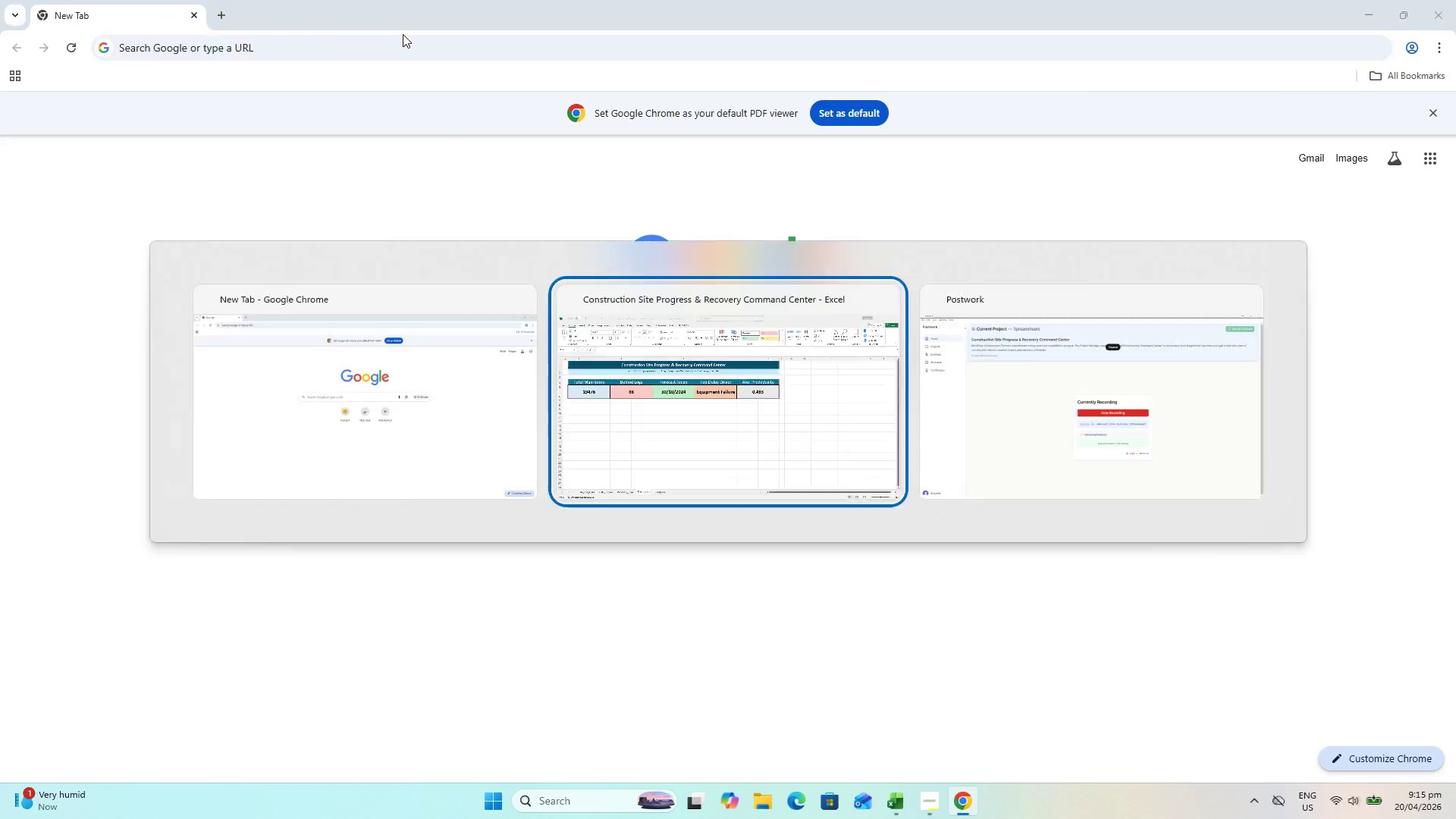 
key(Alt+Tab)
 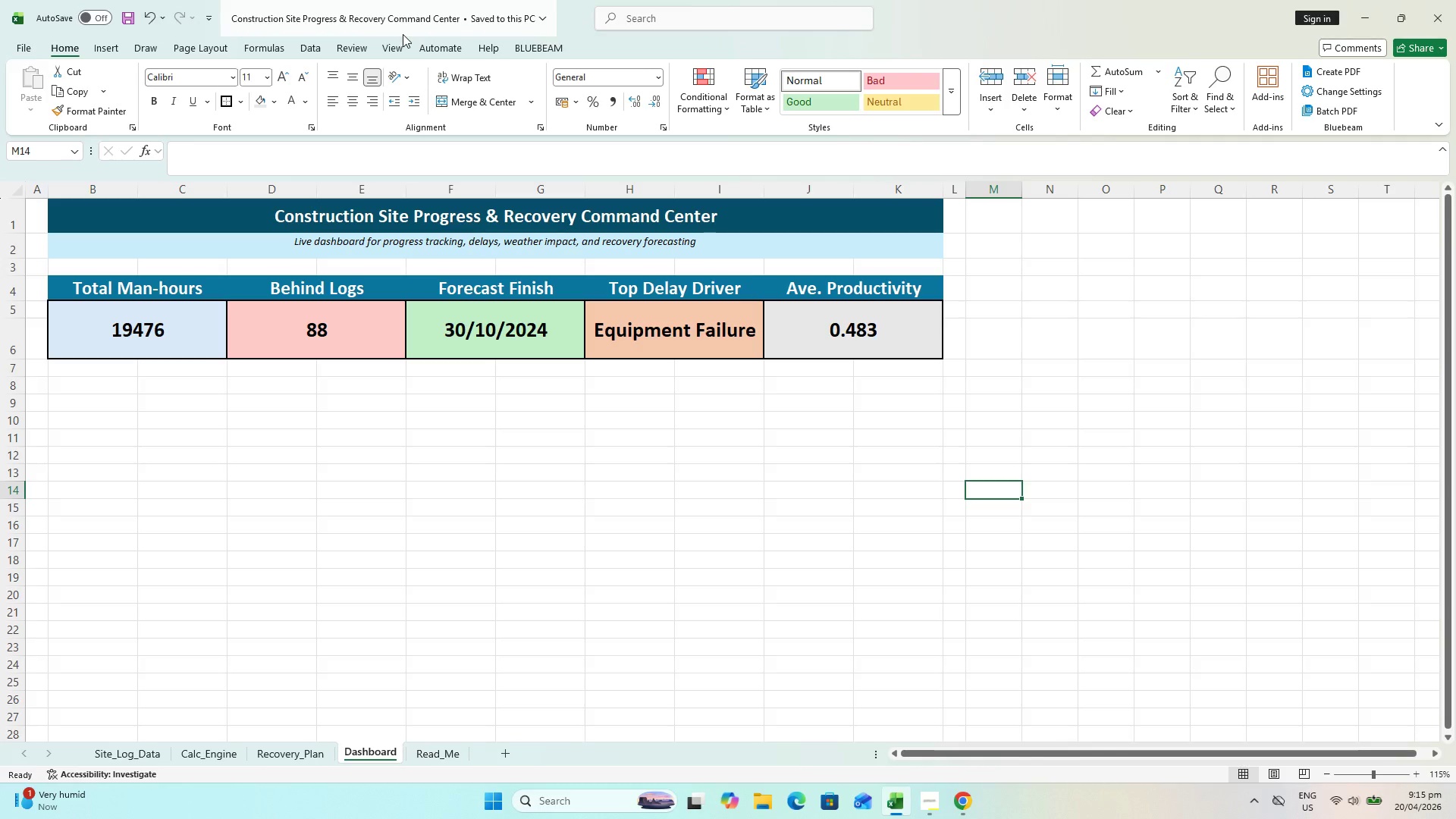 
key(Alt+AltLeft)
 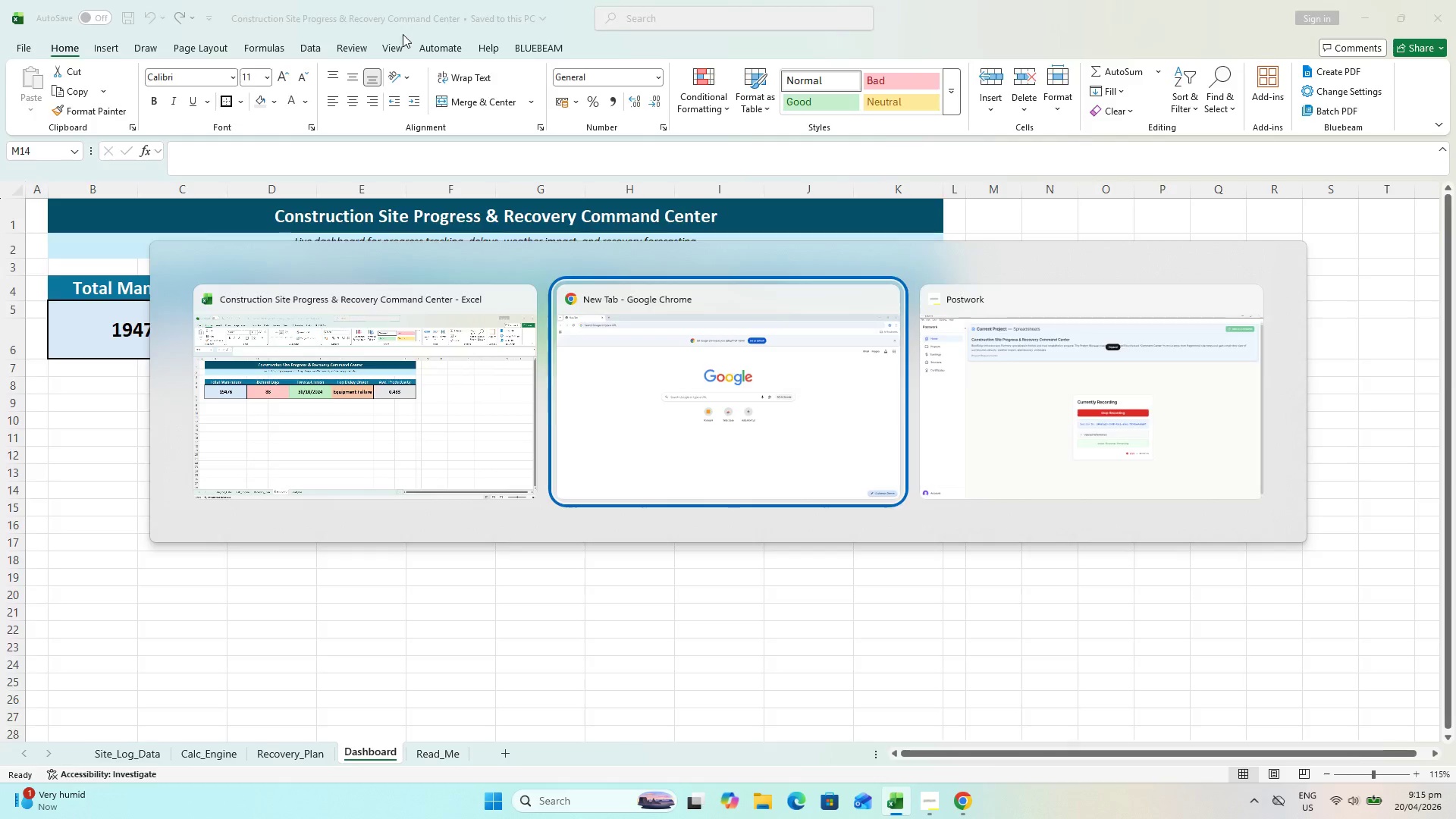 
key(Tab)
type(M)
key(Backspace)
type(man)
key(Backspace)
key(Backspace)
type(AN )
key(Backspace)
type(-HOURS)
 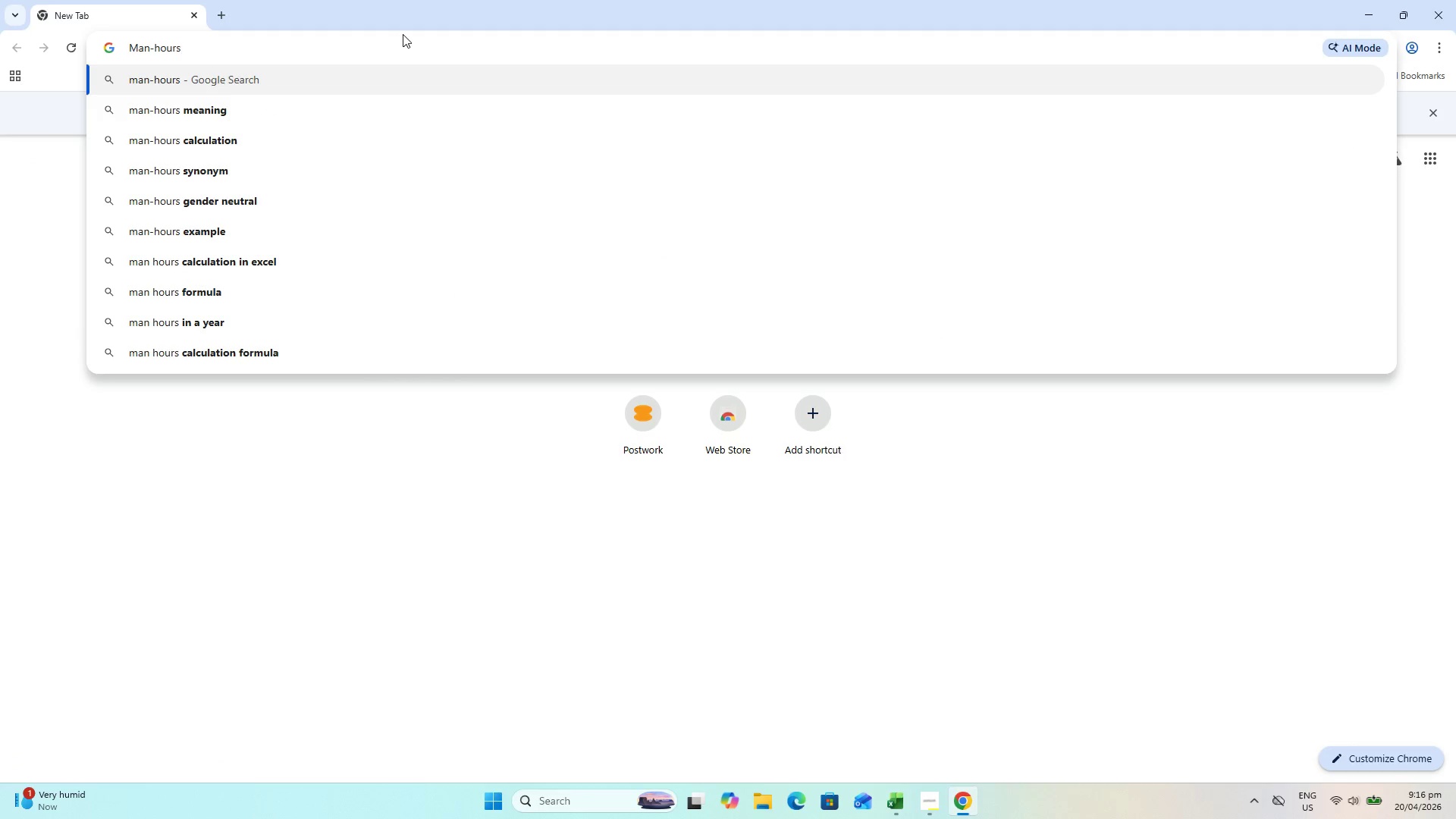 
key(Space)
 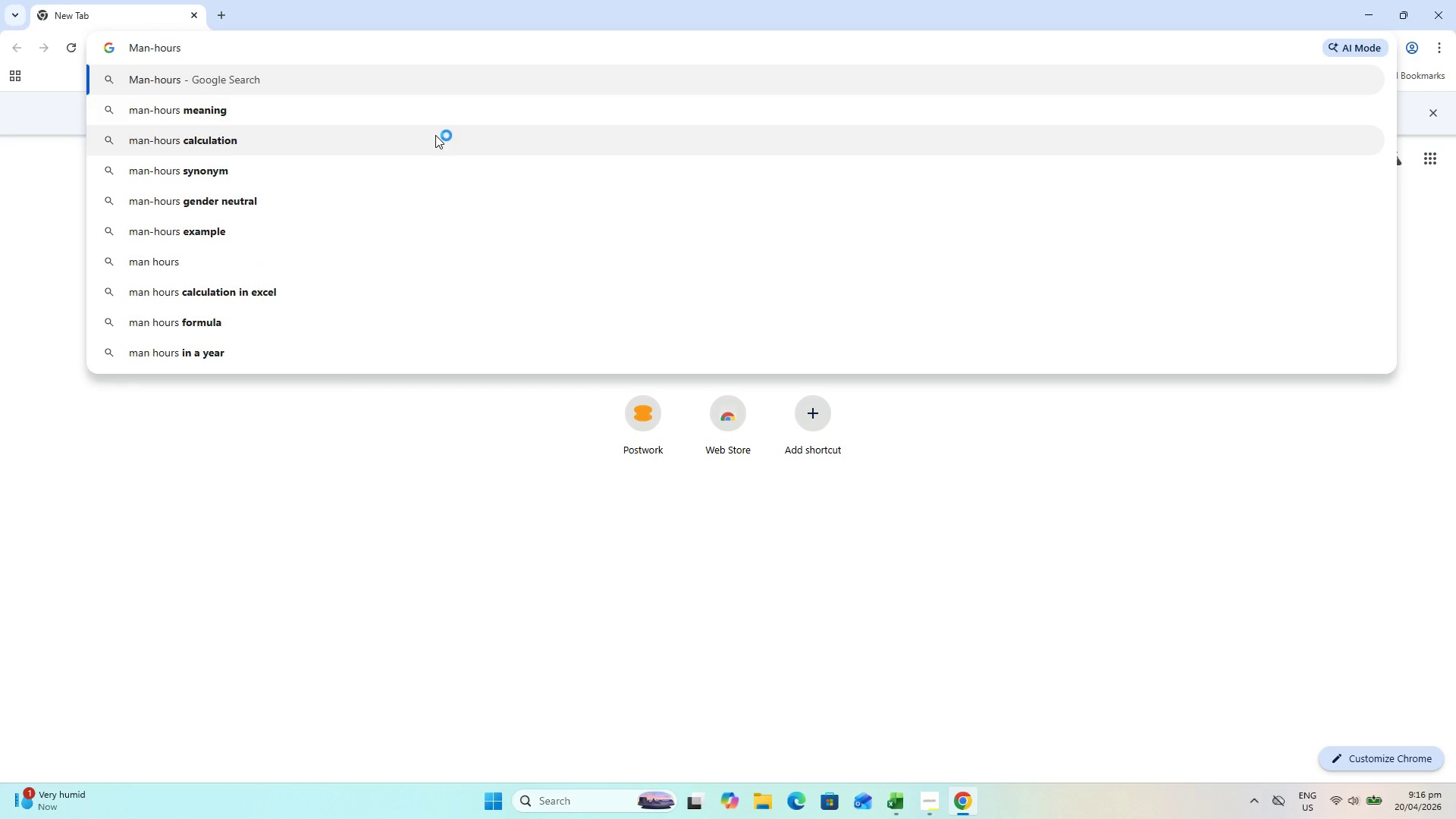 
wait(6.39)
 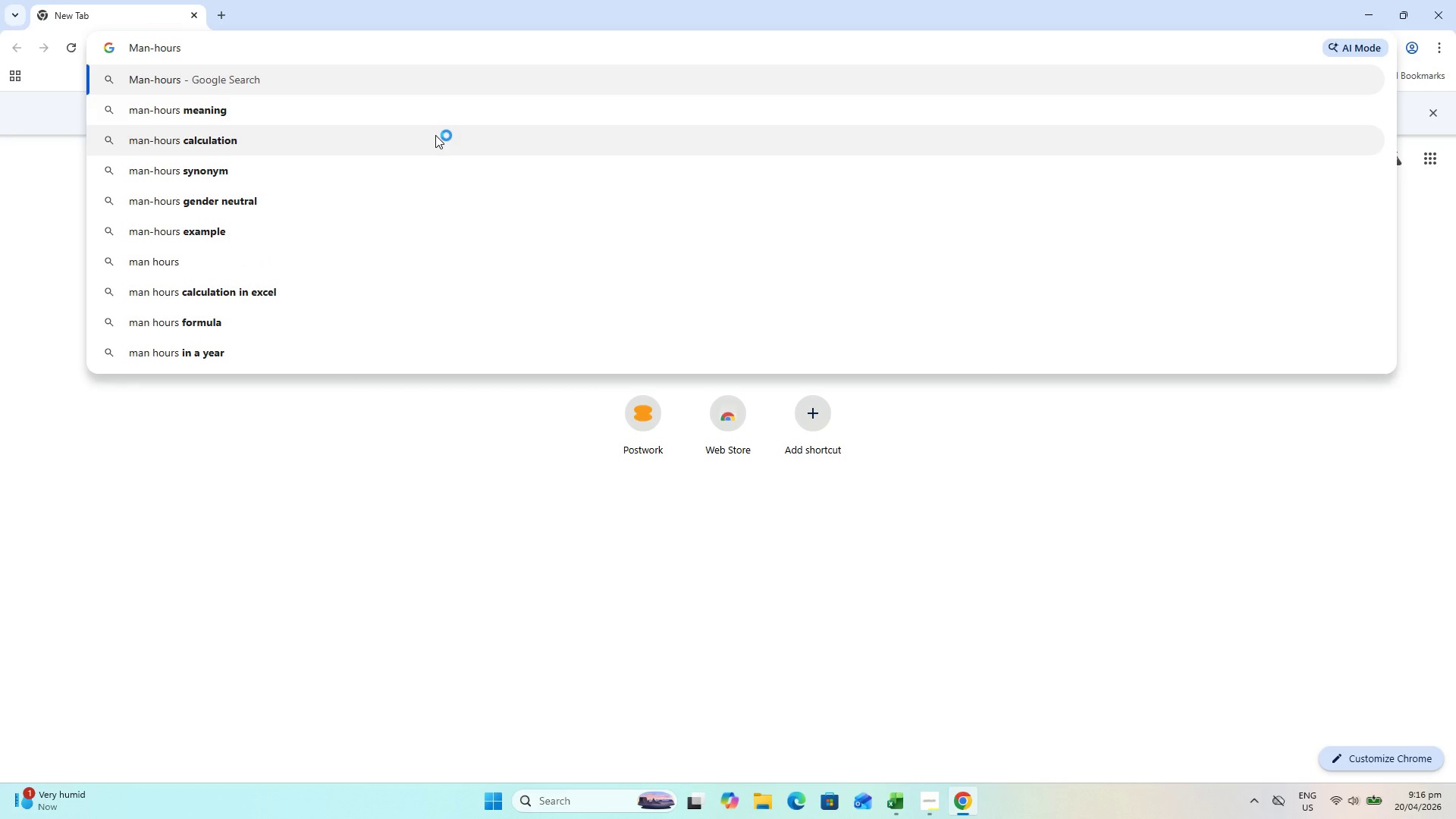 
type(SYMBI)
key(Backspace)
type(OL)
 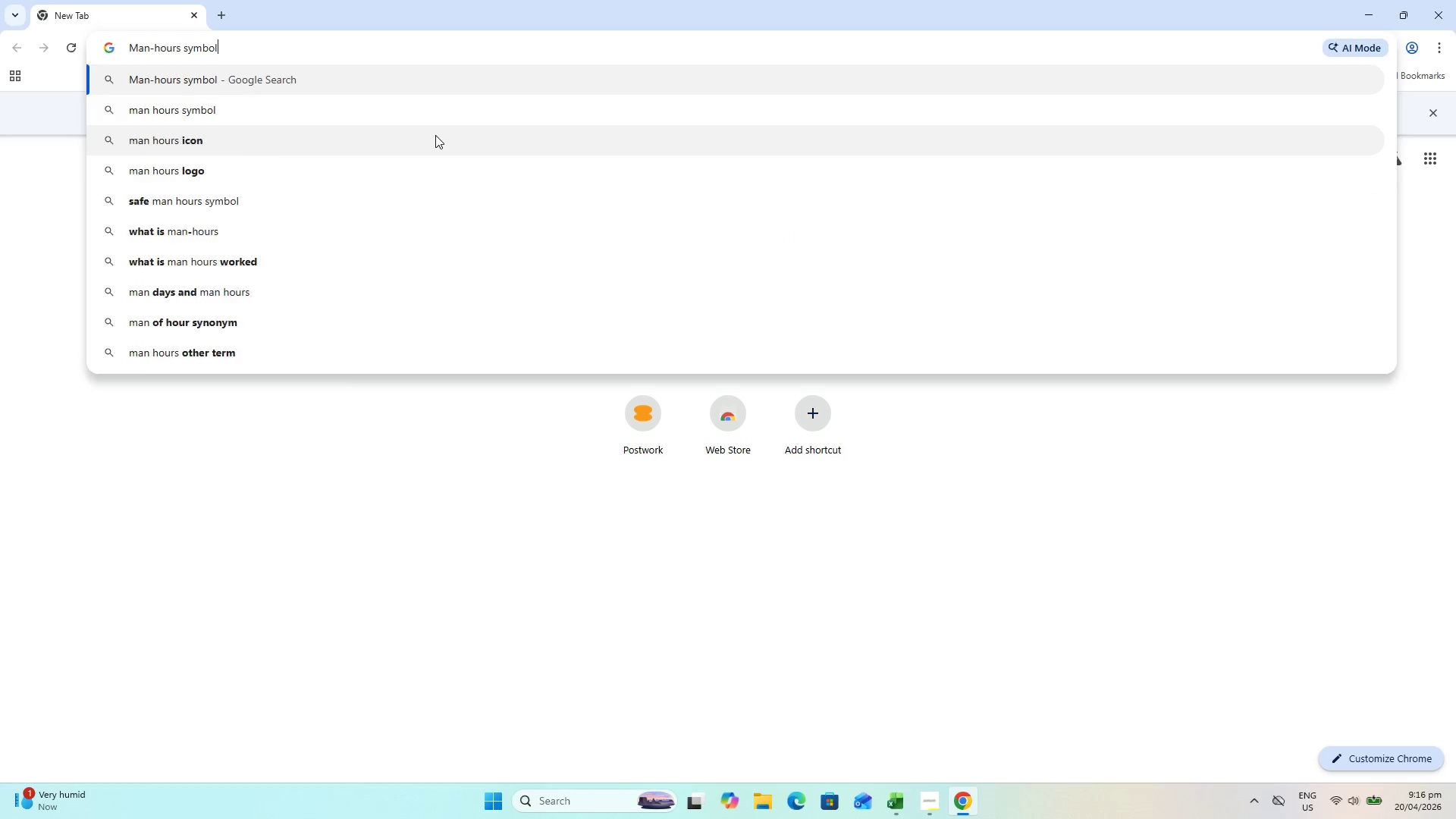 
key(Enter)
 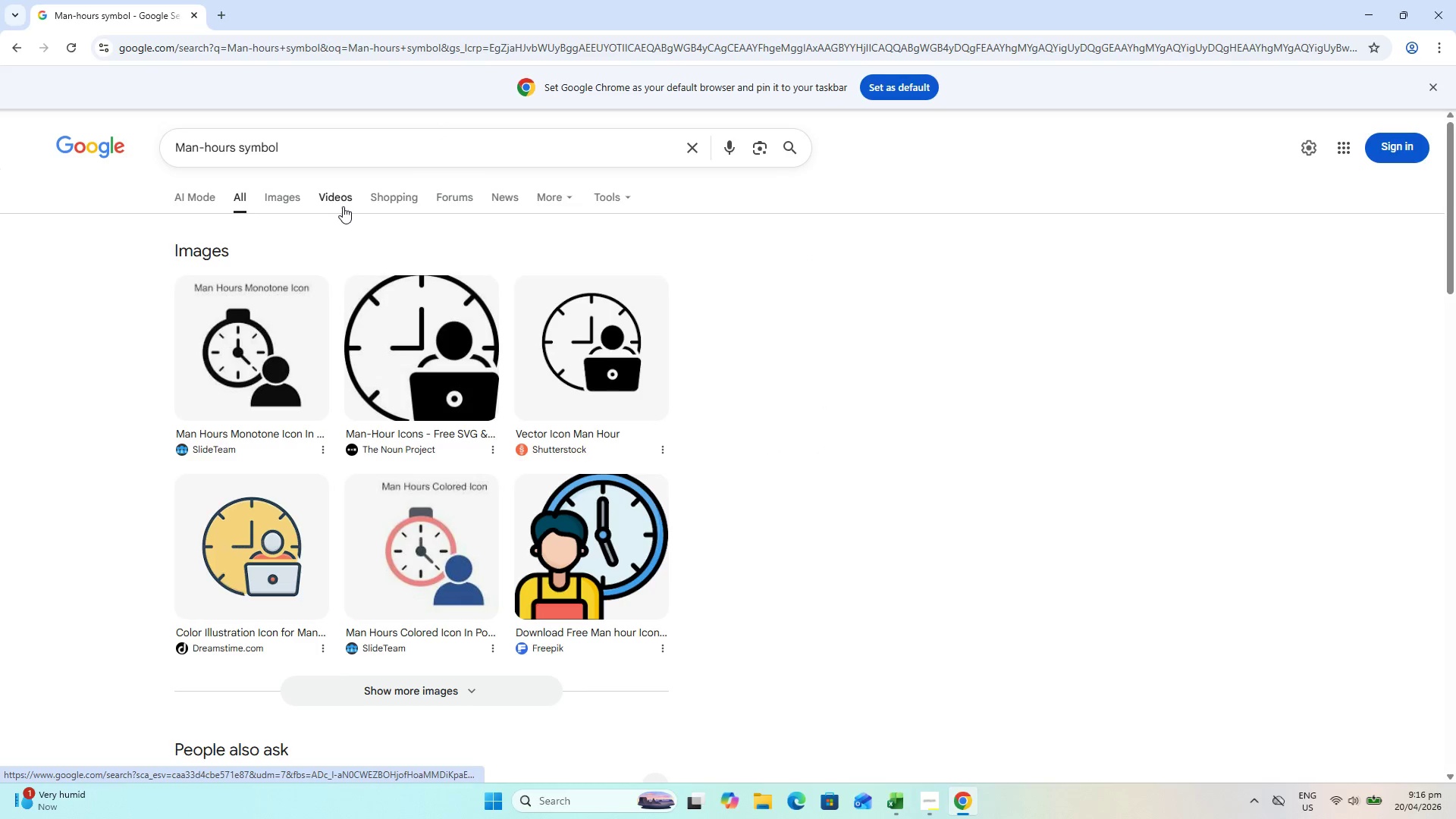 
left_click([277, 197])
 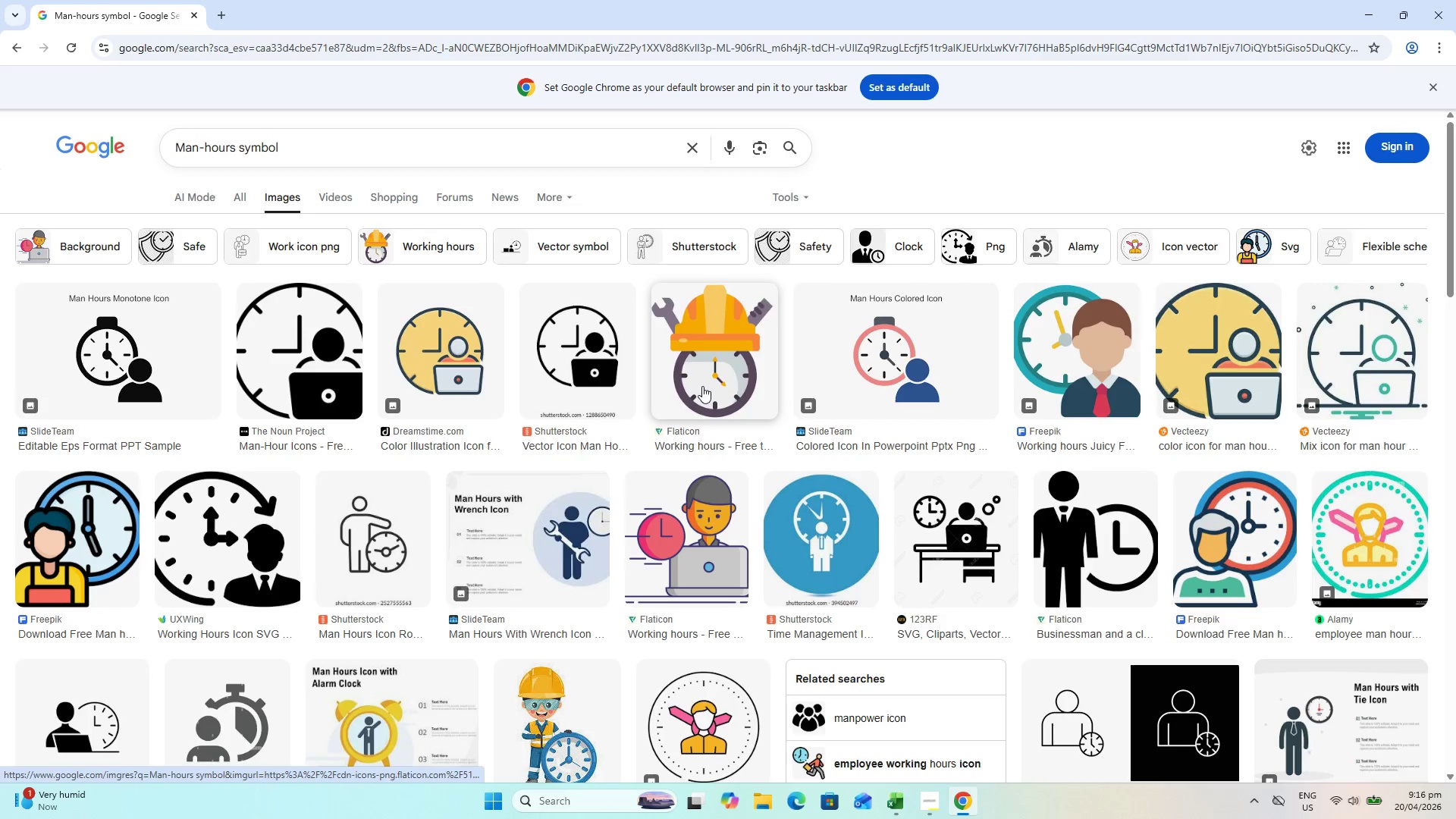 
wait(7.88)
 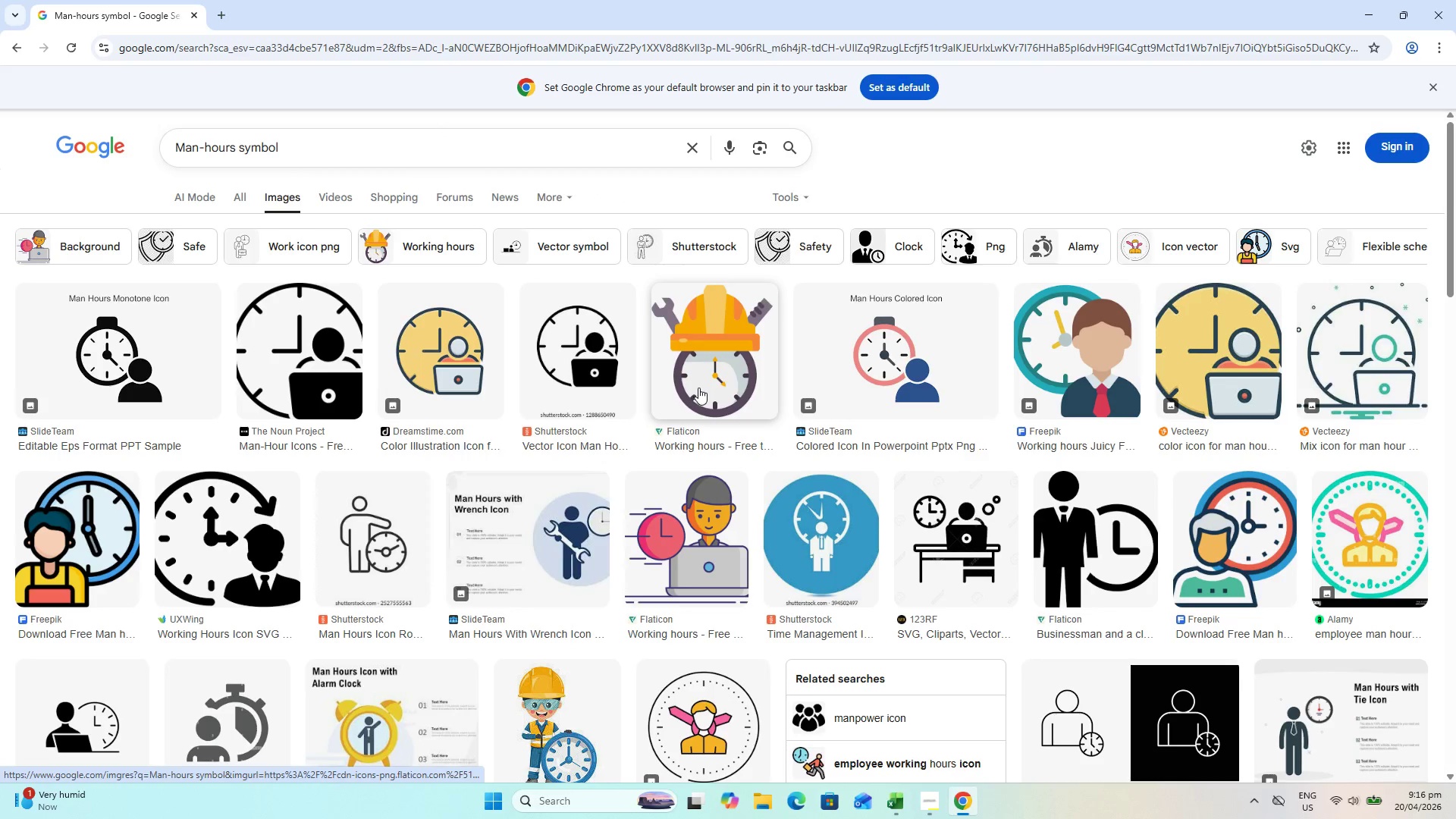 
scroll: coordinate [465, 573], scroll_direction: down, amount: 4.0
 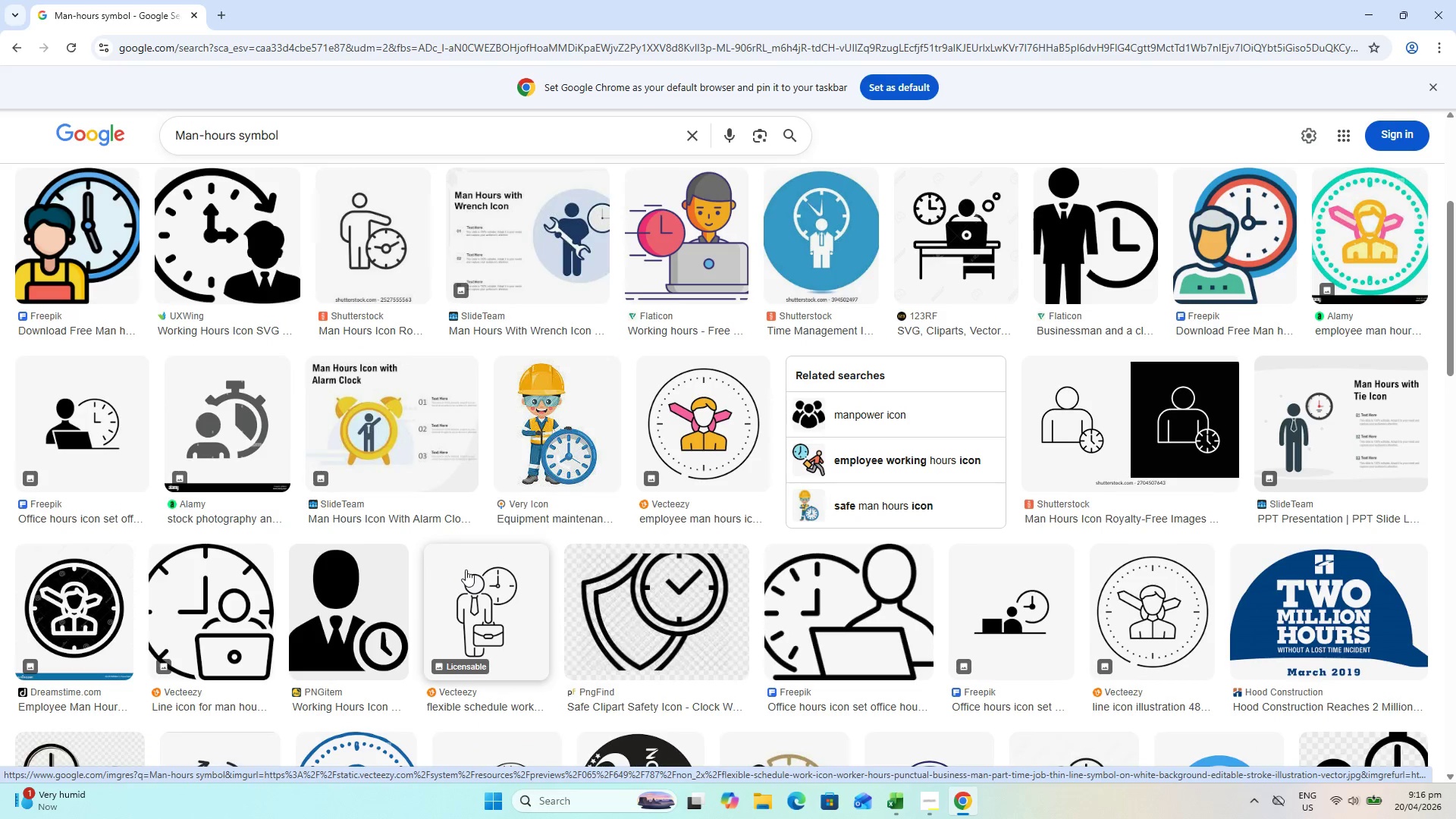 
scroll: coordinate [543, 521], scroll_direction: up, amount: 6.0
 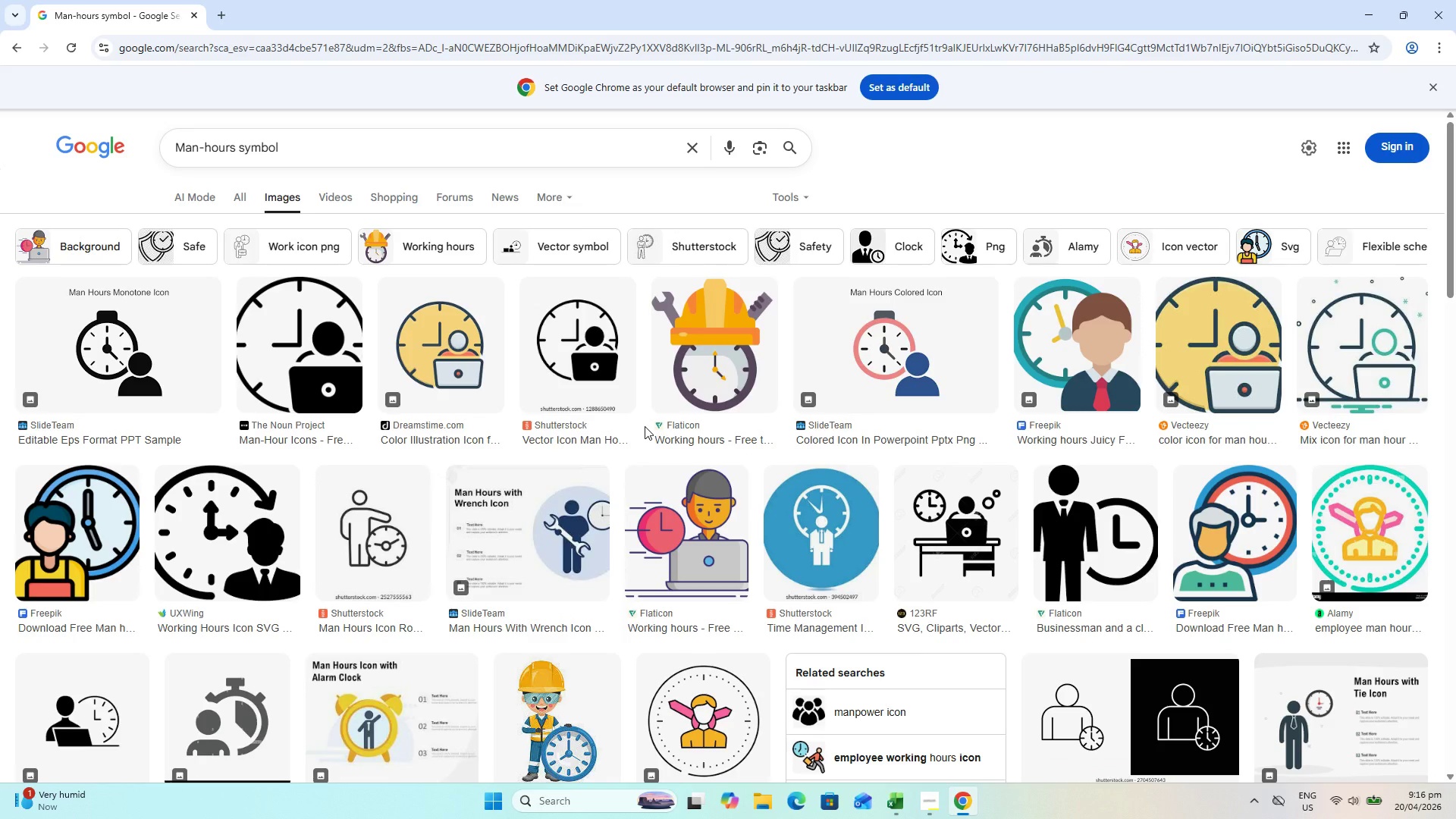 
left_click([731, 354])
 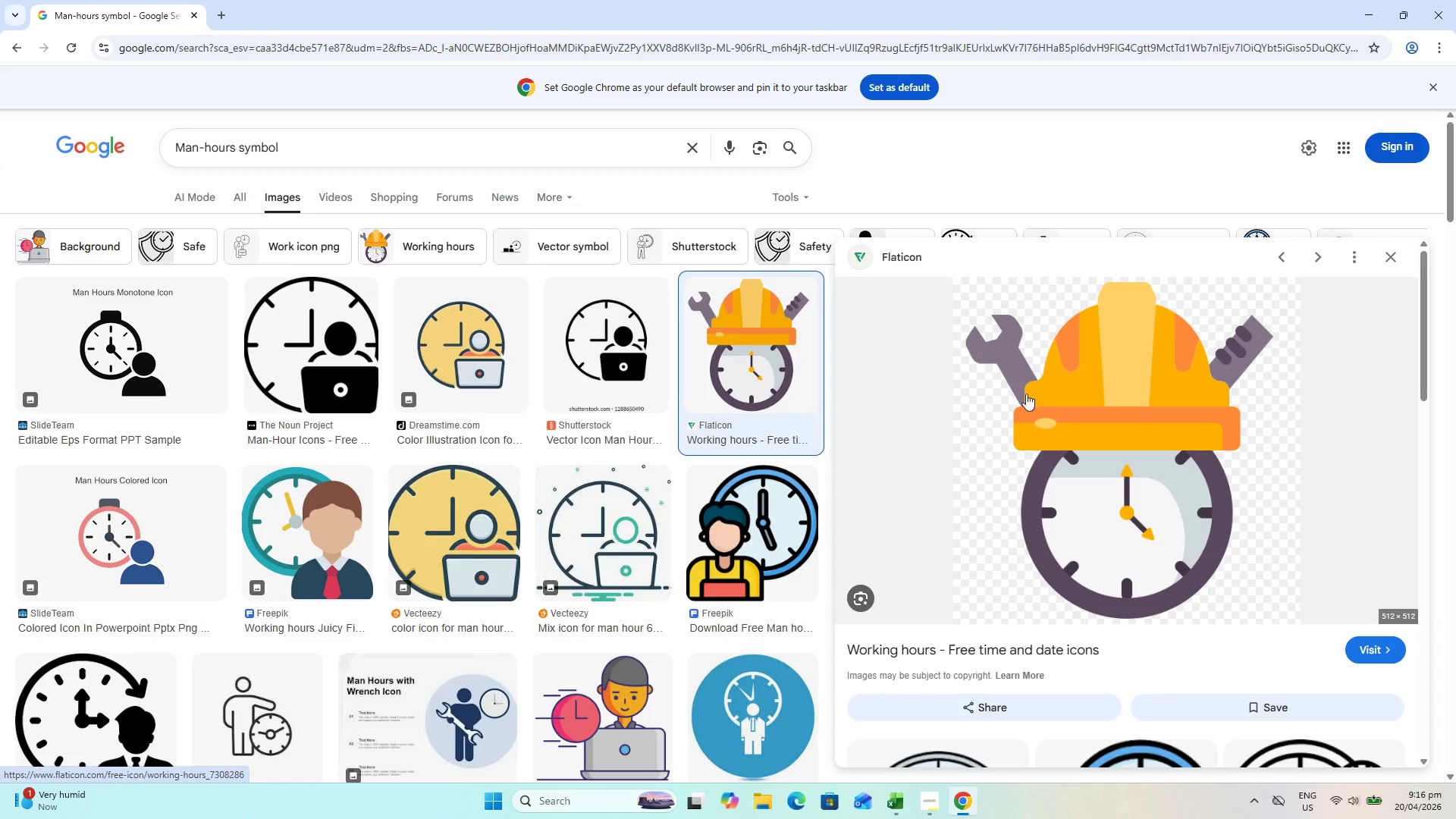 
right_click([1086, 397])
 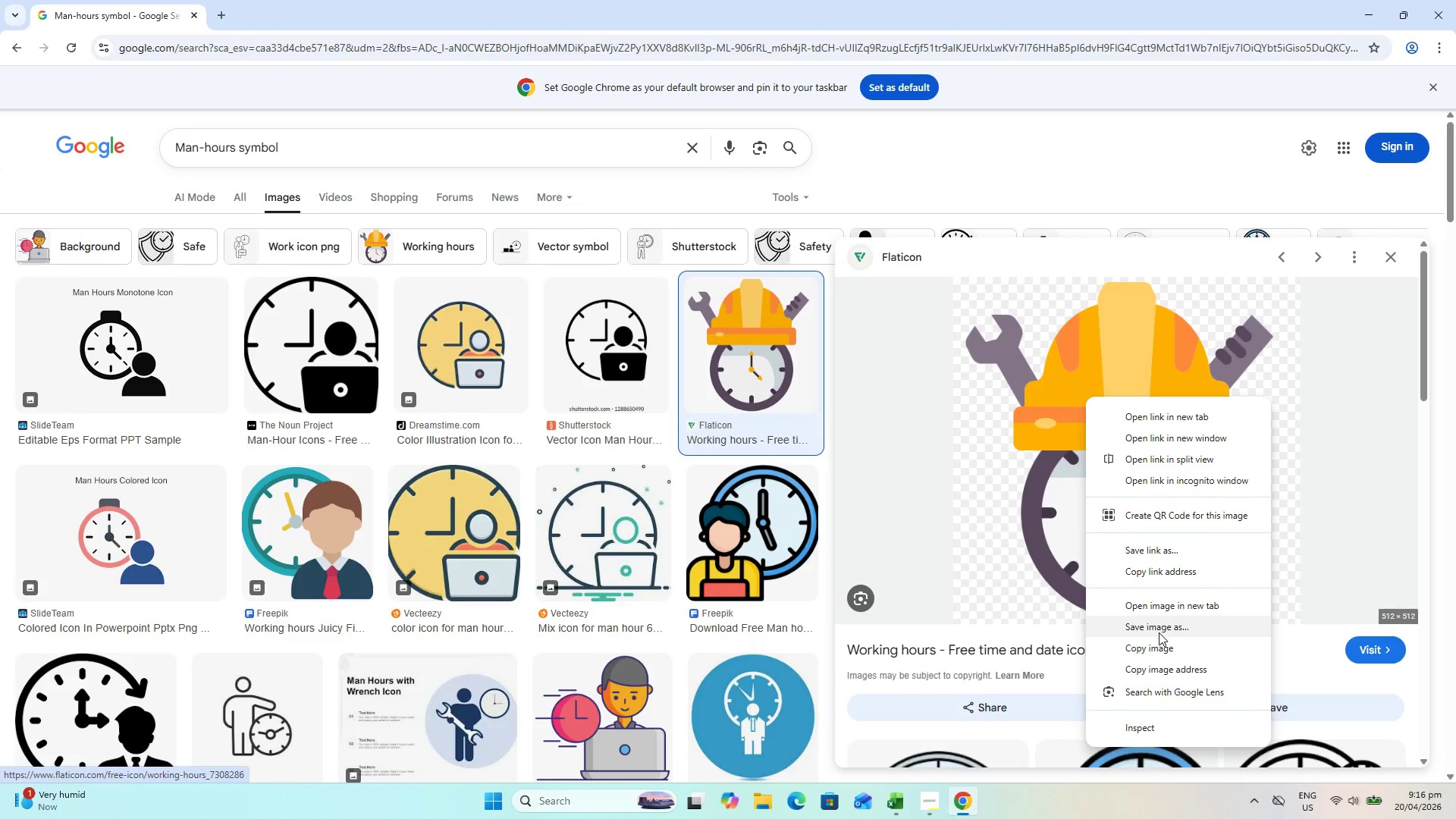 
left_click([1159, 632])
 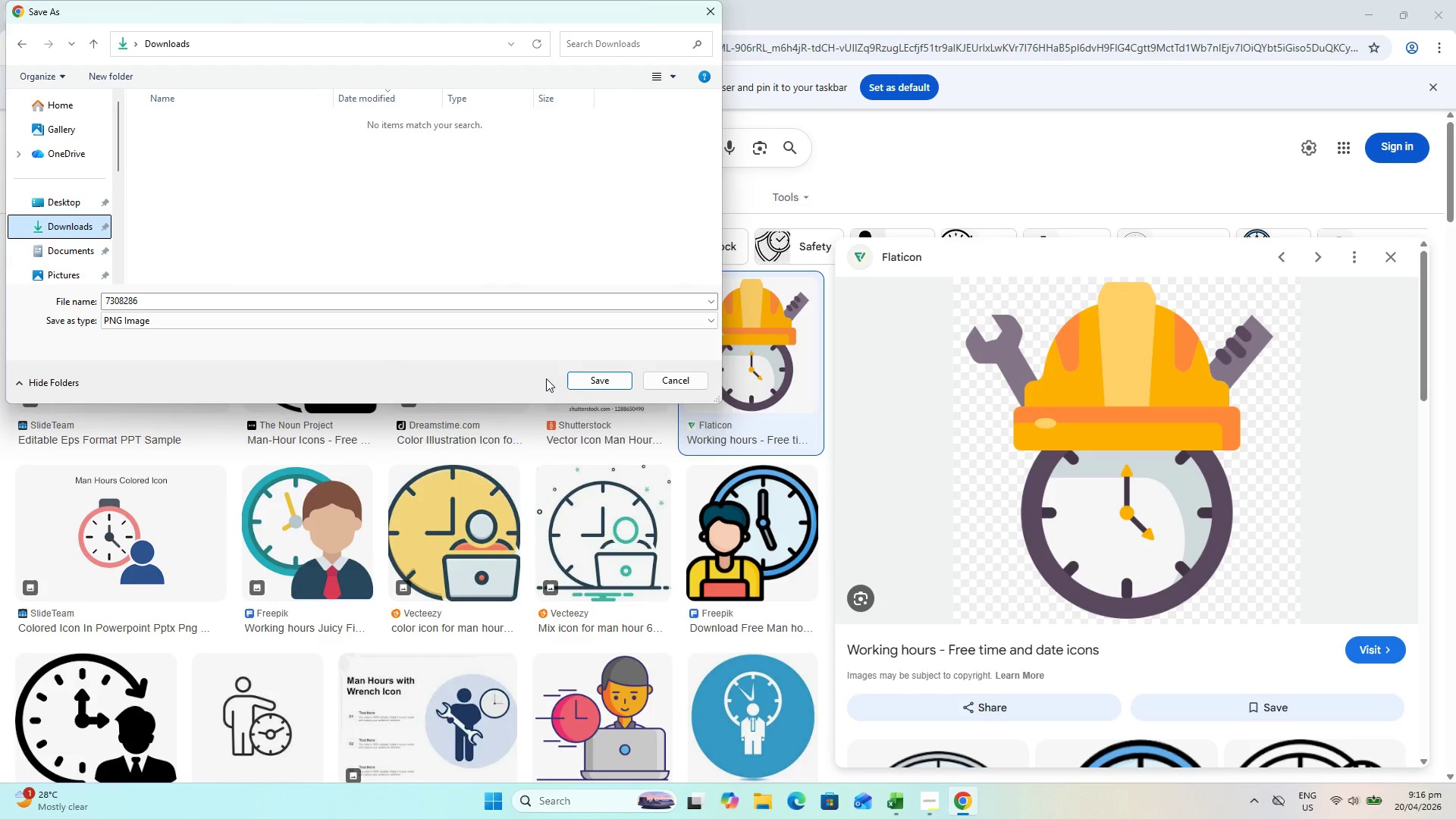 
left_click([245, 296])
 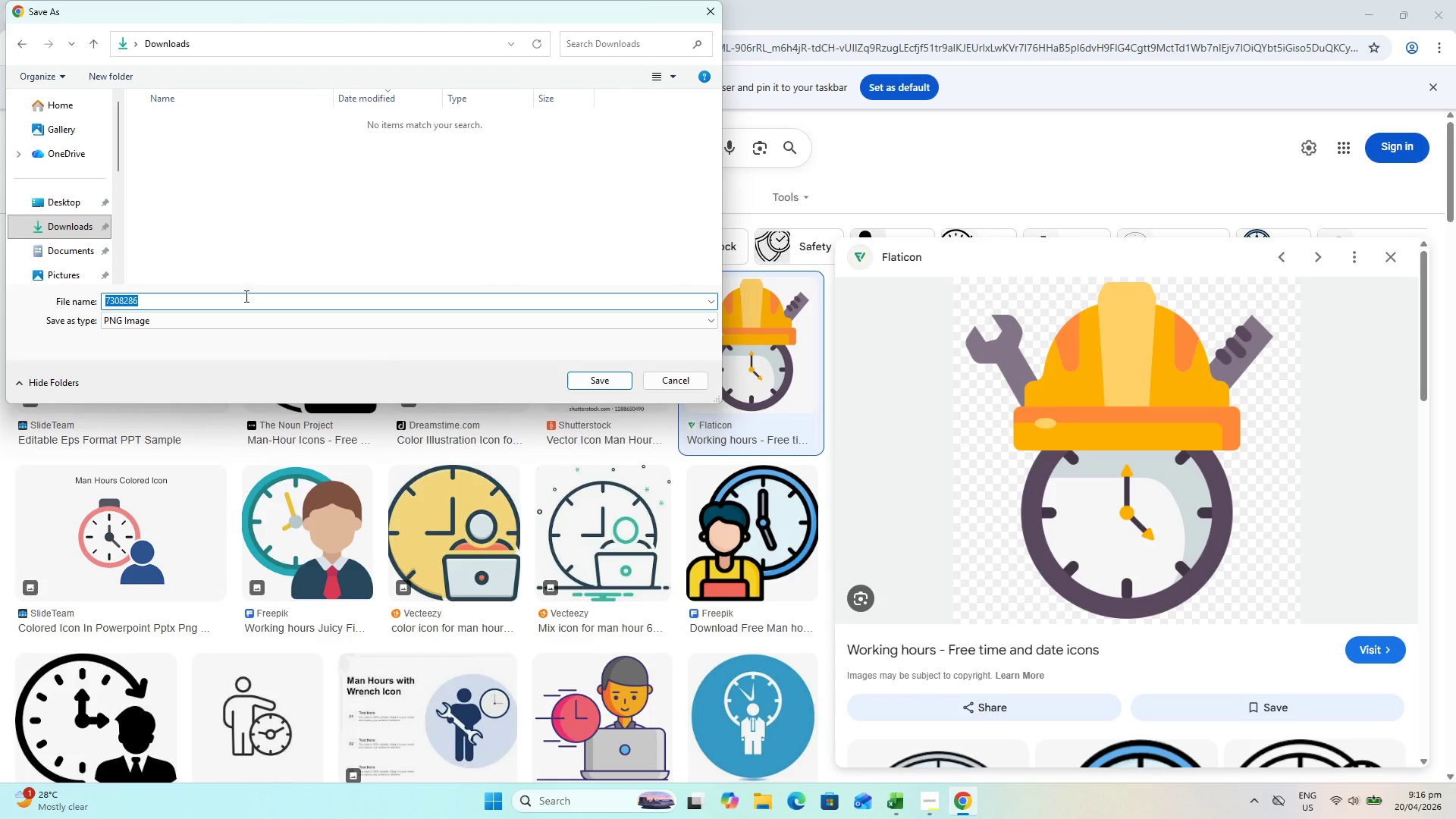 
type(MANHOIUR)
key(Backspace)
key(Backspace)
key(Backspace)
type(UR)
 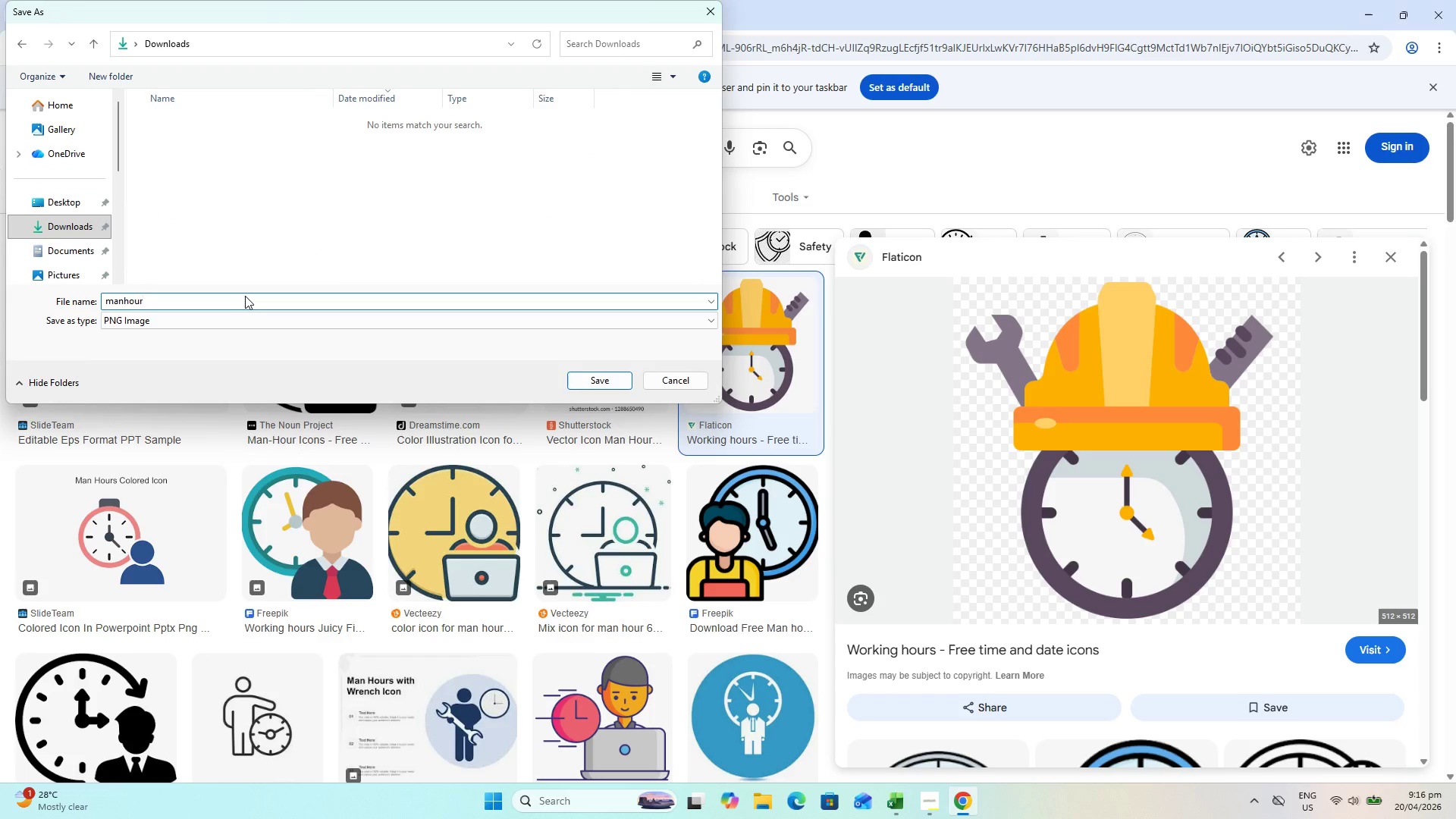 
key(Enter)
 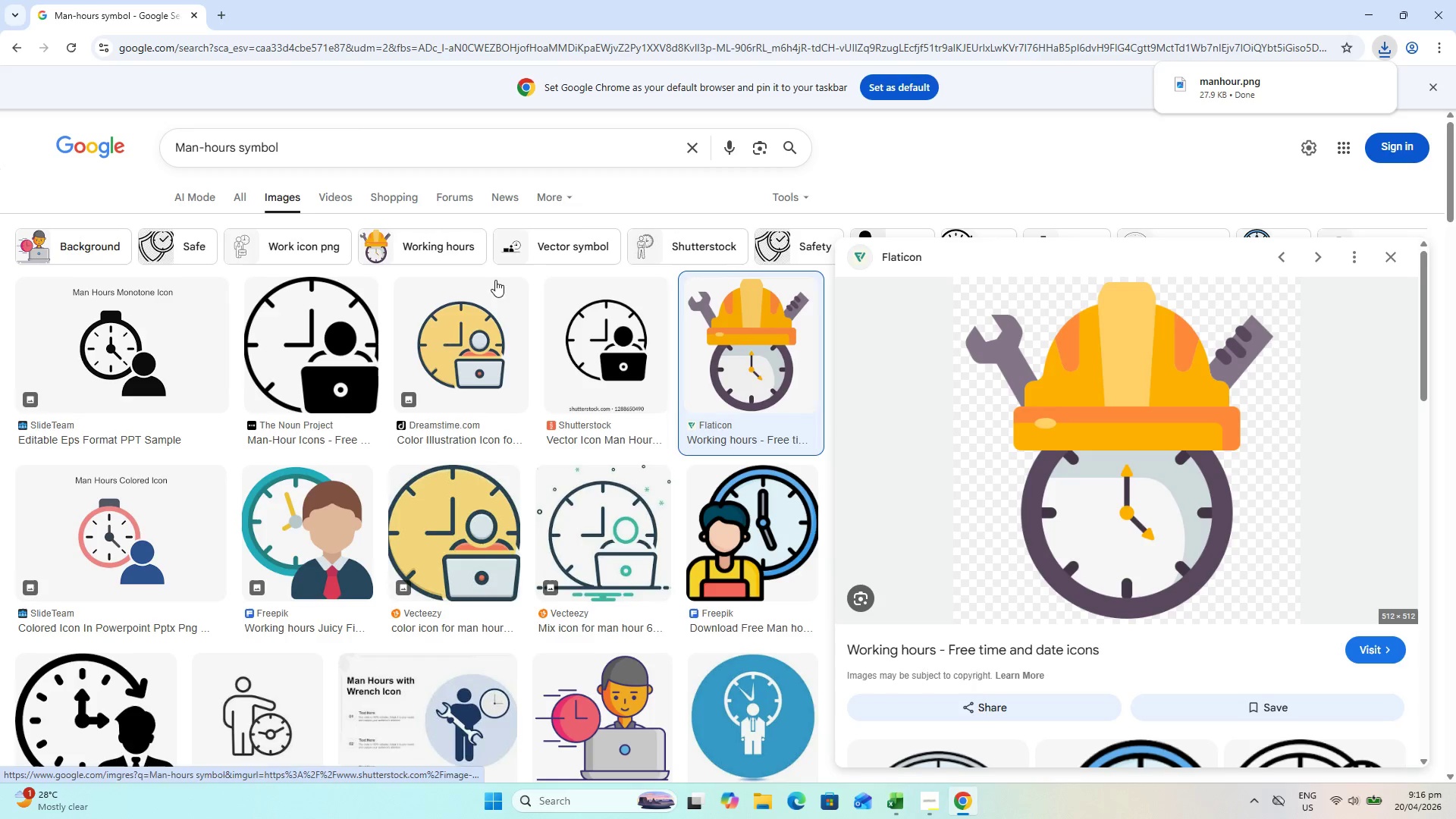 
key(Alt+AltLeft)
 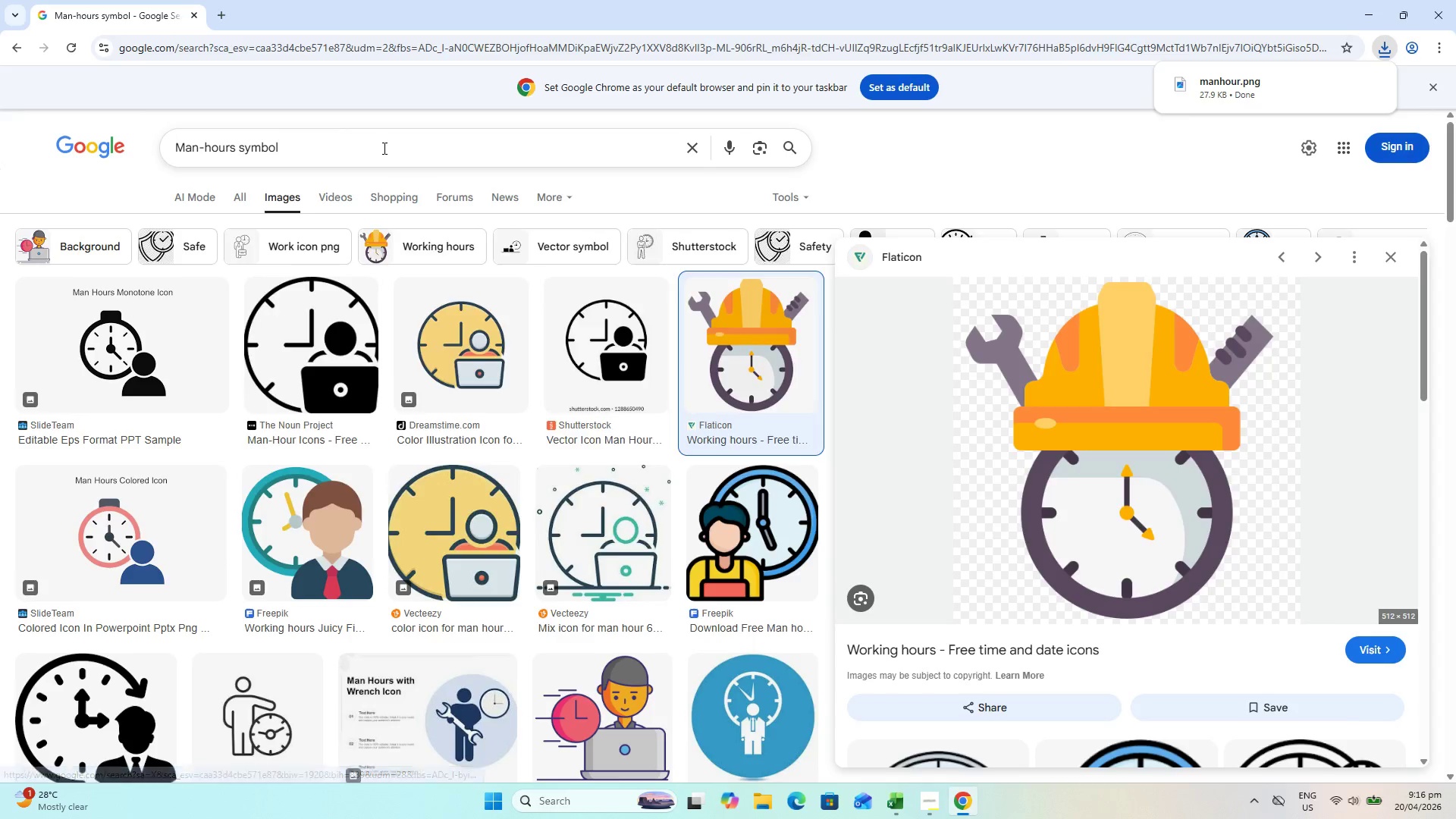 
key(Alt+Tab)
 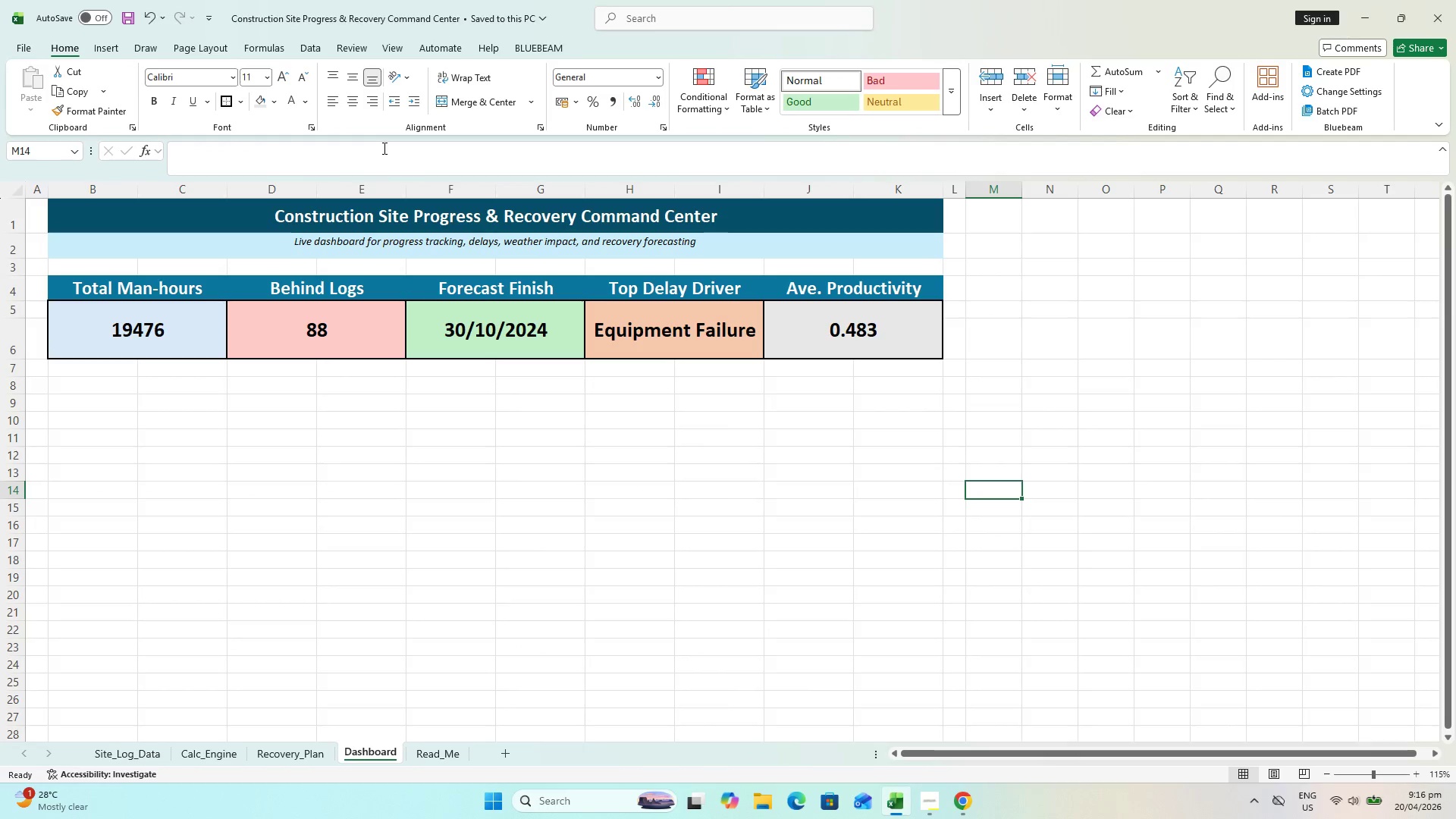 
key(Alt+Tab)
 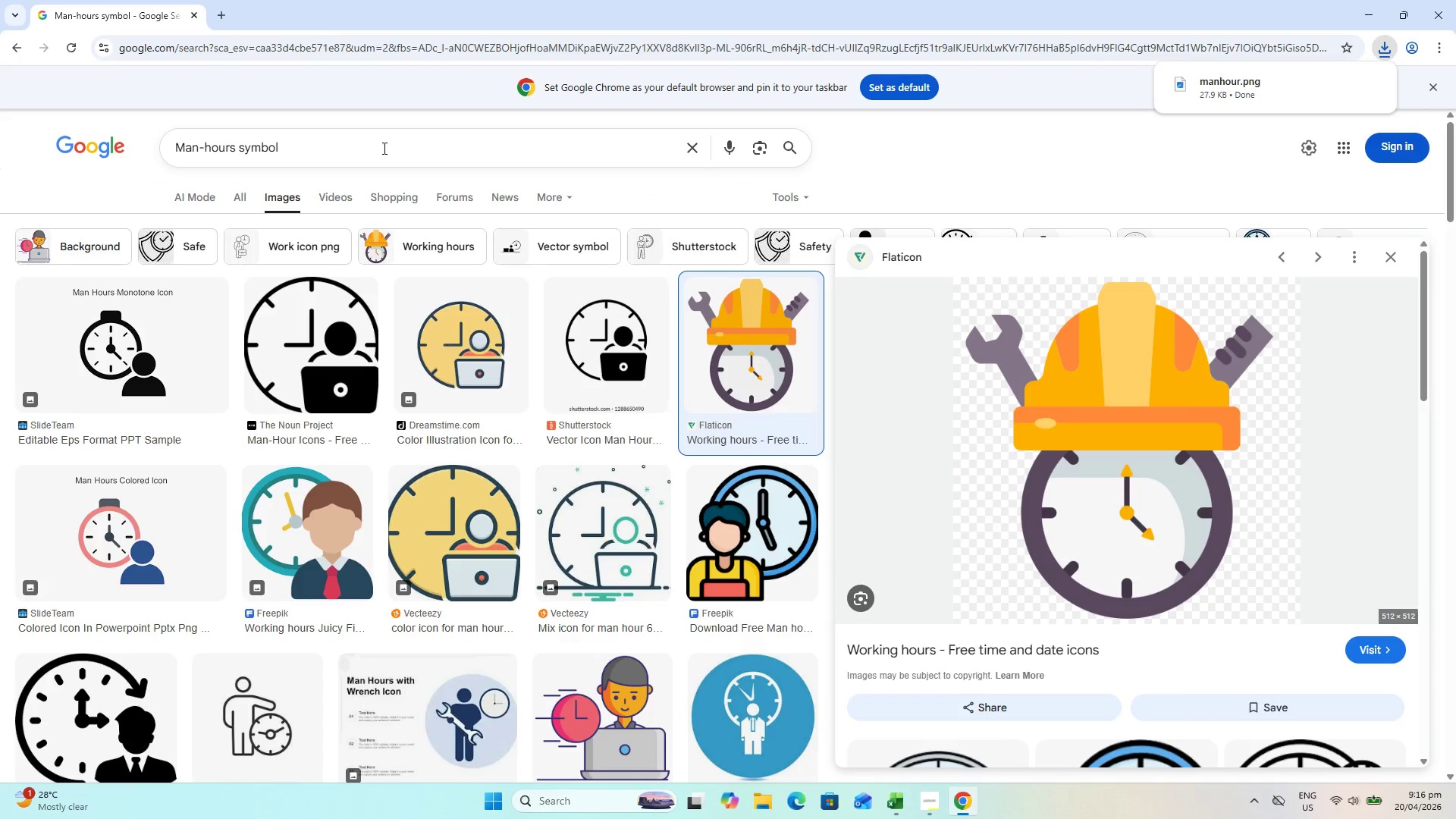 
left_click_drag(start_coordinate=[383, 148], to_coordinate=[130, 187])
 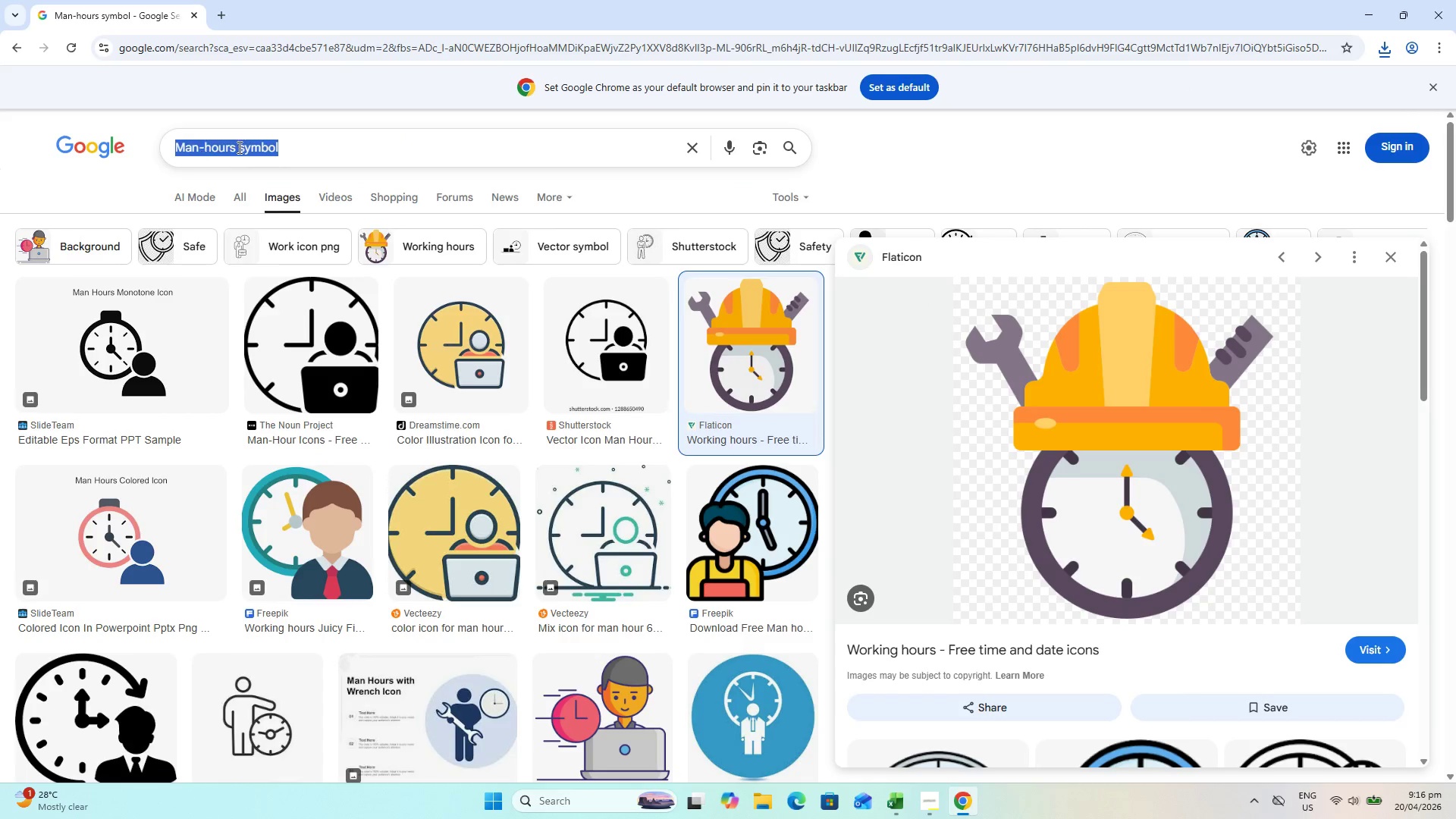 
left_click([253, 144])
 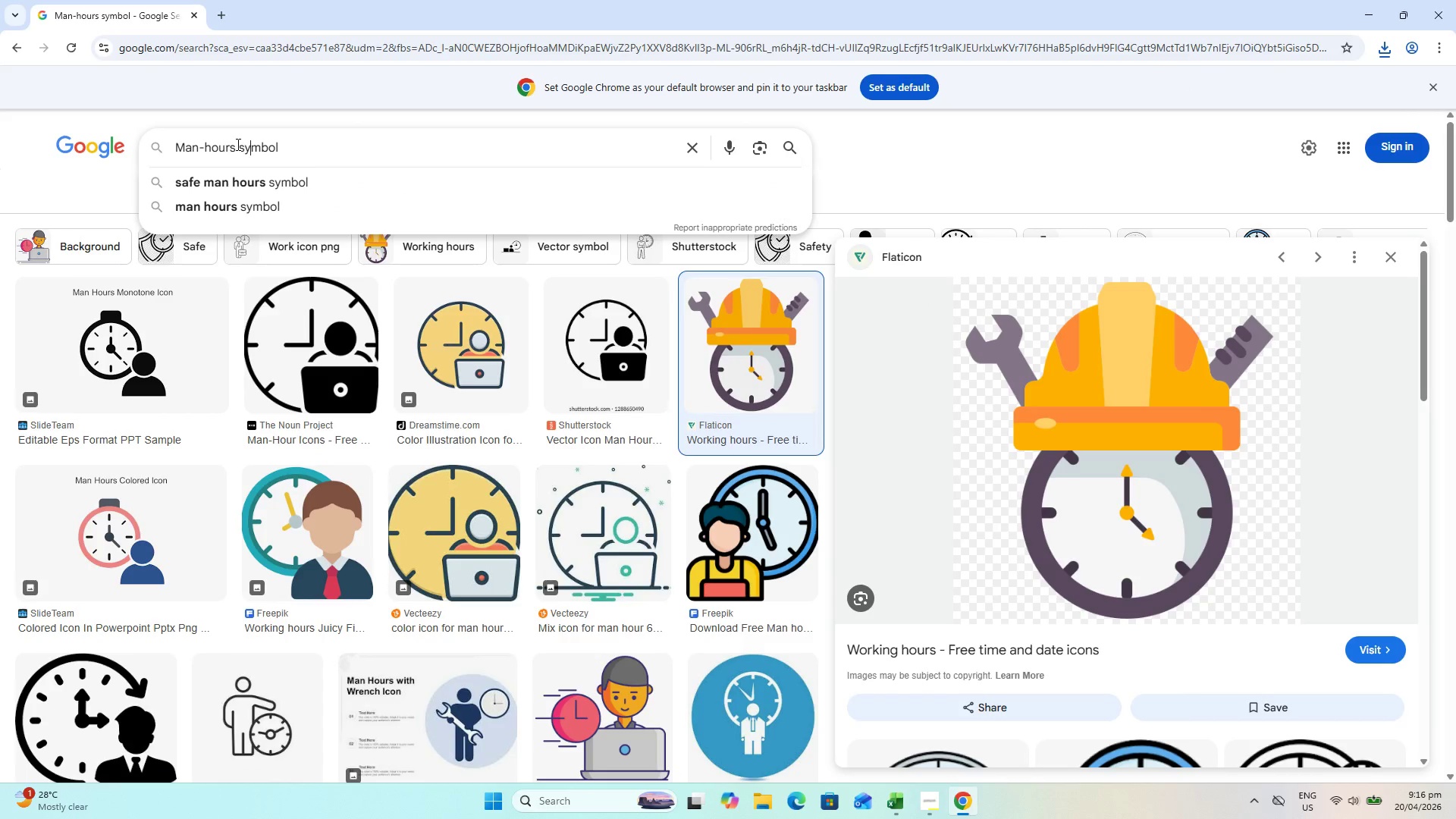 
left_click_drag(start_coordinate=[234, 144], to_coordinate=[68, 157])
 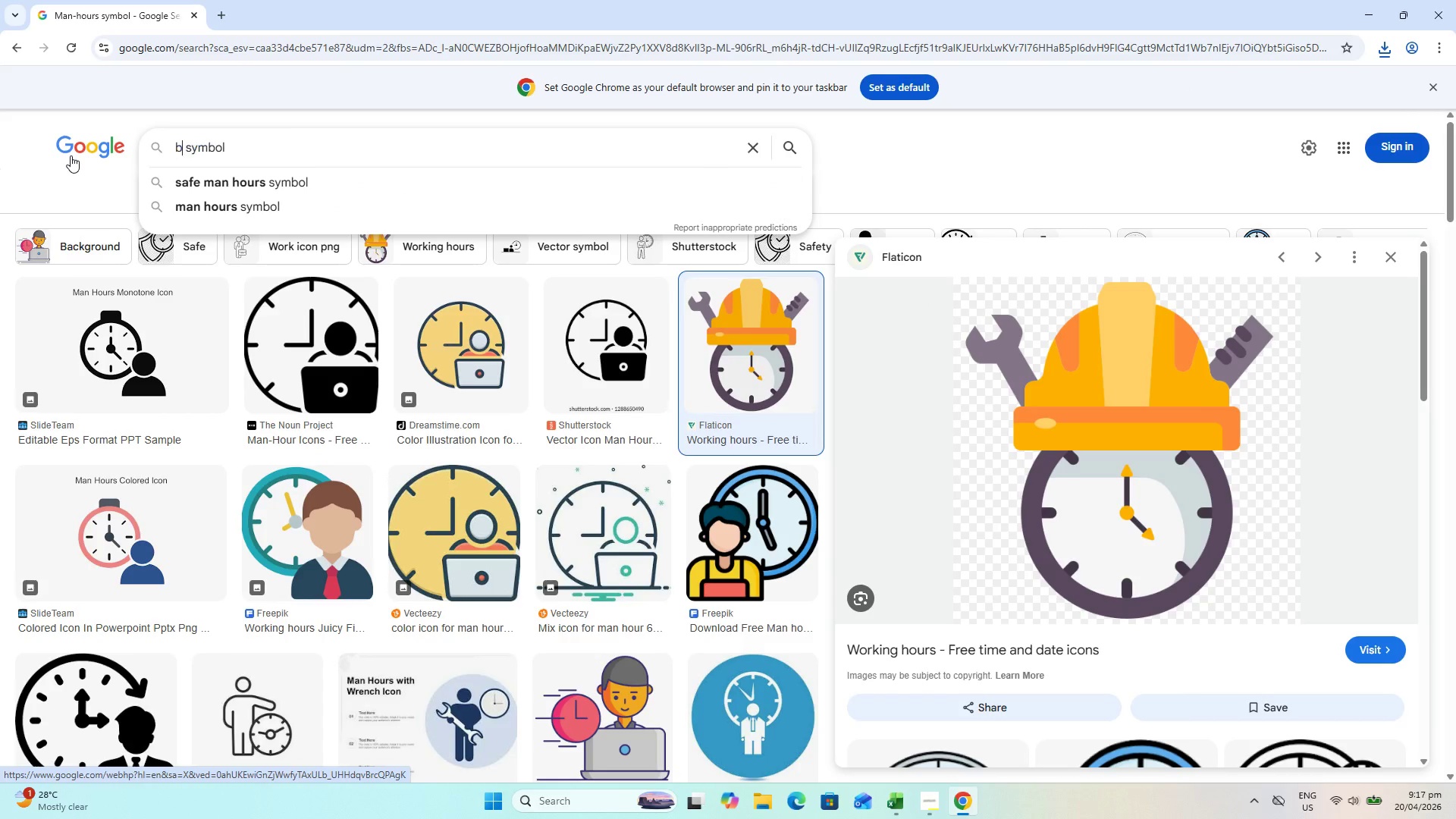 
type(BEHIND LOGS)
 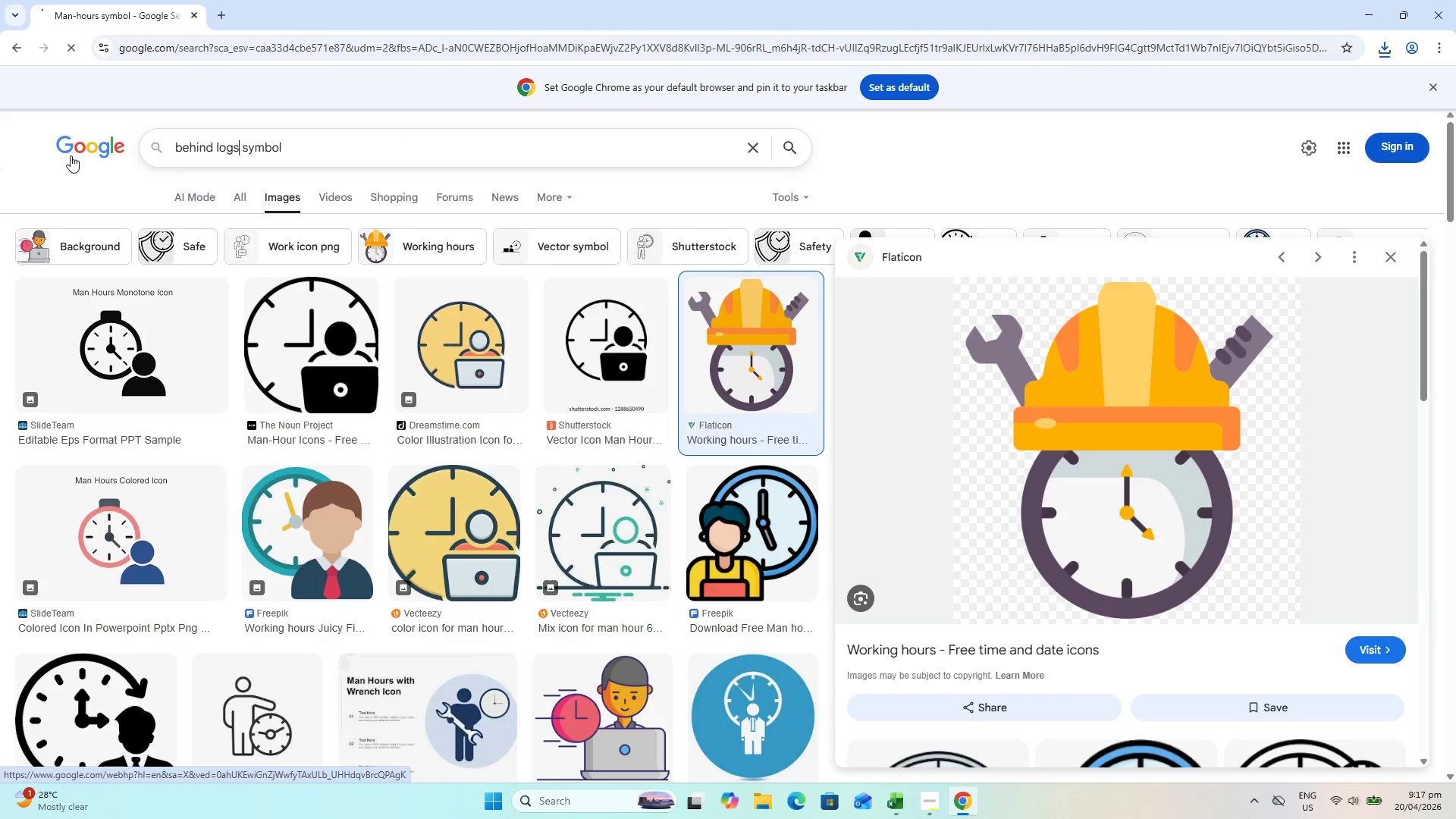 
key(Enter)
 